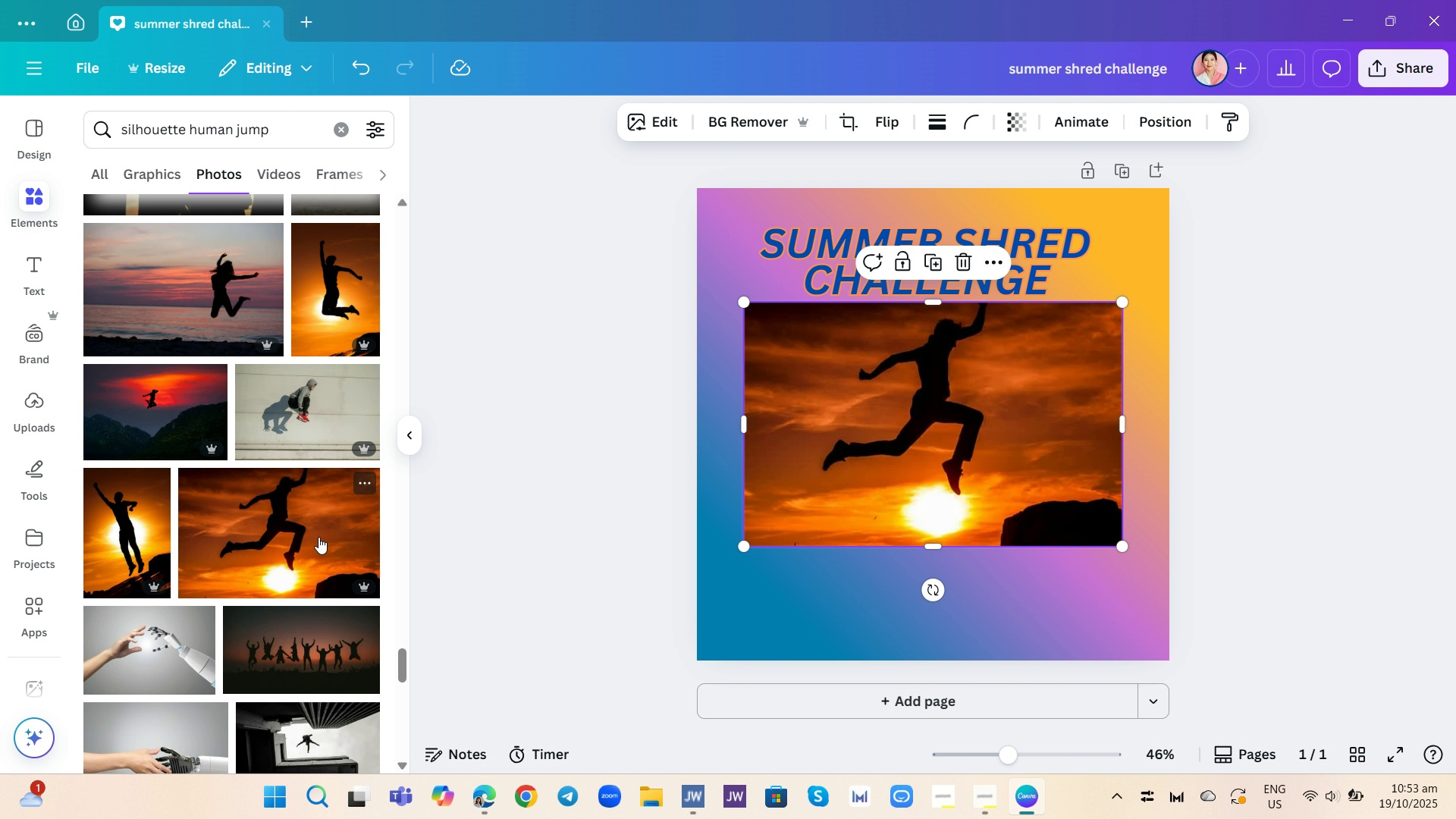 
left_click([318, 537])
 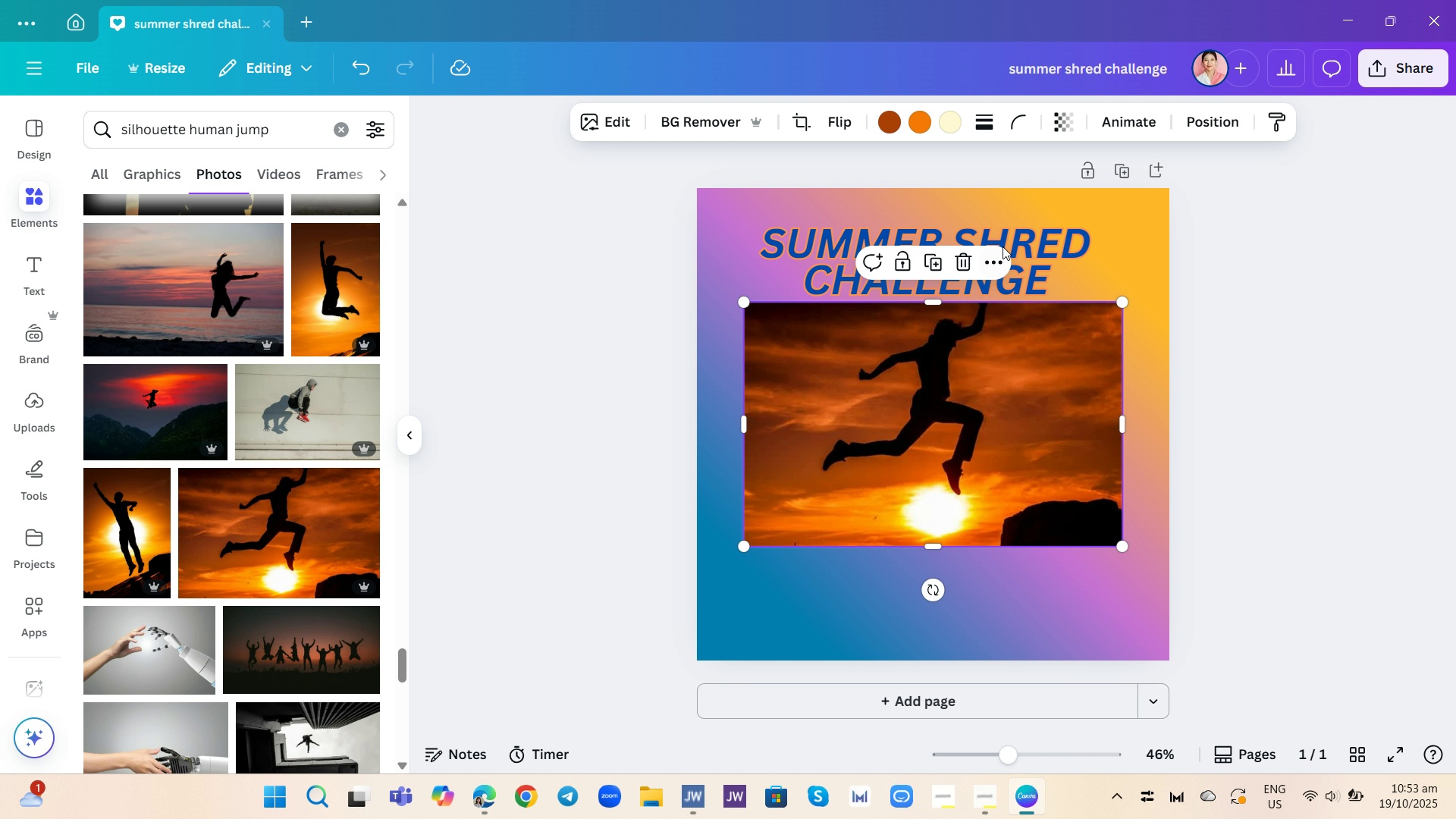 
left_click([953, 262])
 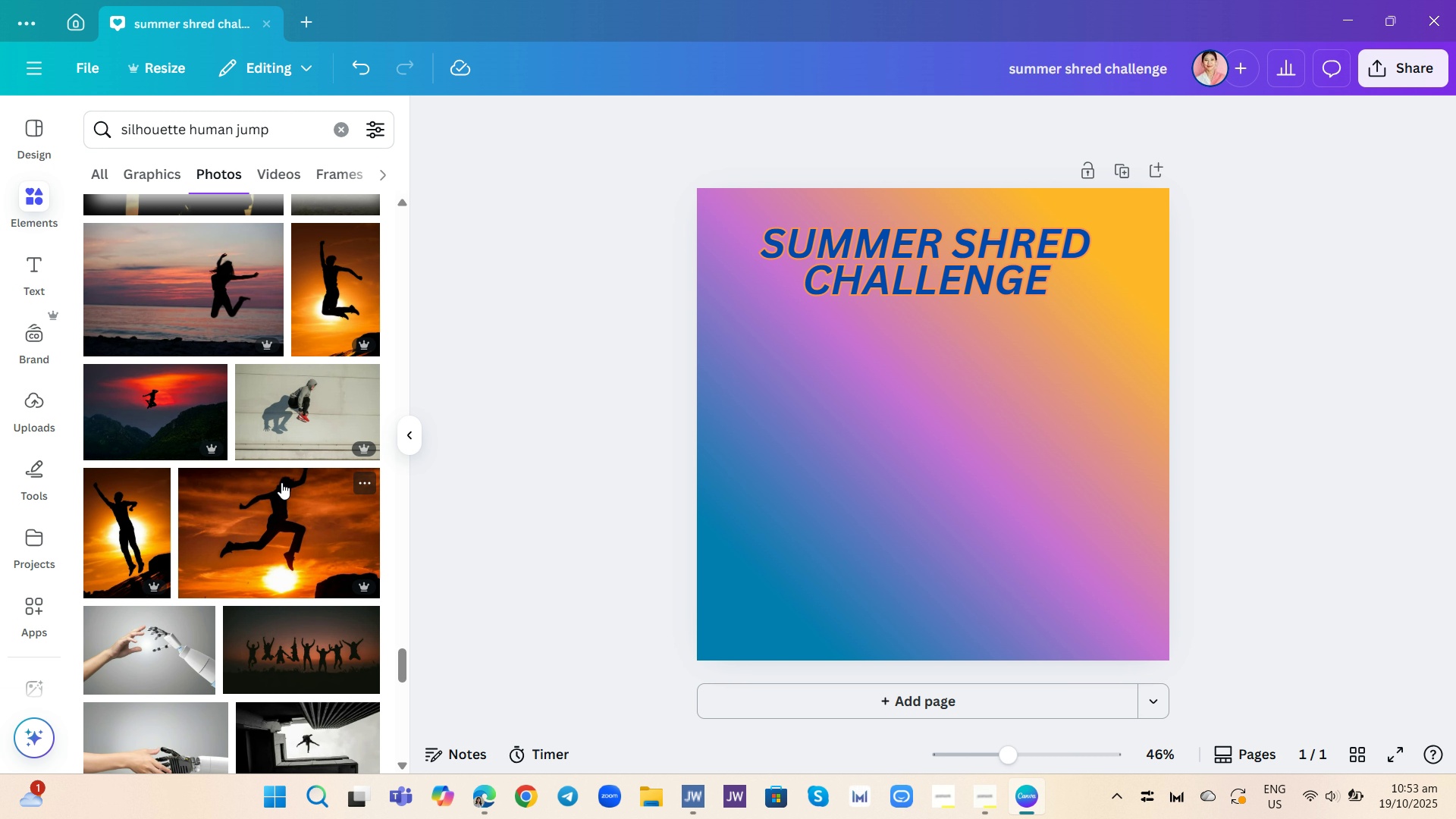 
scroll: coordinate [296, 460], scroll_direction: down, amount: 20.0
 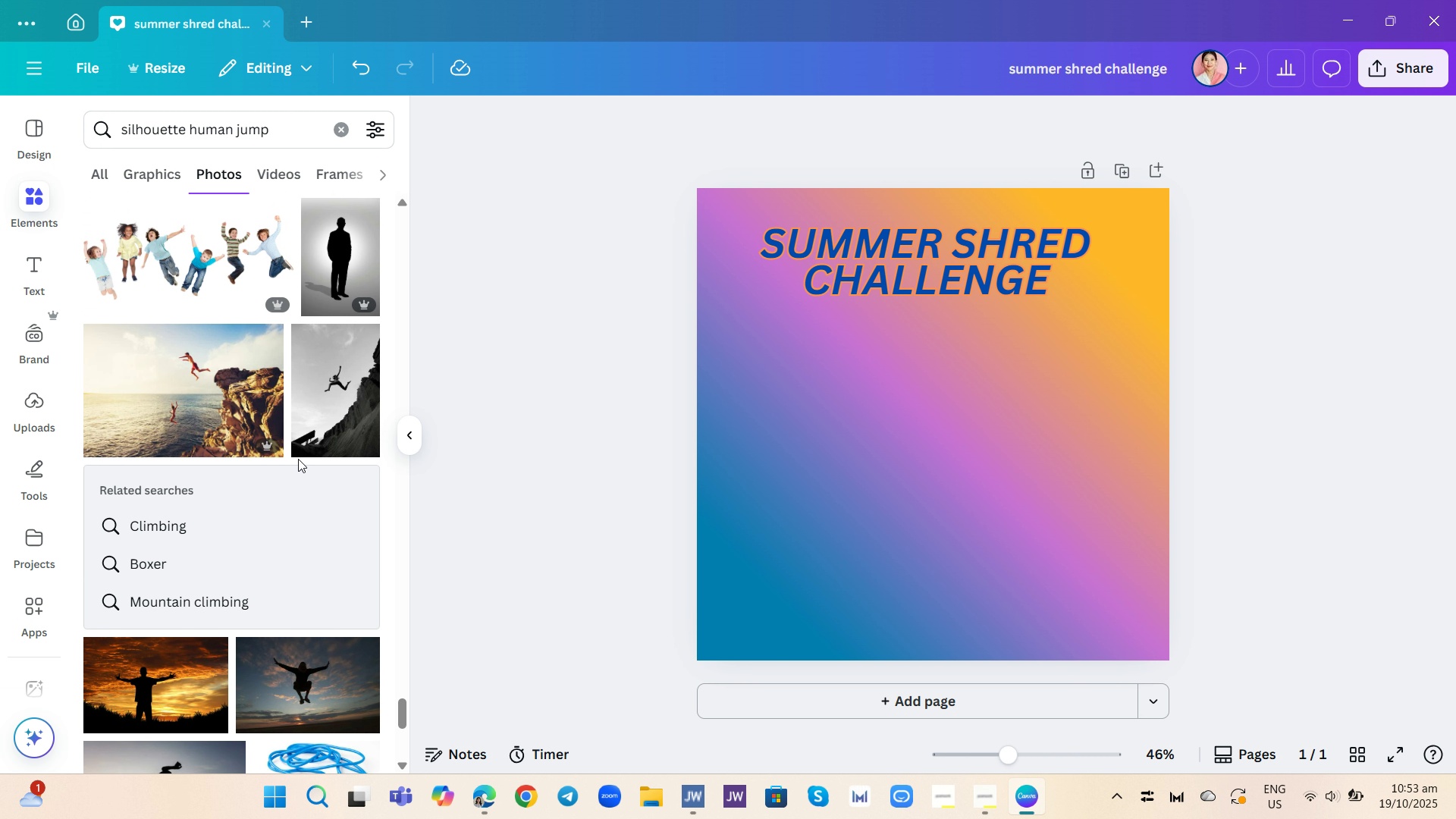 
scroll: coordinate [306, 451], scroll_direction: down, amount: 20.0
 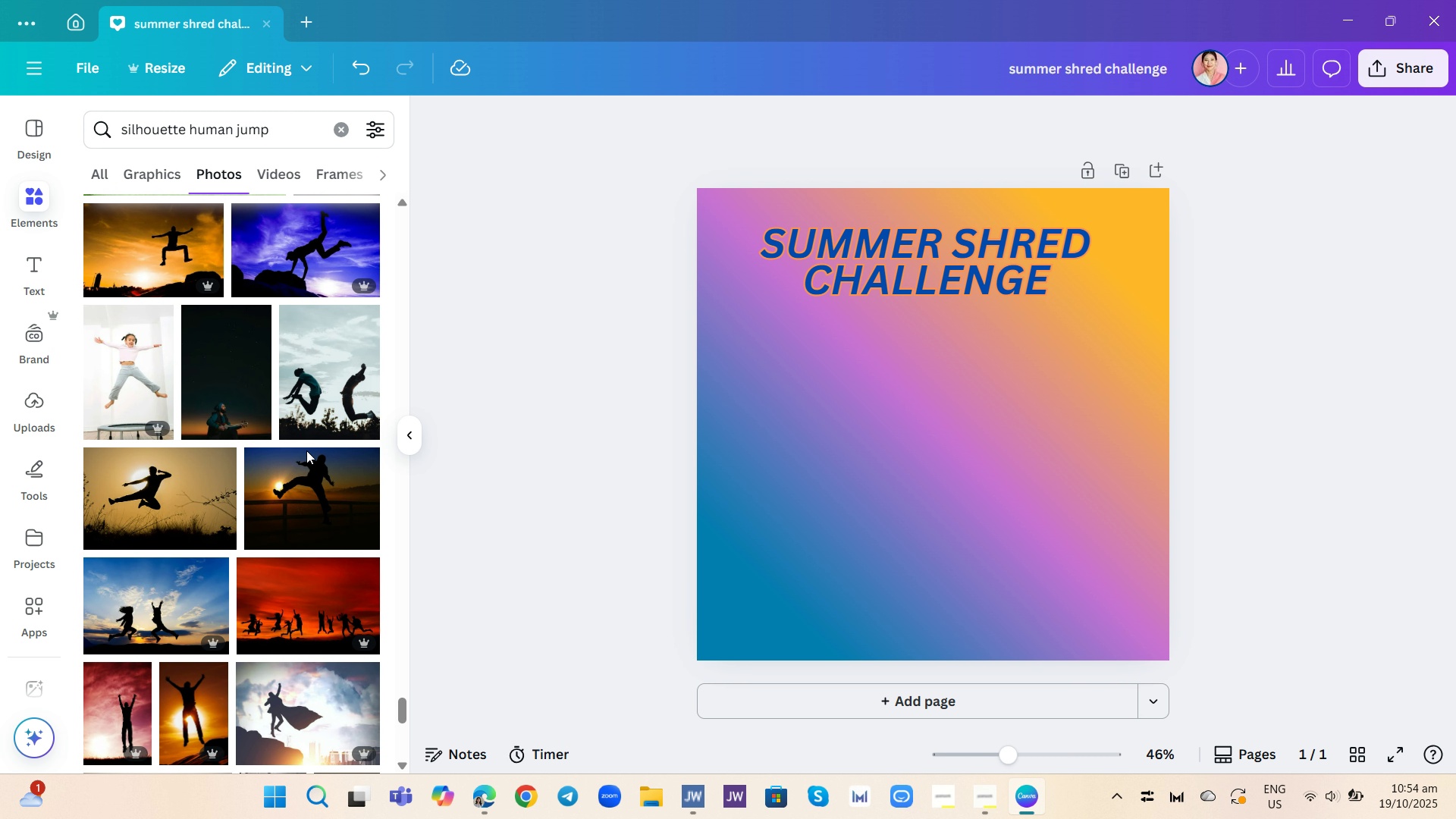 
scroll: coordinate [309, 448], scroll_direction: down, amount: 24.0
 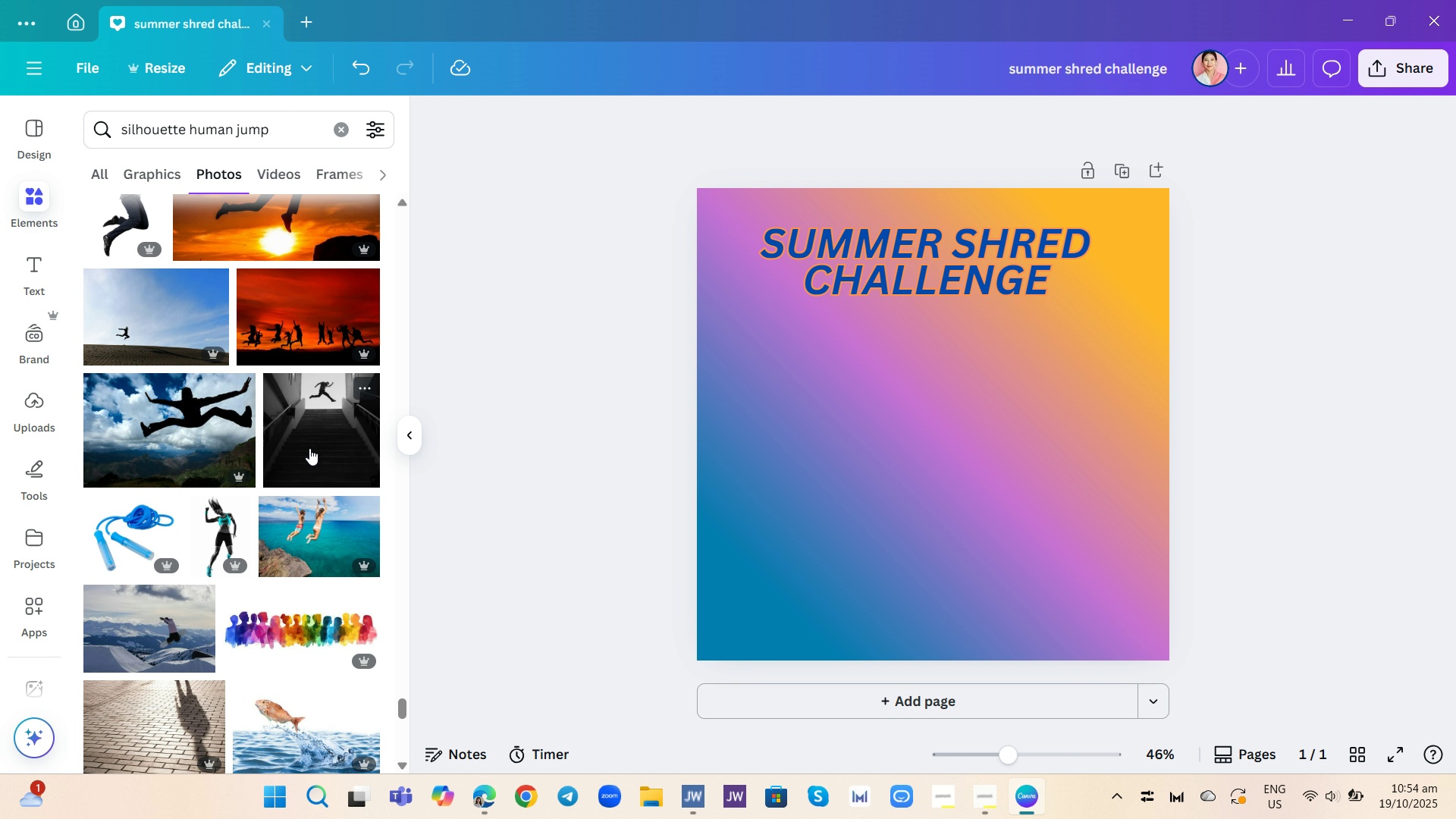 
scroll: coordinate [317, 441], scroll_direction: up, amount: 58.0
 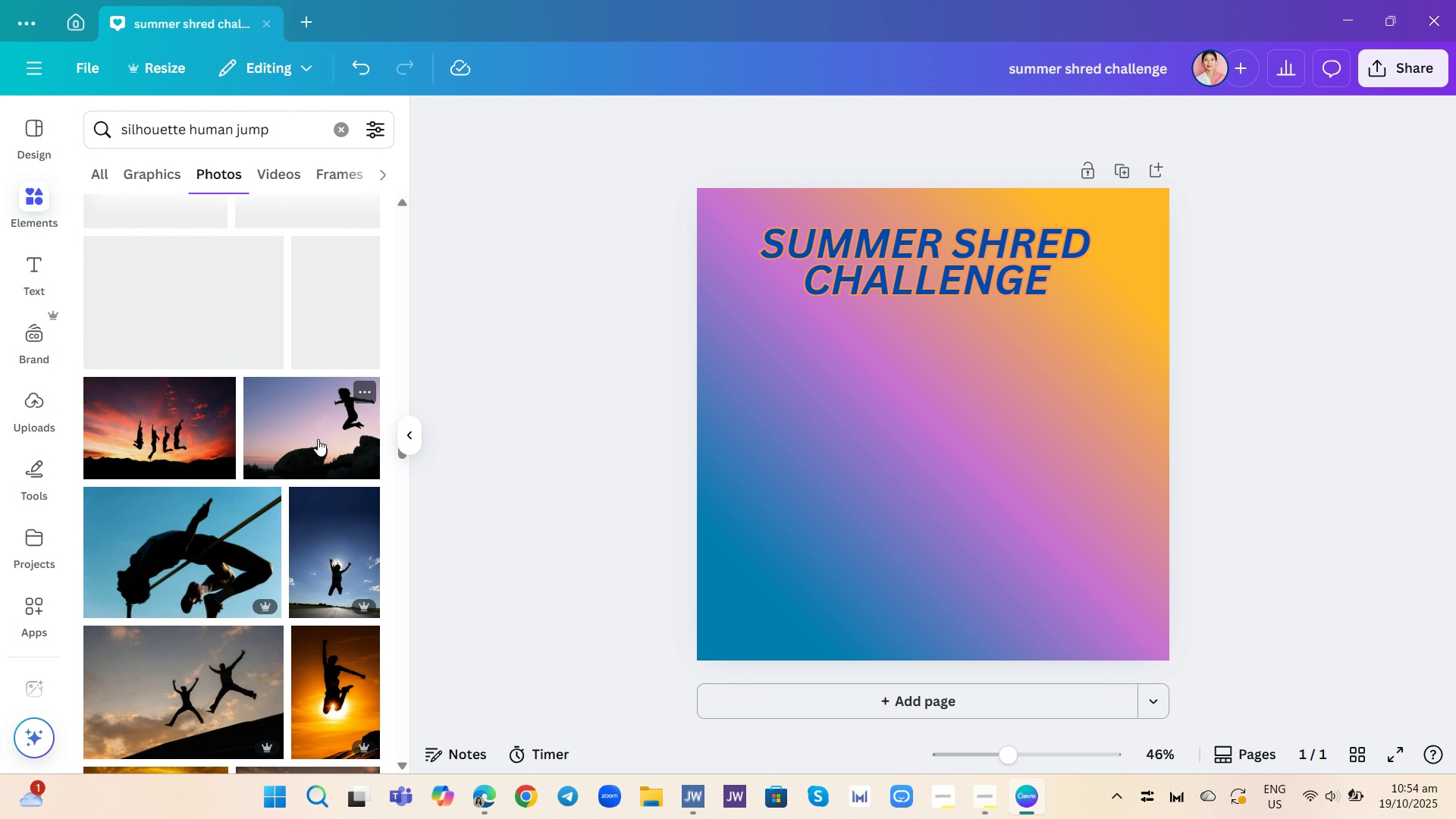 
scroll: coordinate [318, 439], scroll_direction: down, amount: 2.0
 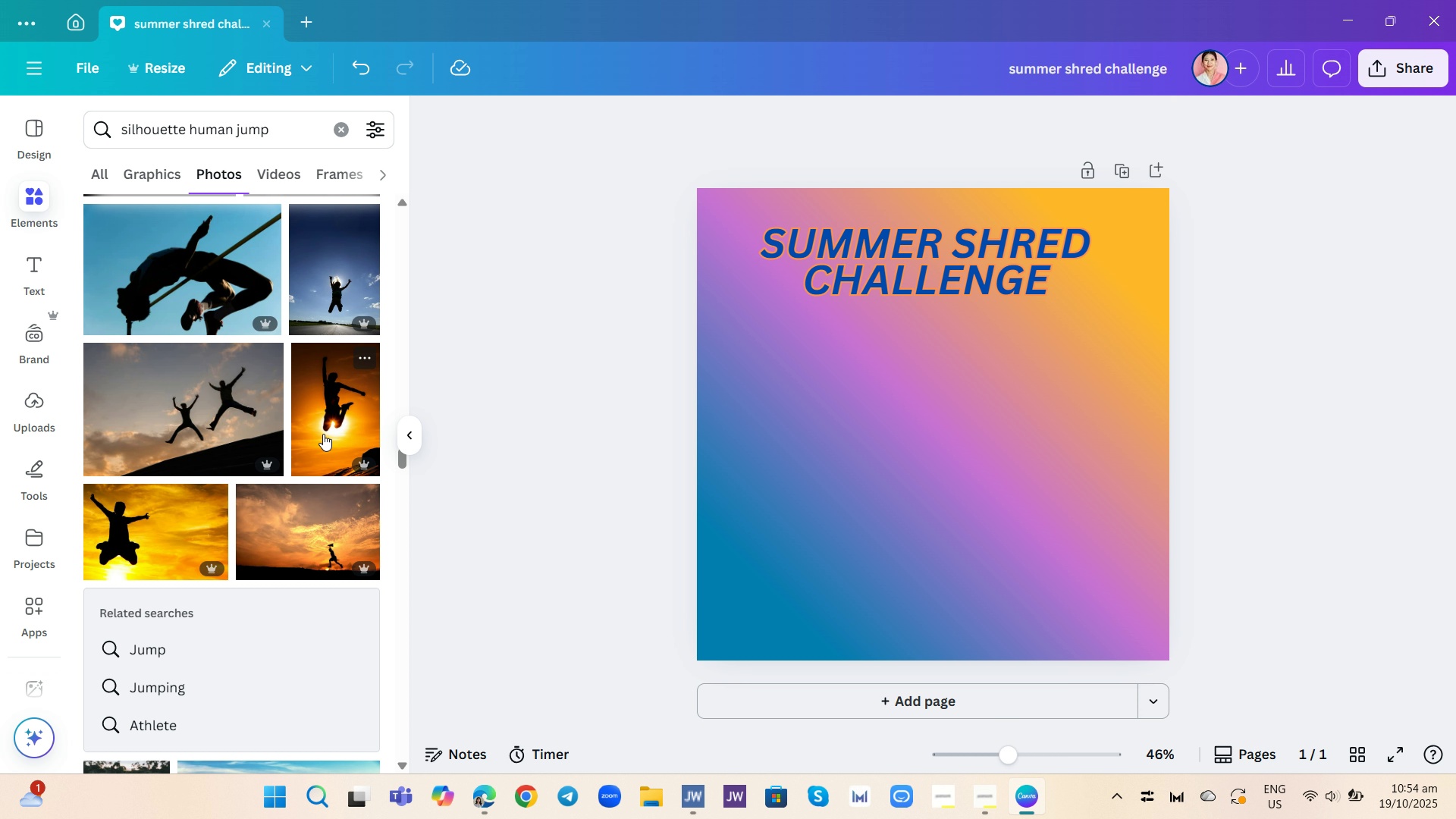 
scroll: coordinate [336, 436], scroll_direction: up, amount: 13.0
 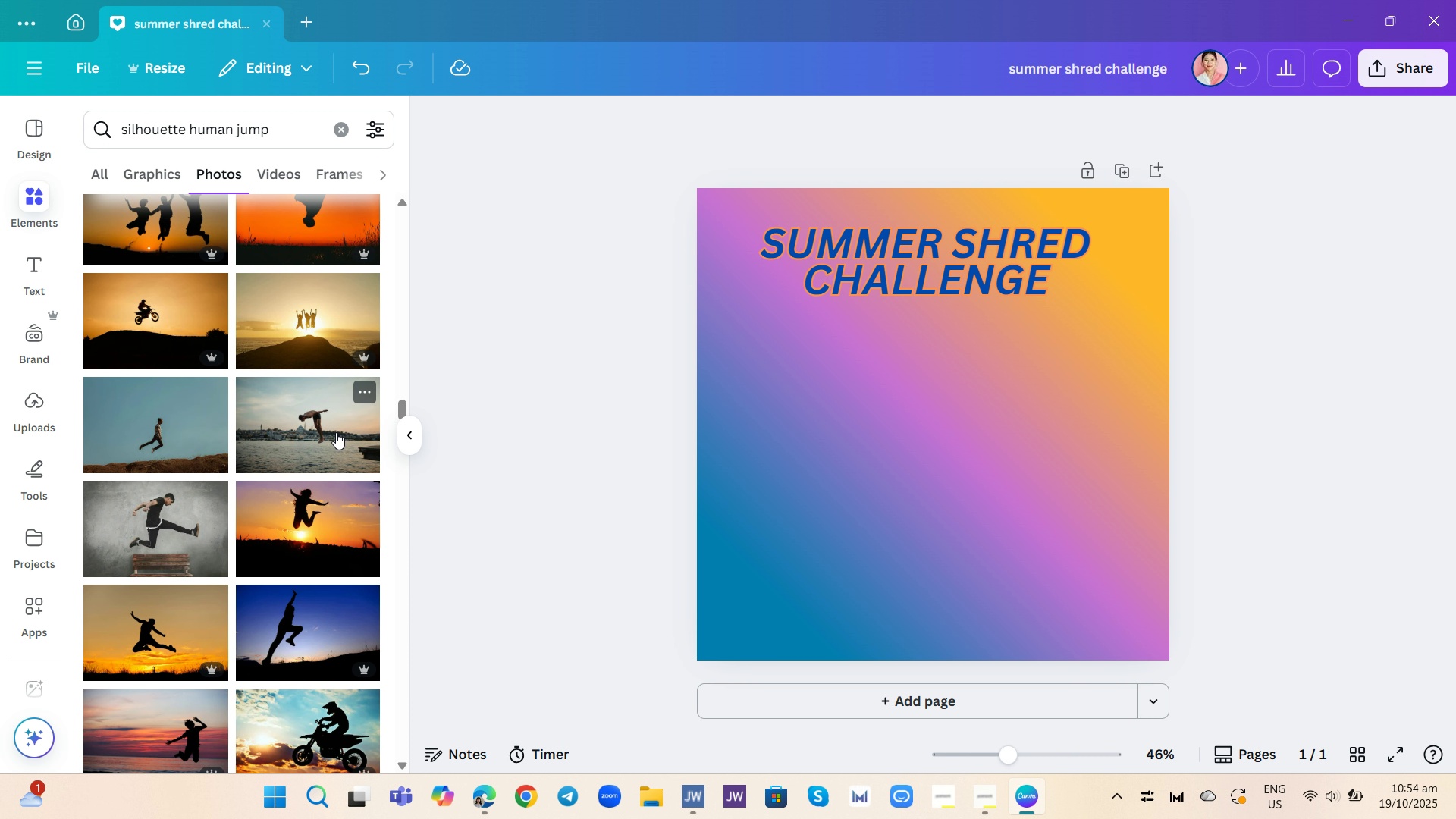 
scroll: coordinate [272, 435], scroll_direction: up, amount: 17.0
 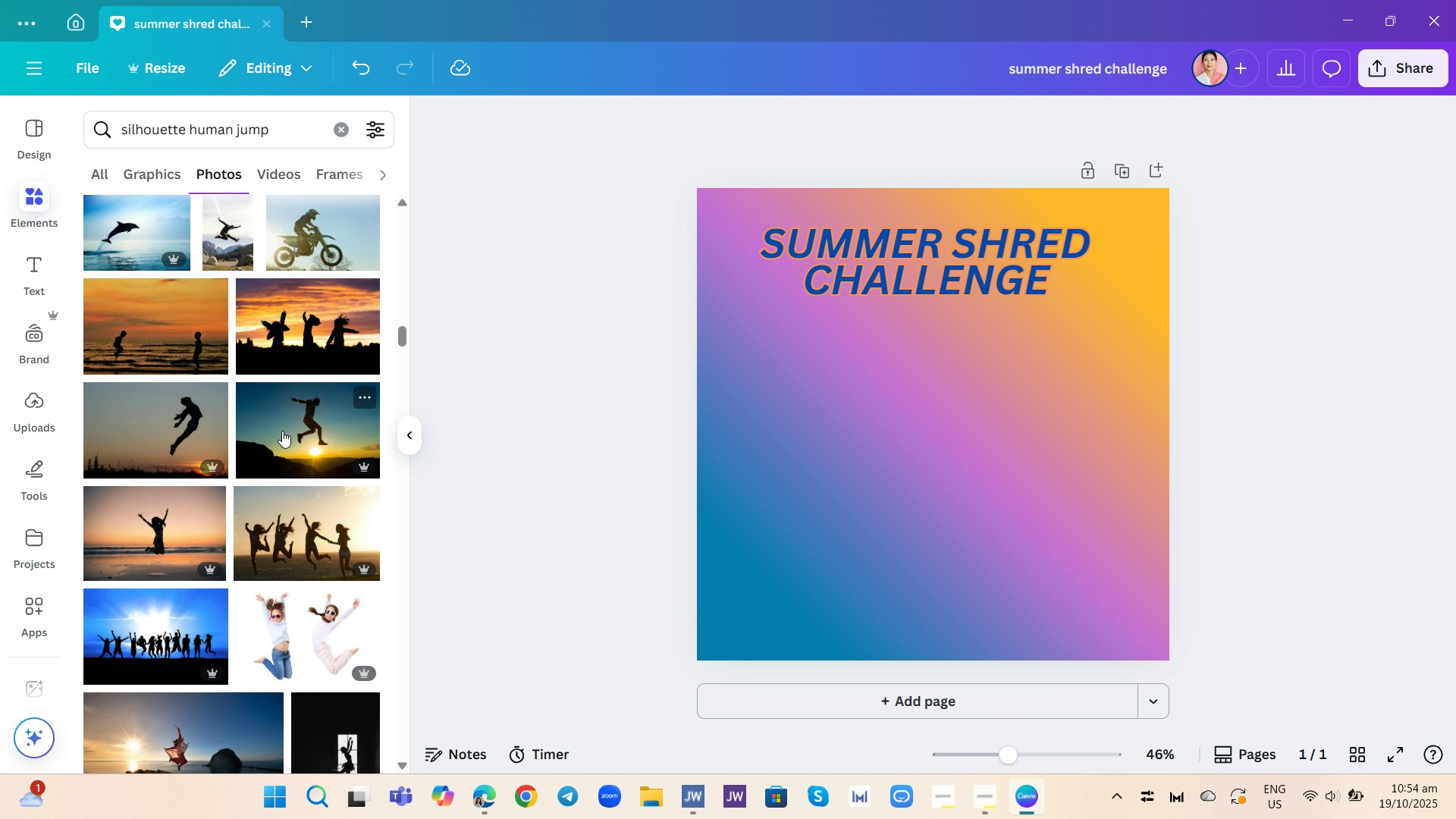 
wait(6.73)
 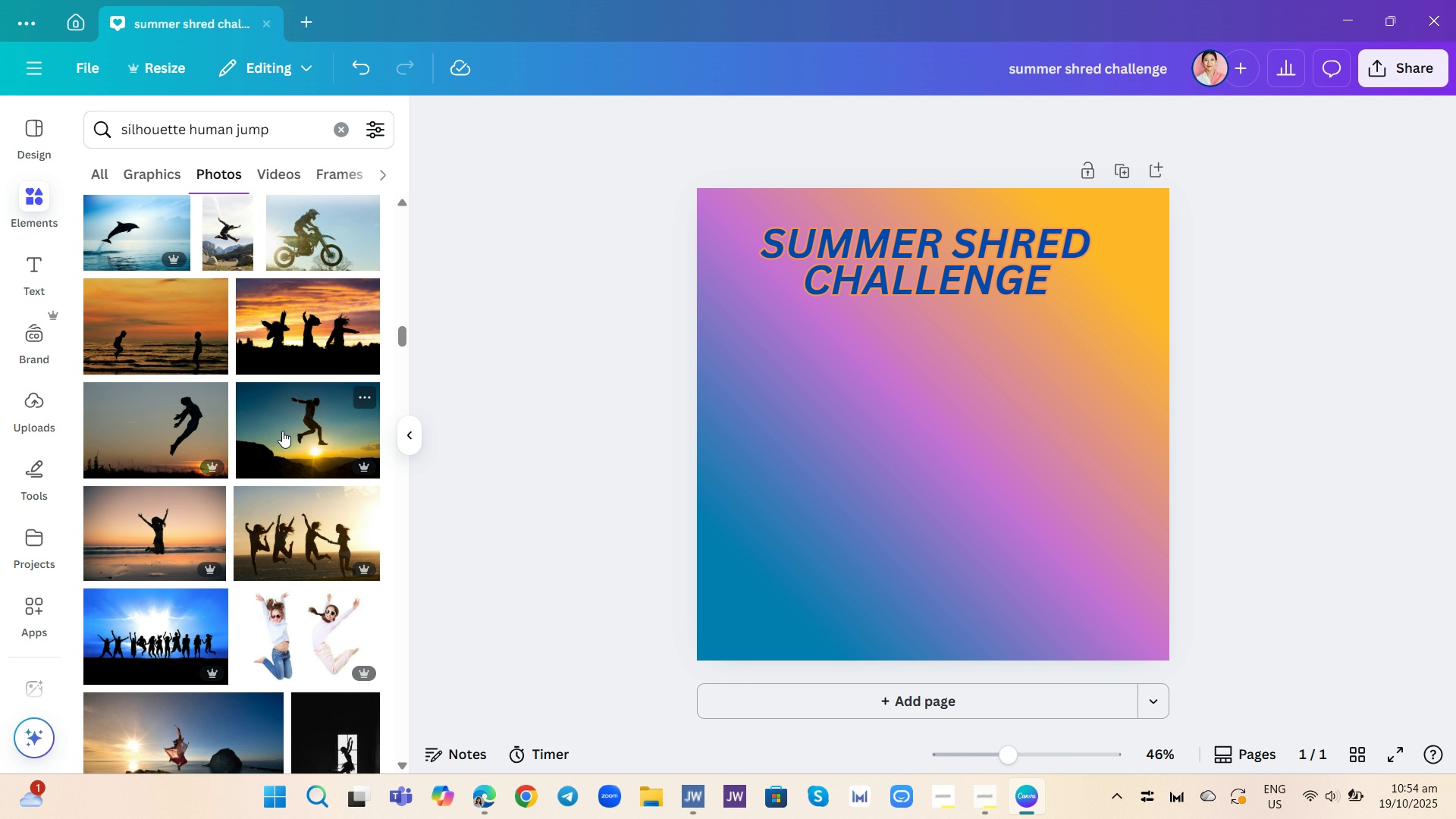 
left_click([297, 436])
 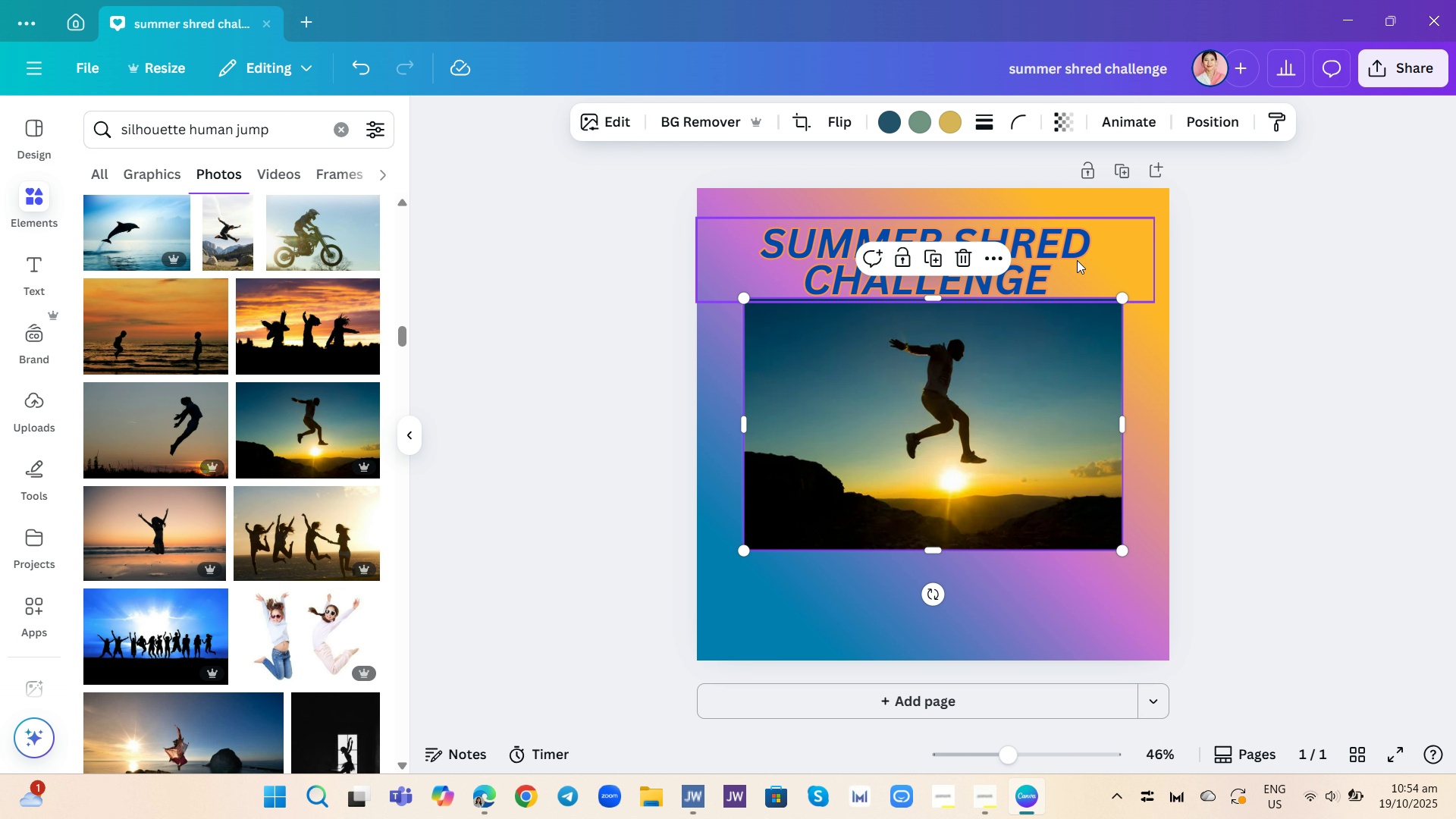 
left_click([962, 259])
 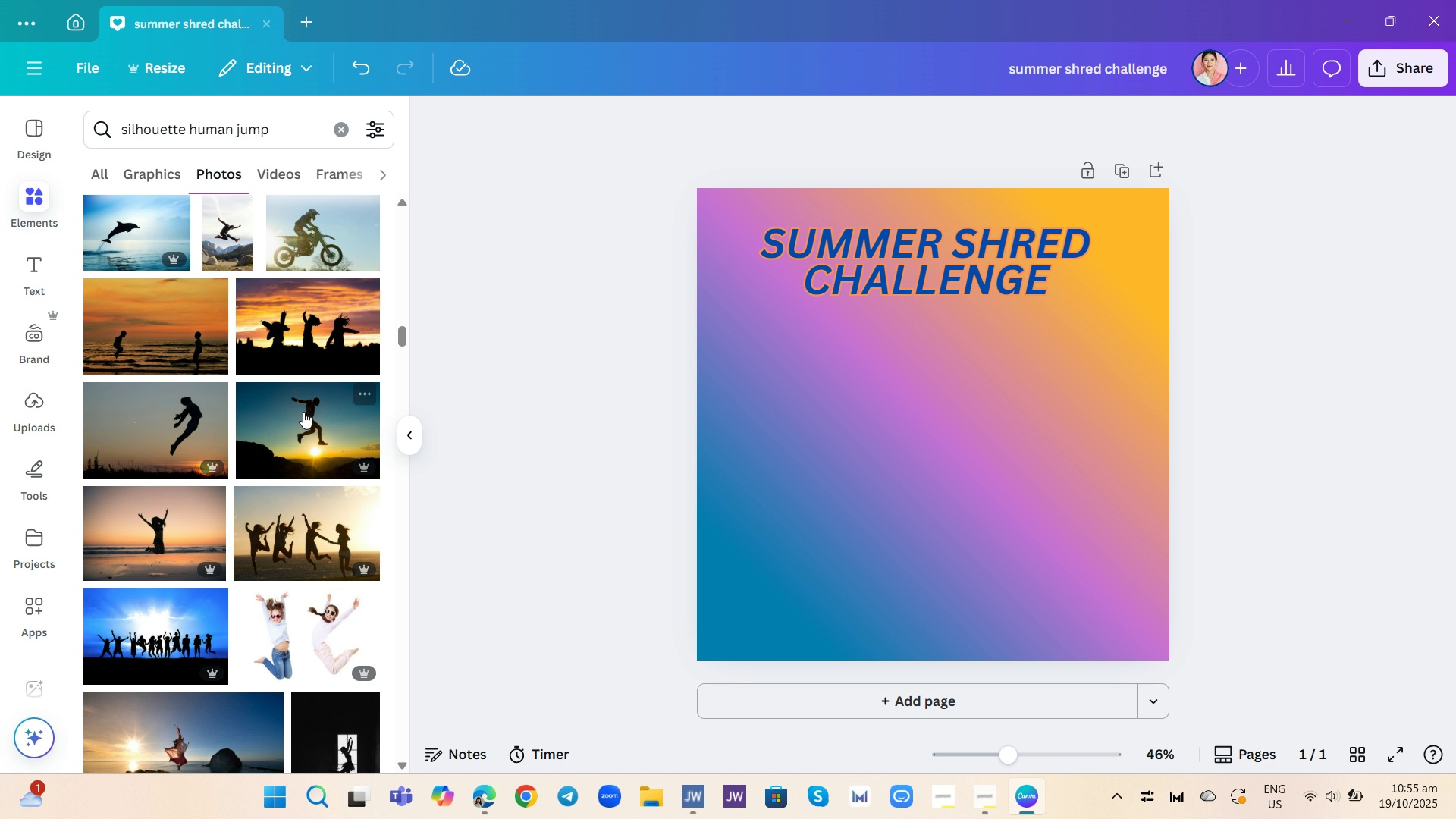 
scroll: coordinate [313, 416], scroll_direction: up, amount: 16.0
 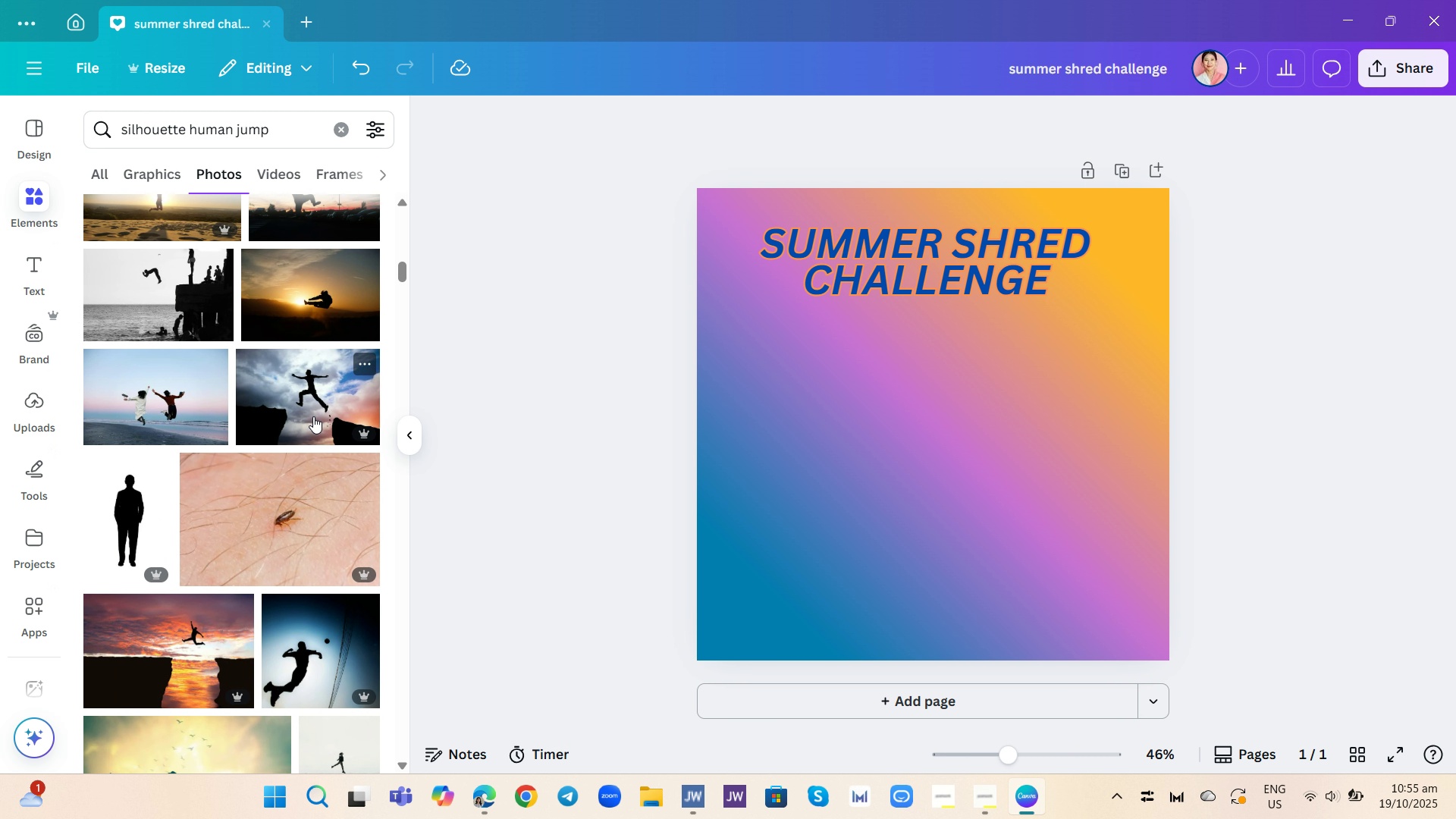 
scroll: coordinate [317, 300], scroll_direction: up, amount: 3.0
 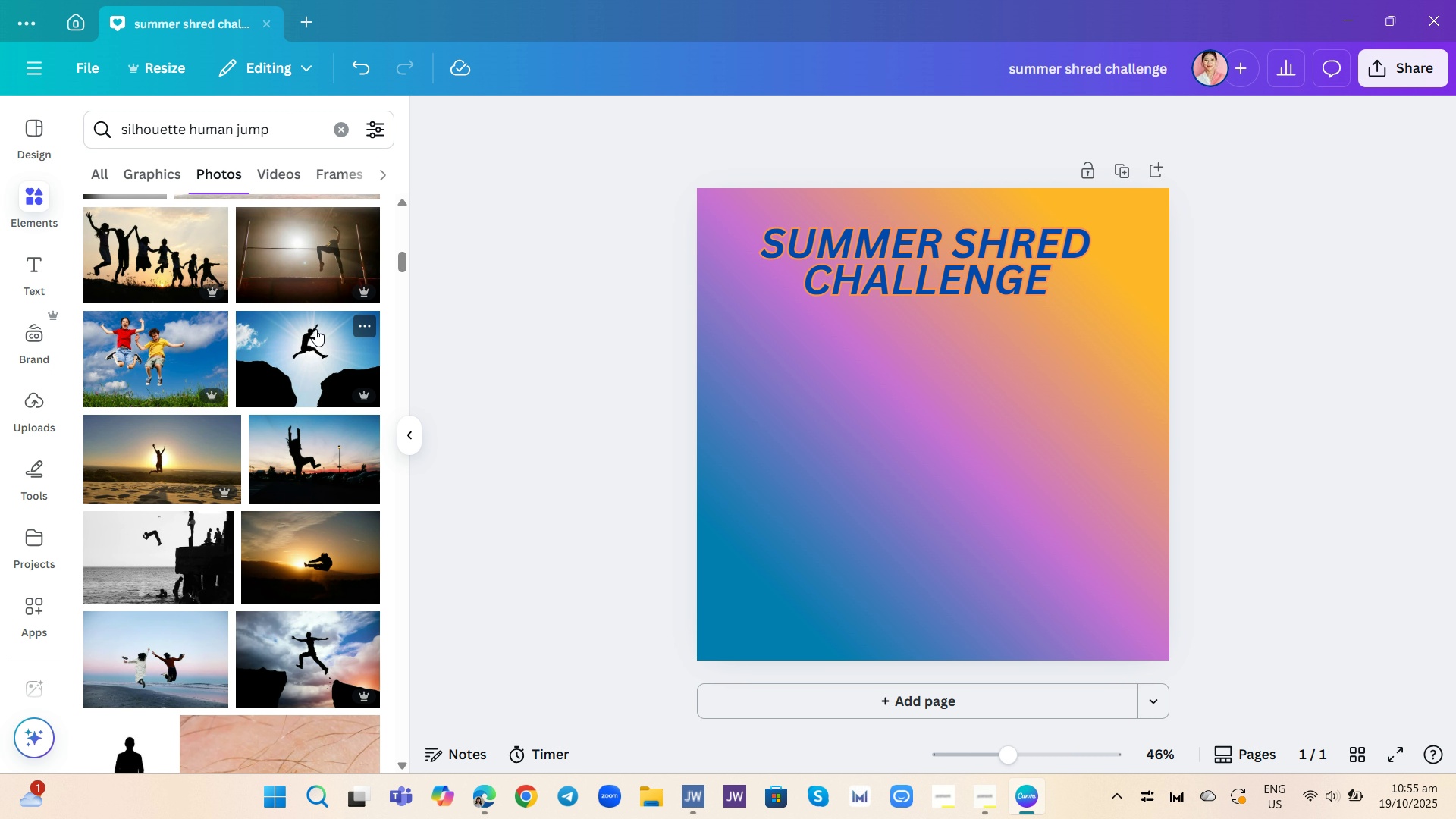 
left_click([315, 329])
 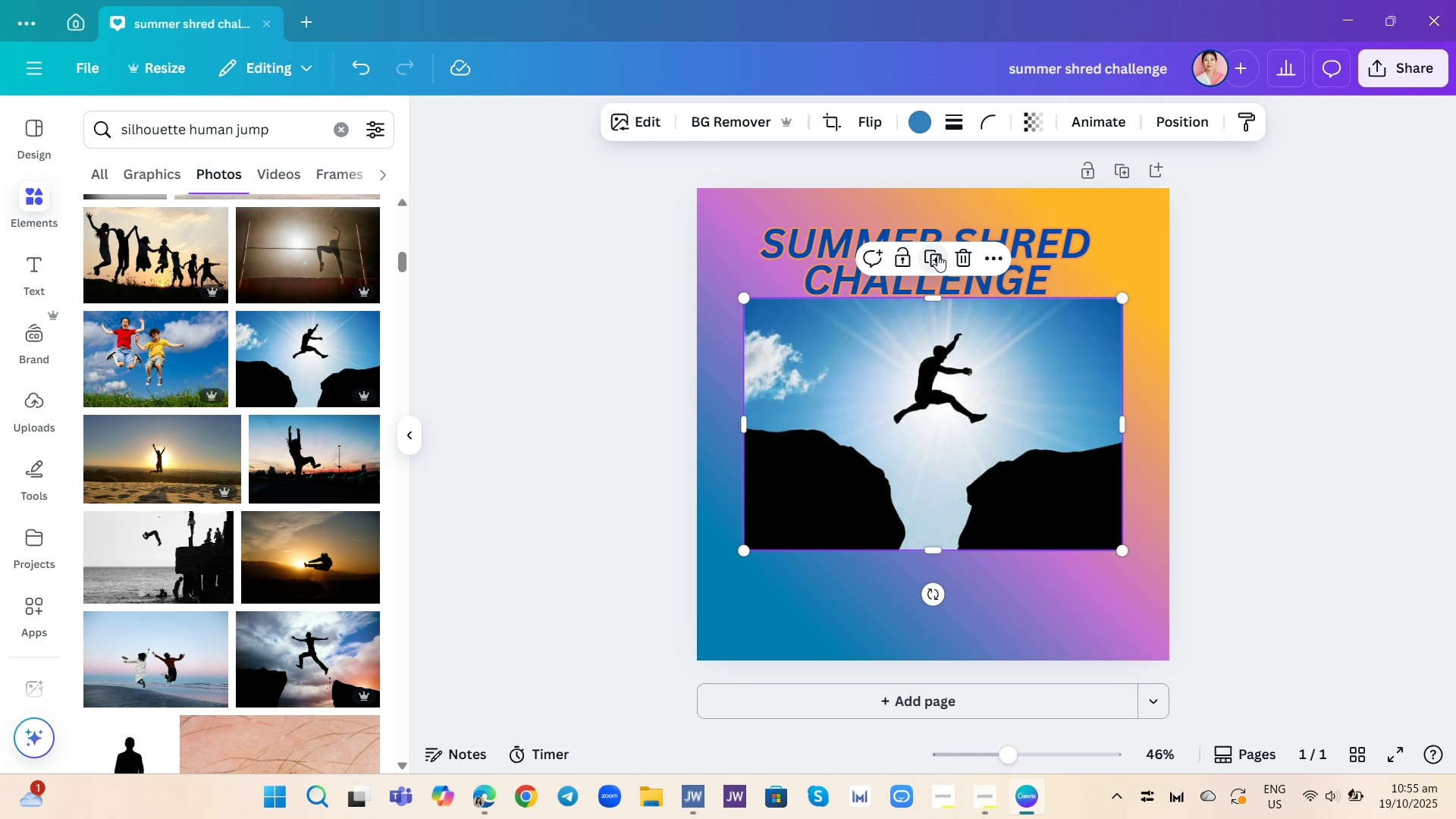 
left_click([960, 260])
 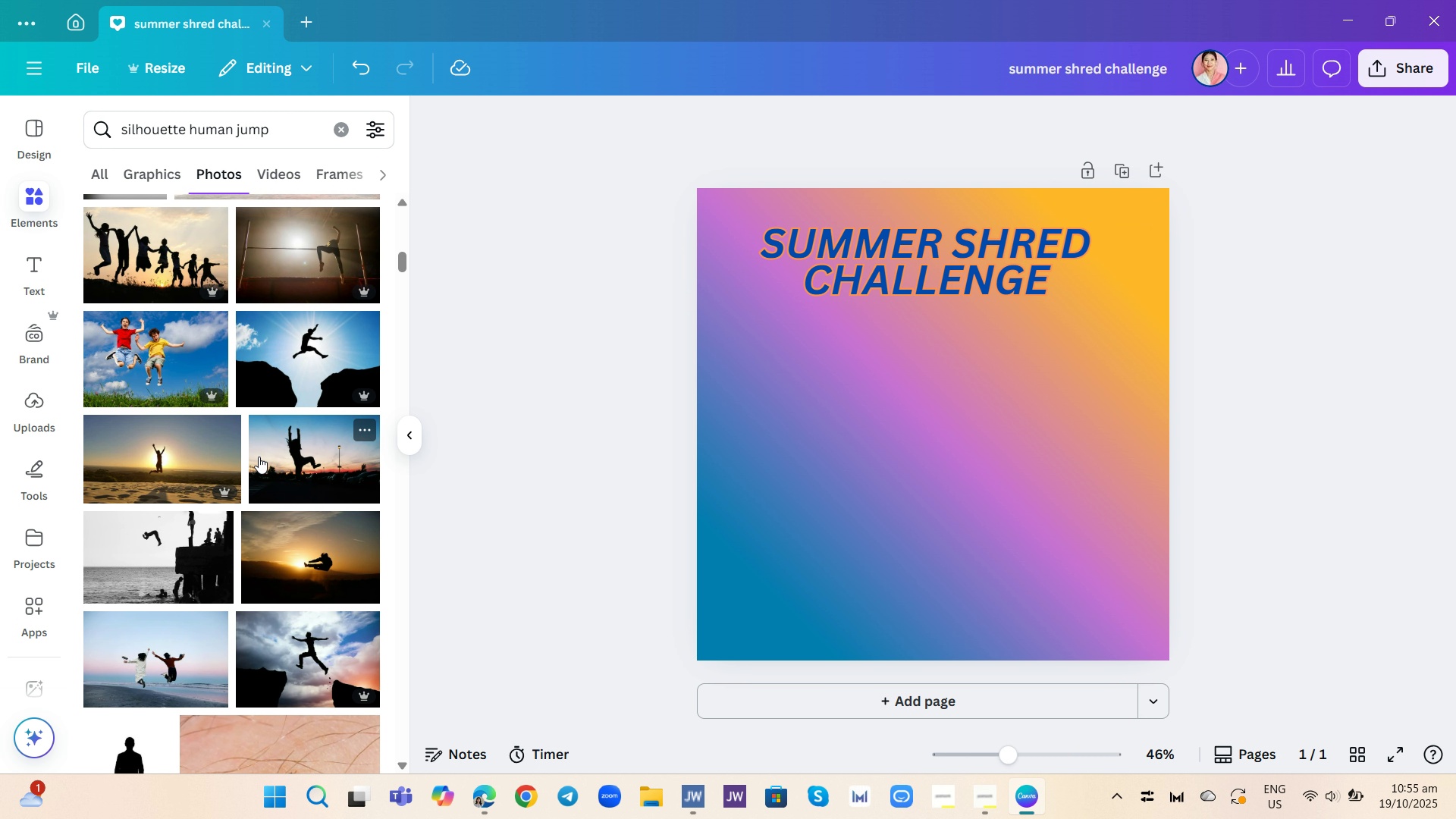 
scroll: coordinate [265, 460], scroll_direction: up, amount: 14.0
 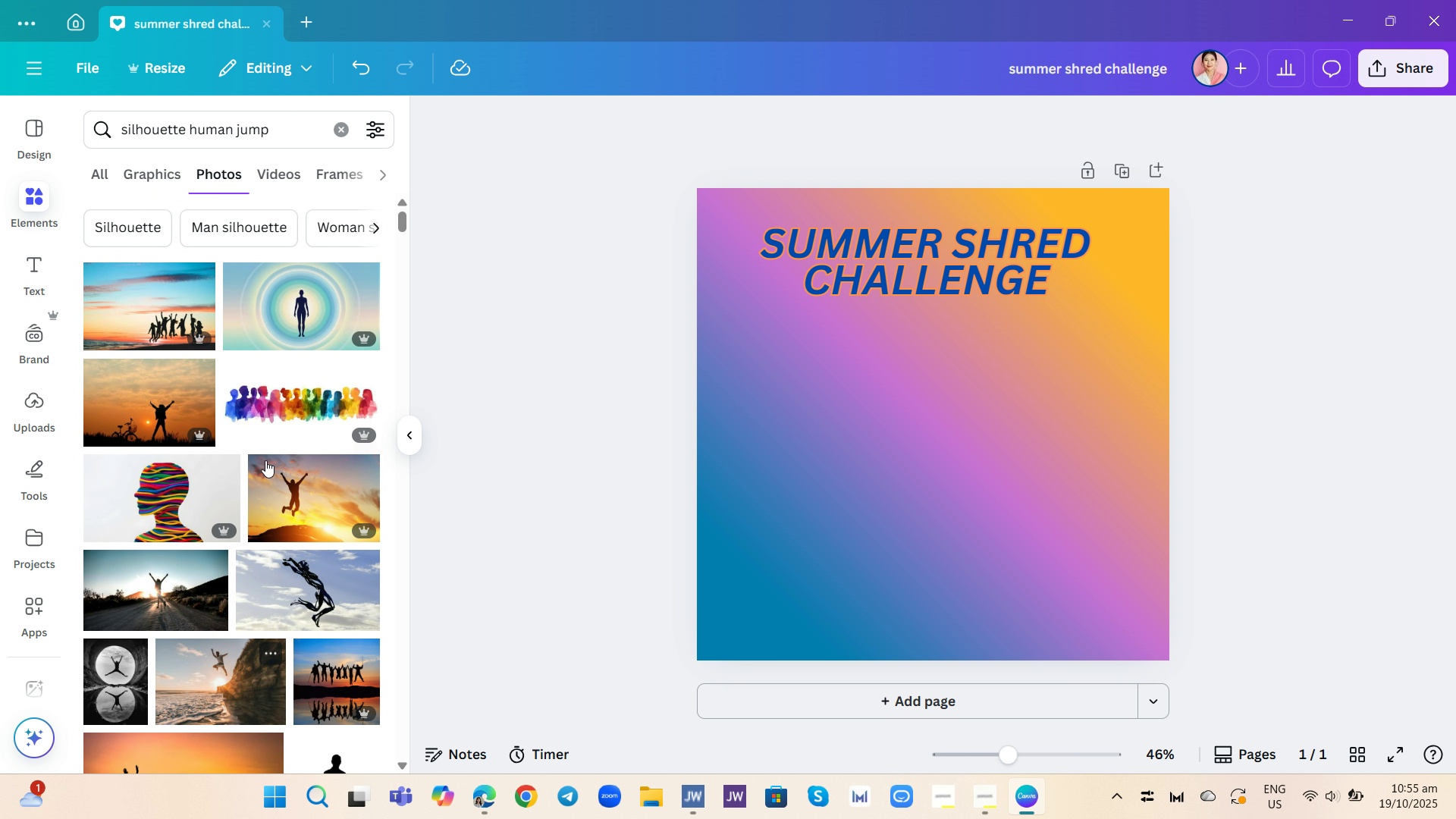 
scroll: coordinate [271, 453], scroll_direction: up, amount: 4.0
 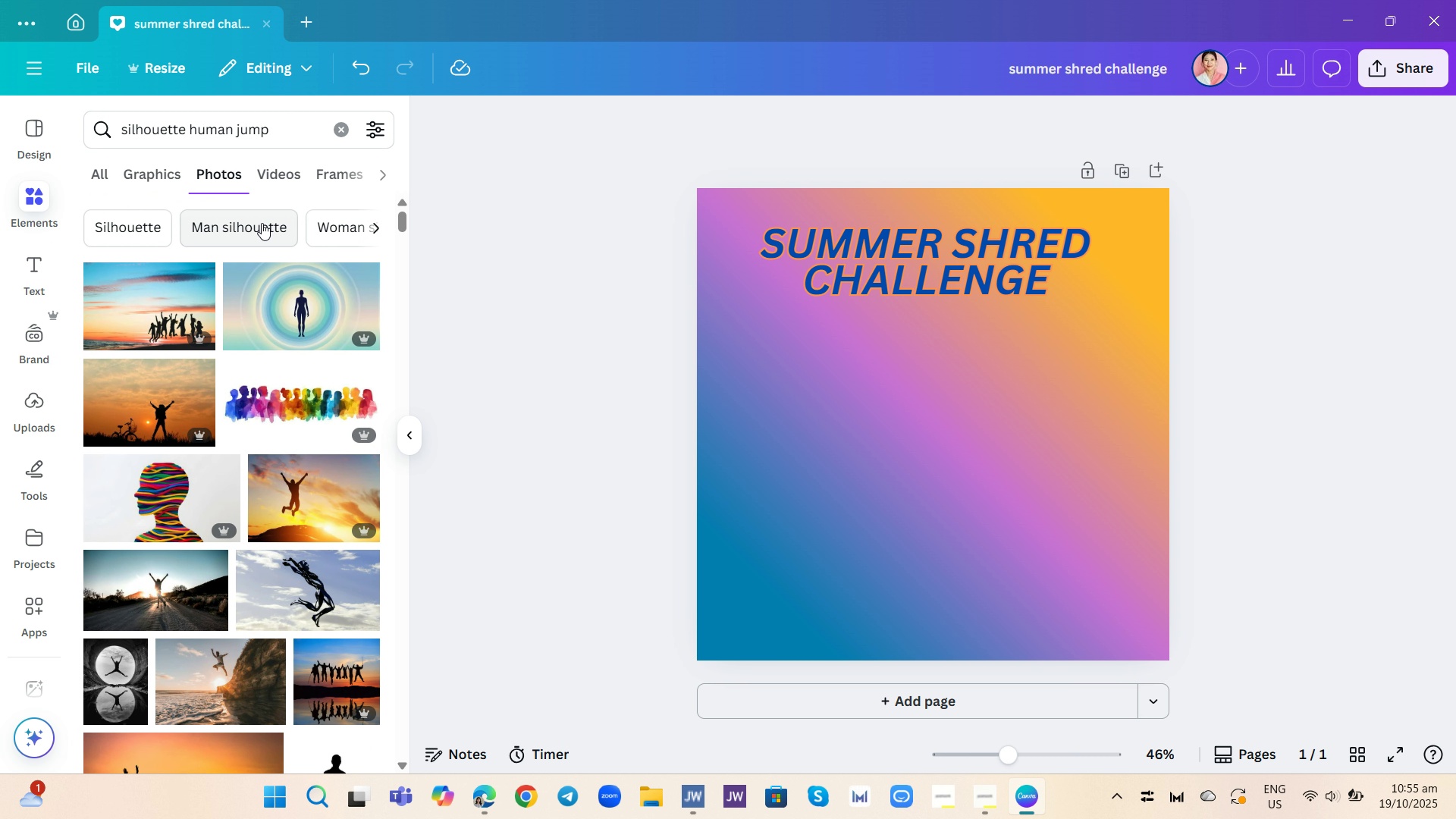 
left_click([262, 223])
 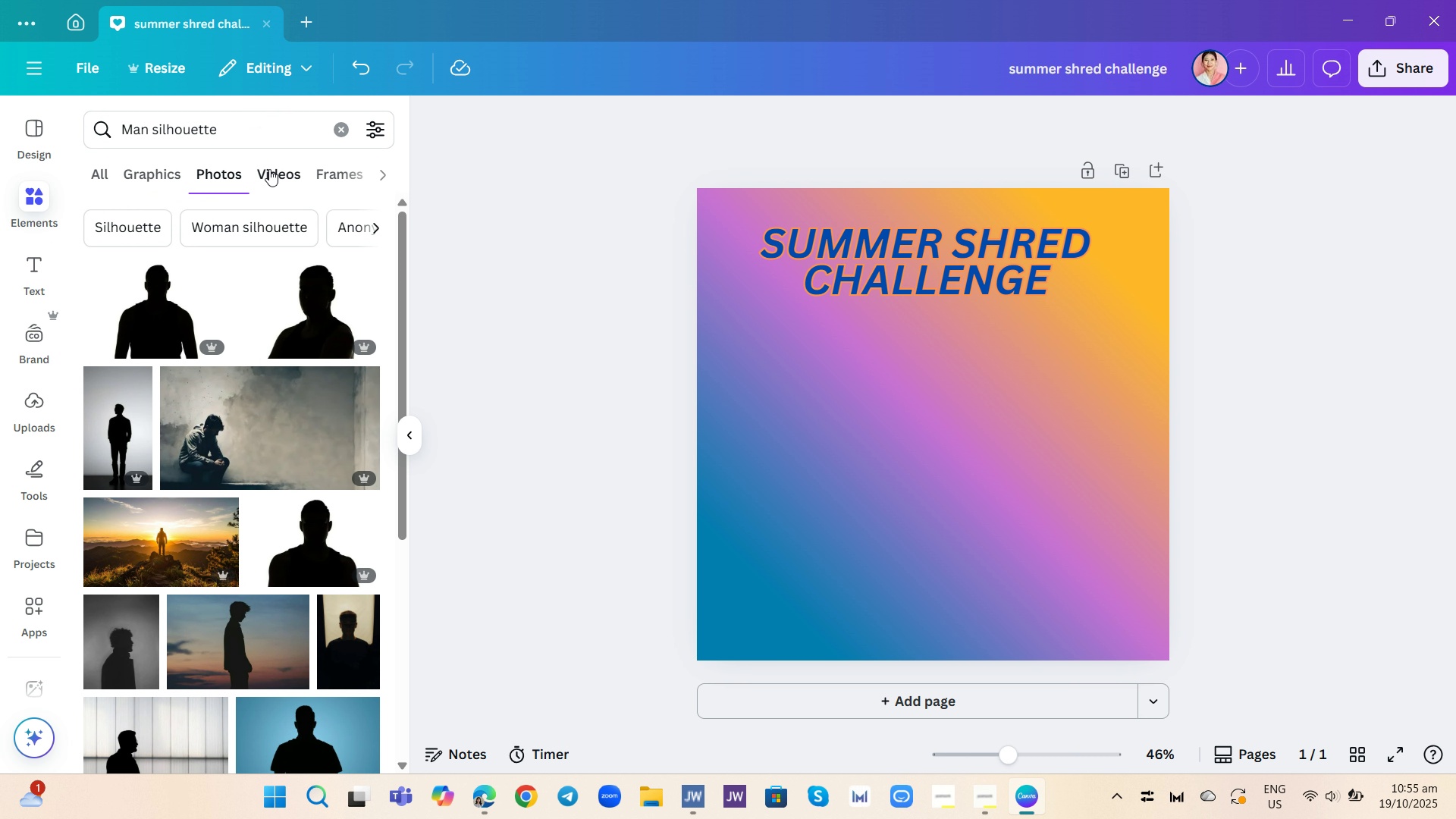 
left_click([260, 136])
 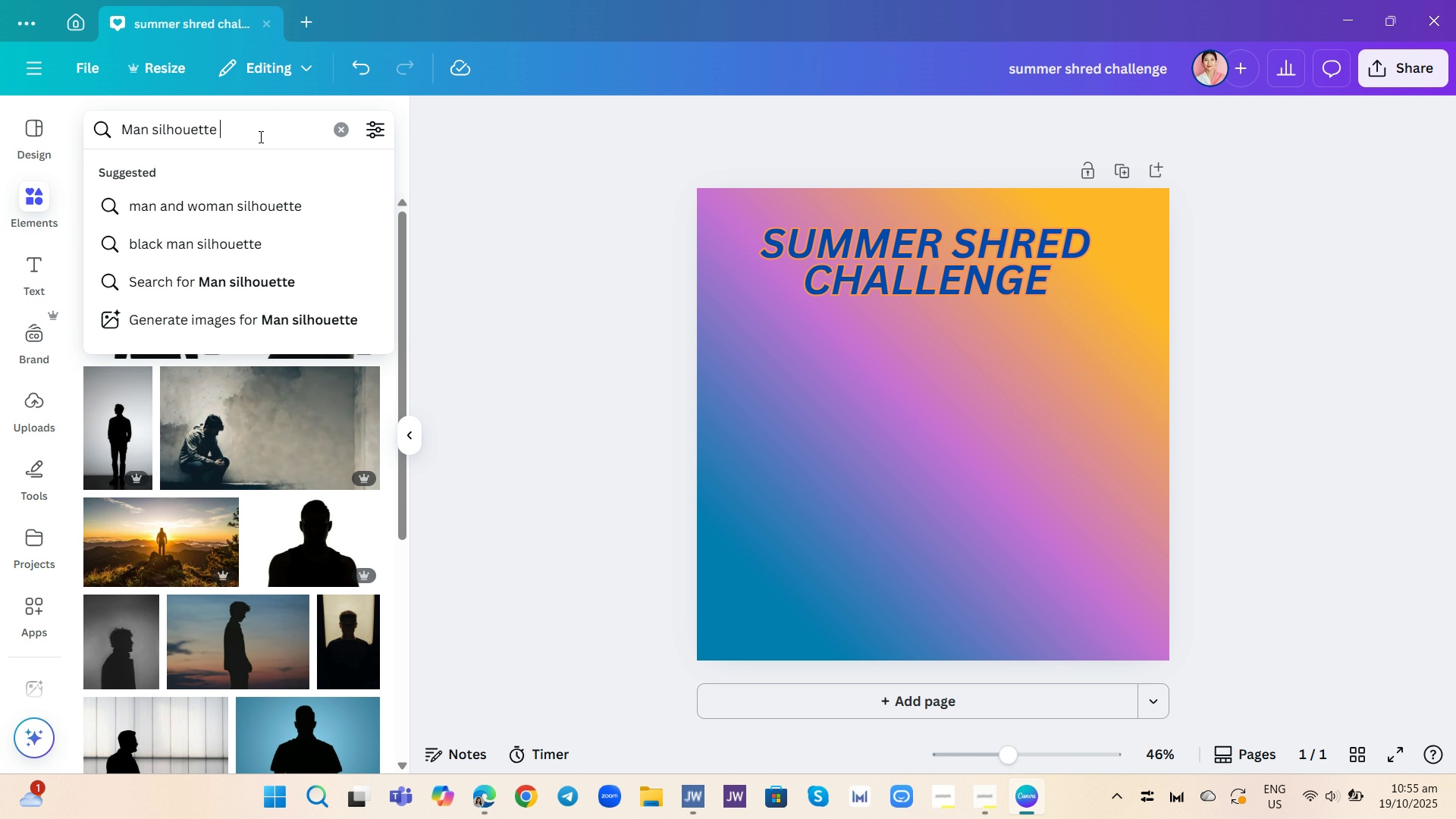 
type( jump)
 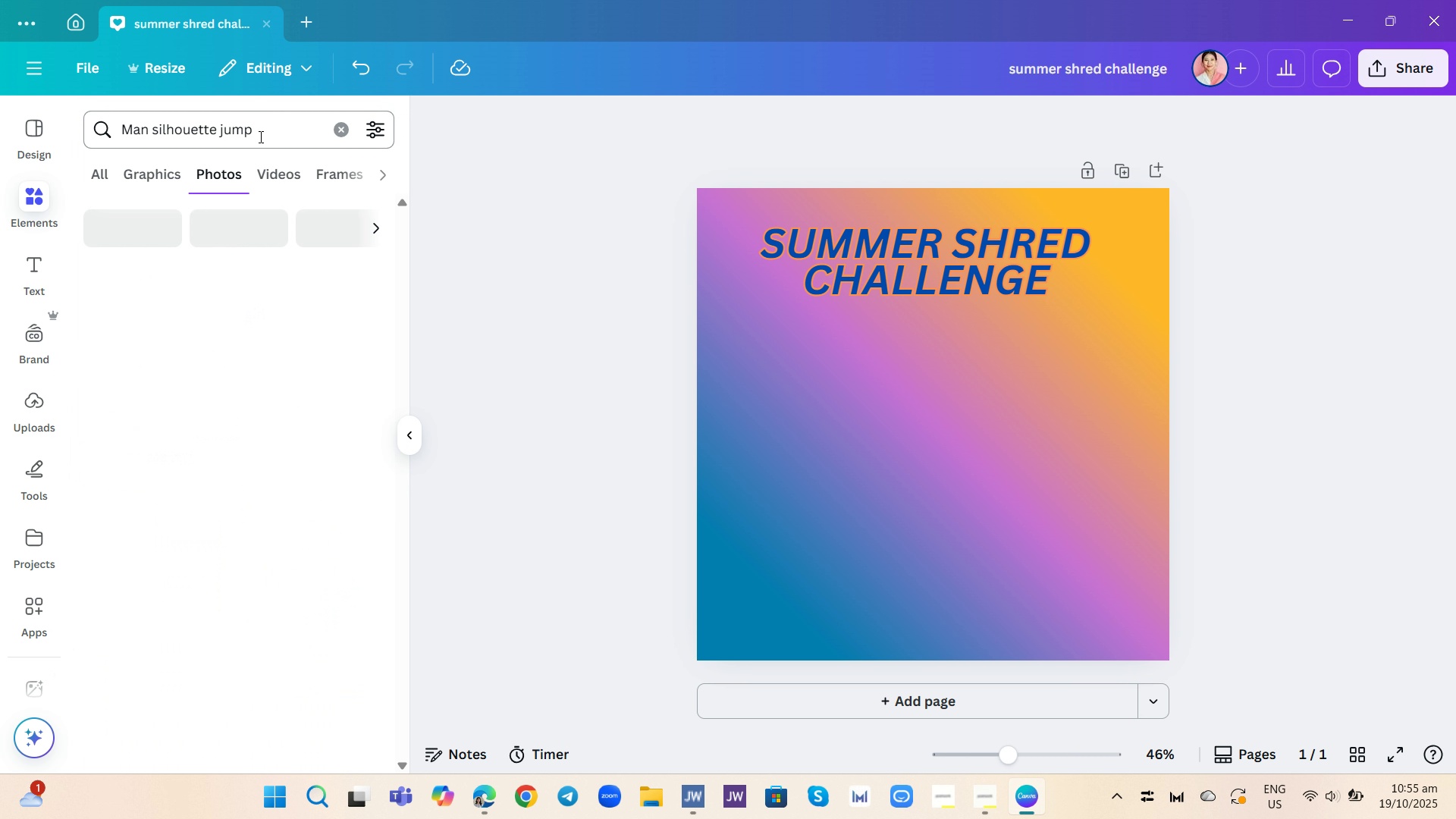 
key(Enter)
 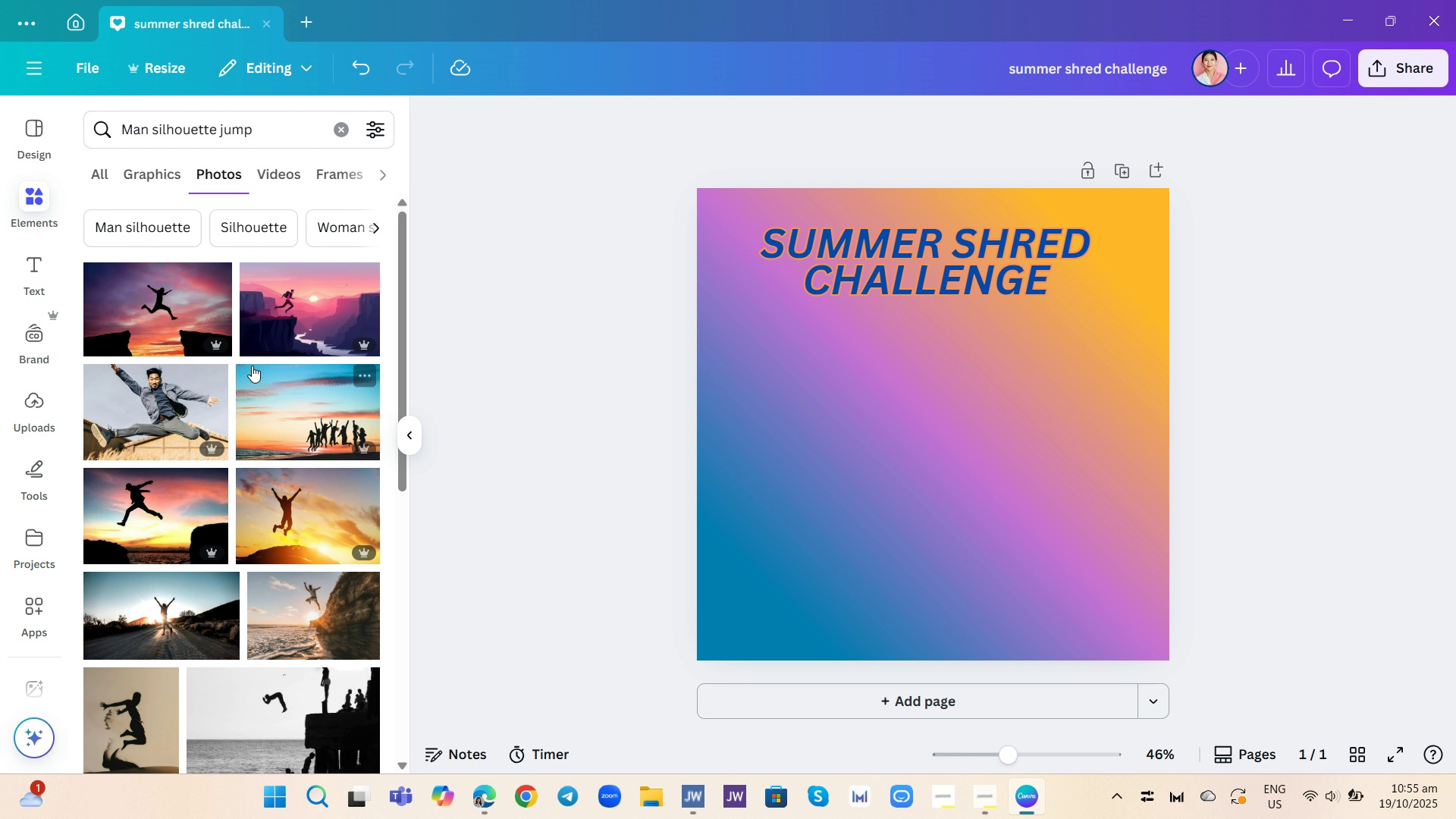 
scroll: coordinate [256, 364], scroll_direction: down, amount: 9.0
 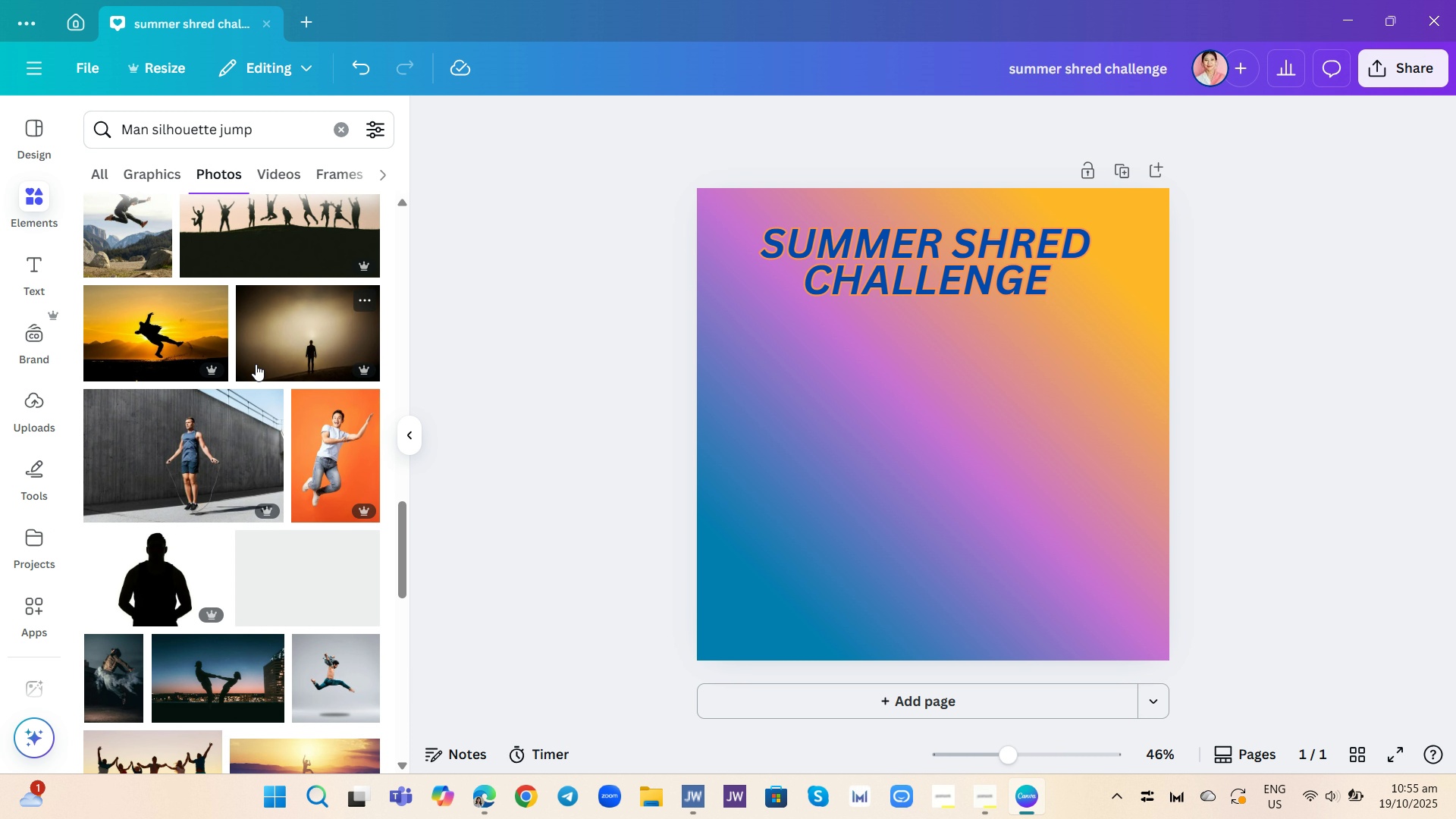 
scroll: coordinate [256, 362], scroll_direction: up, amount: 17.0
 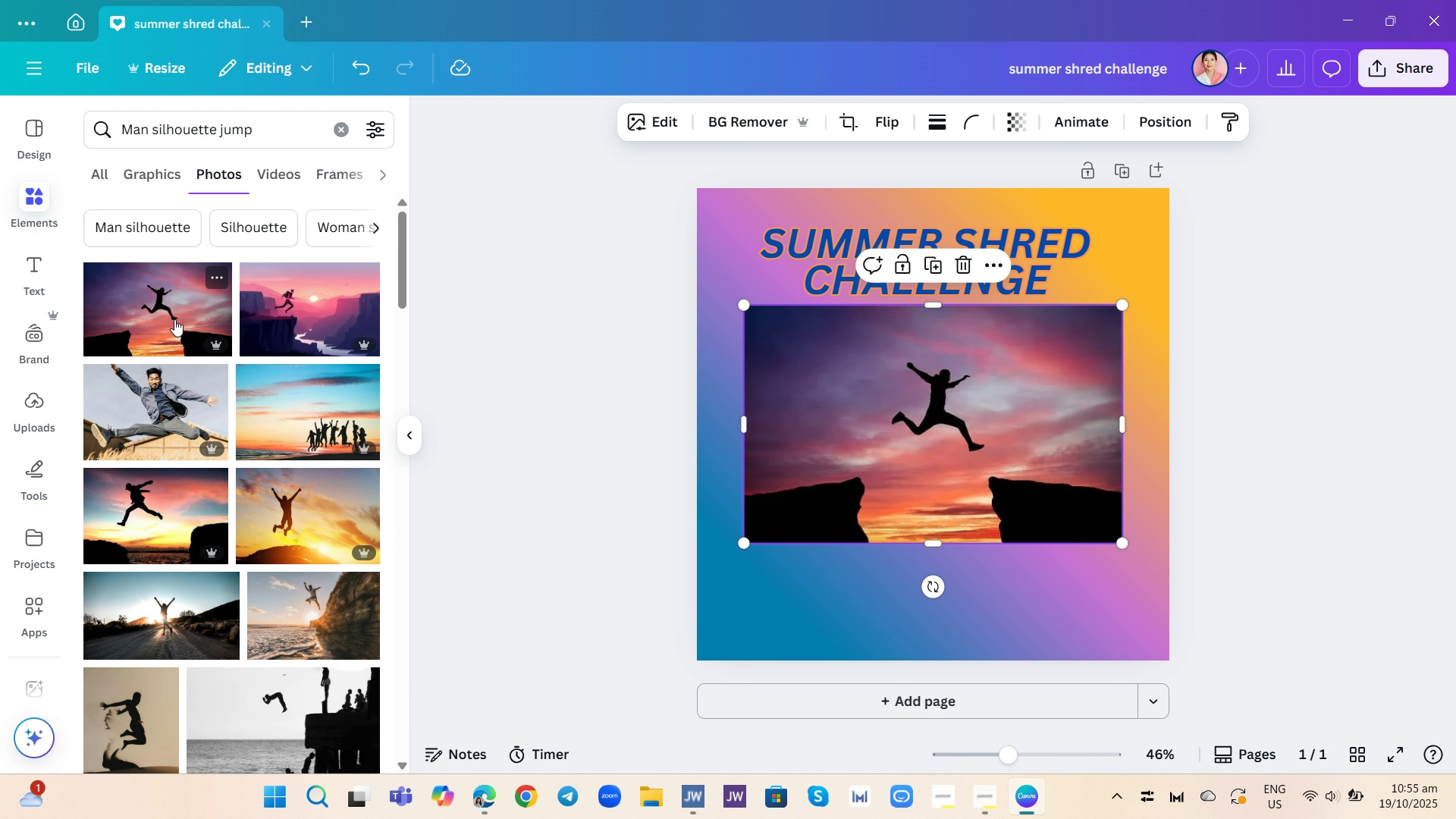 
left_click([174, 319])
 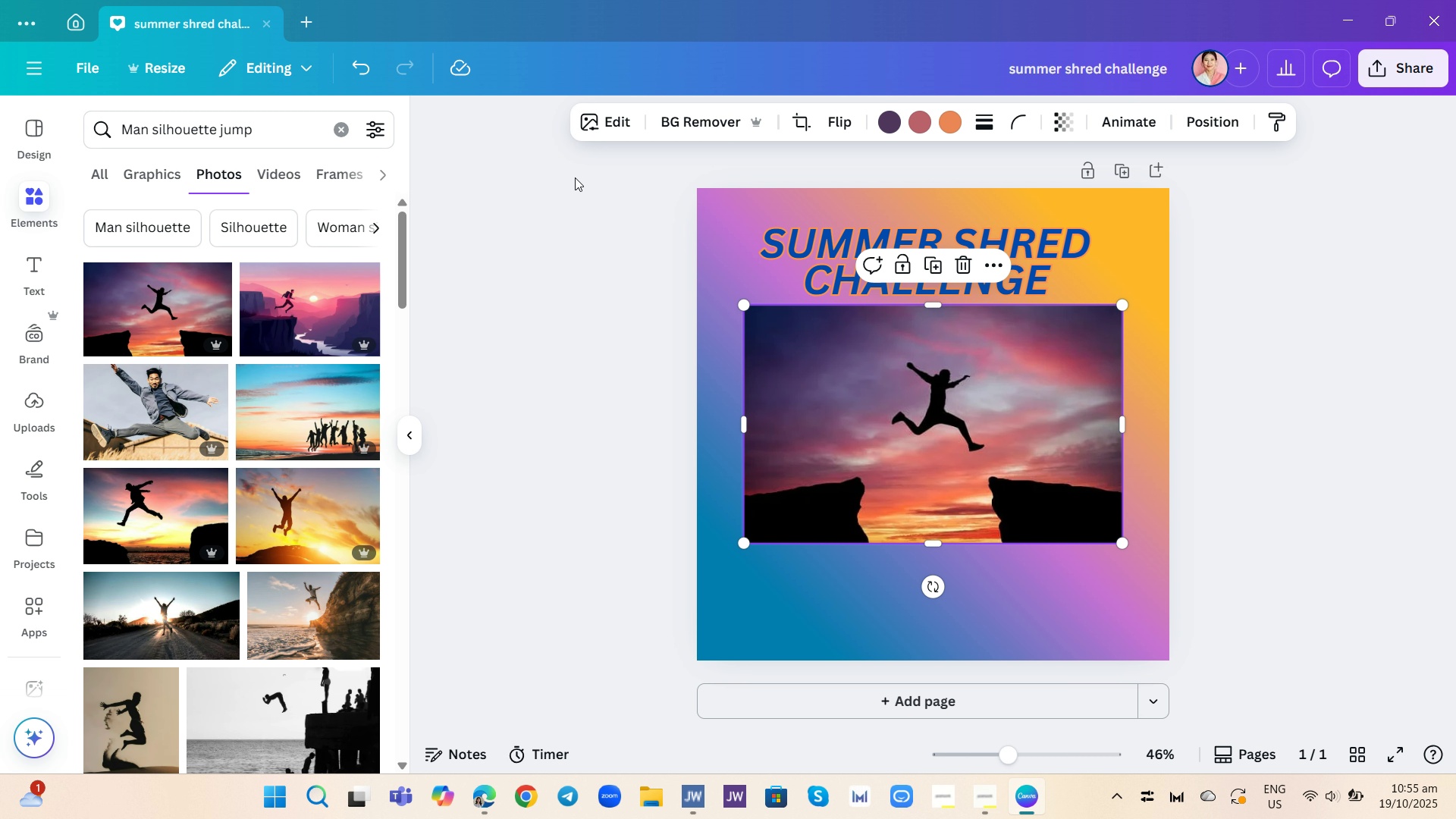 
left_click([691, 116])
 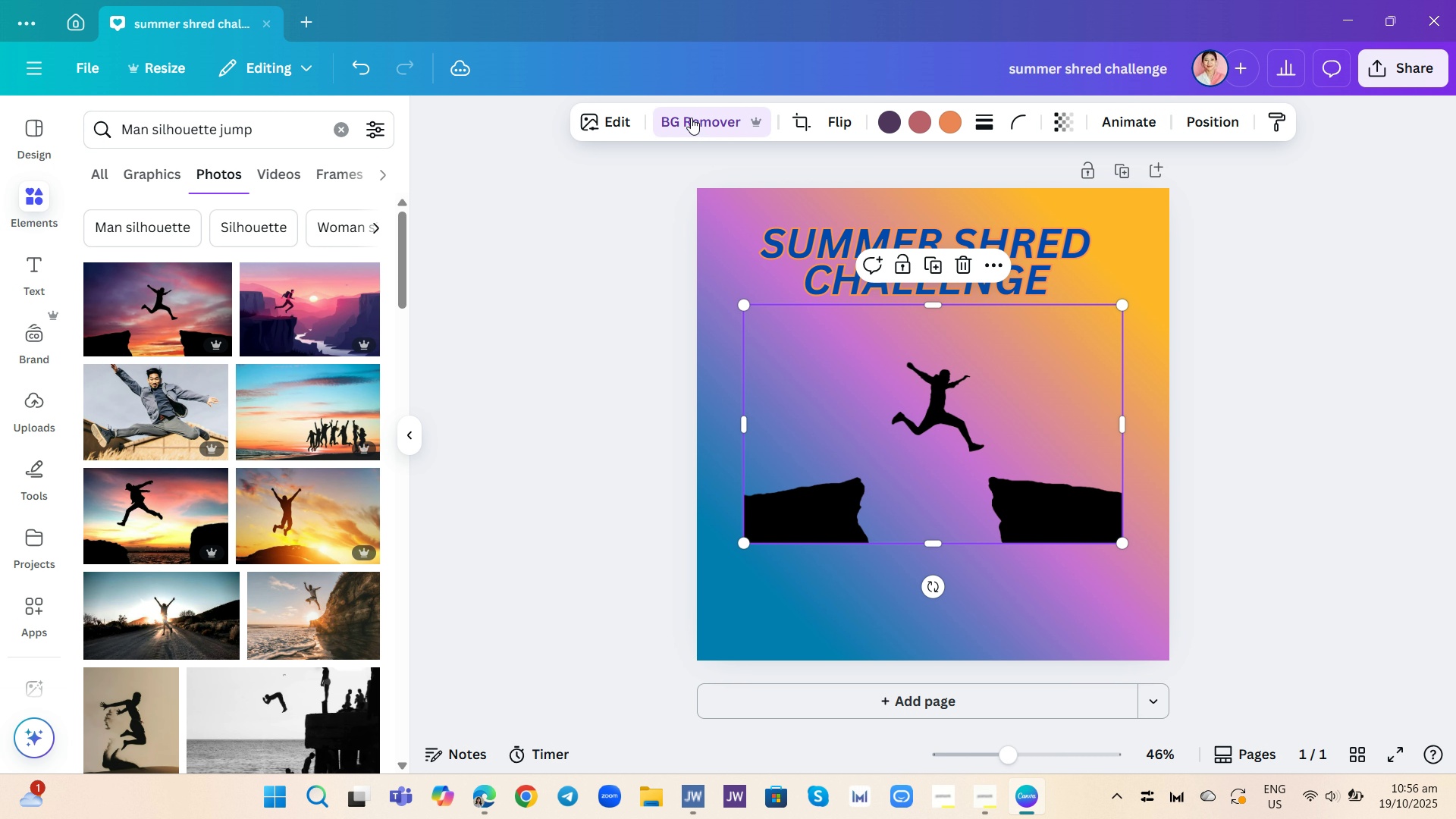 
wait(7.82)
 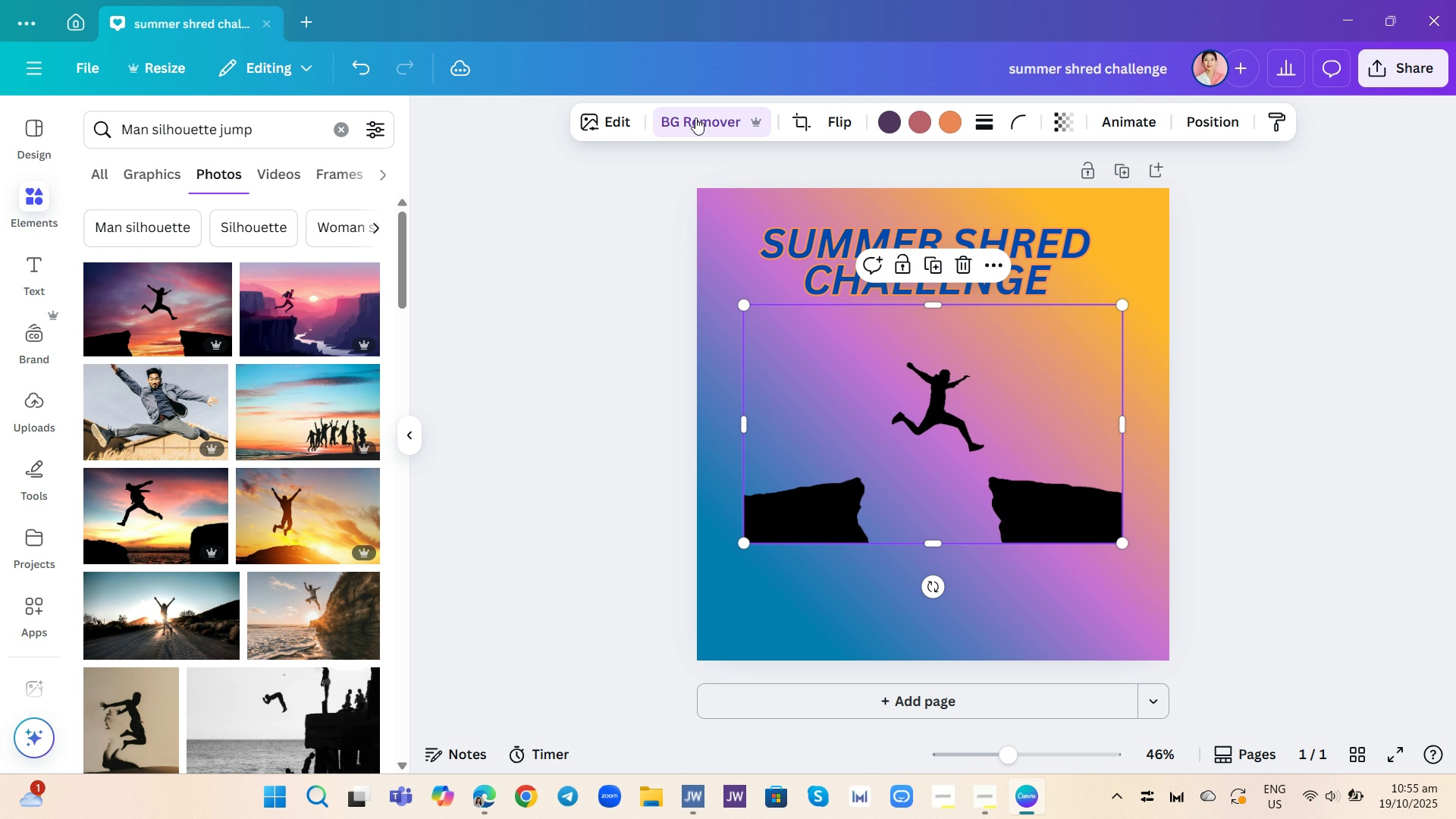 
left_click([968, 272])
 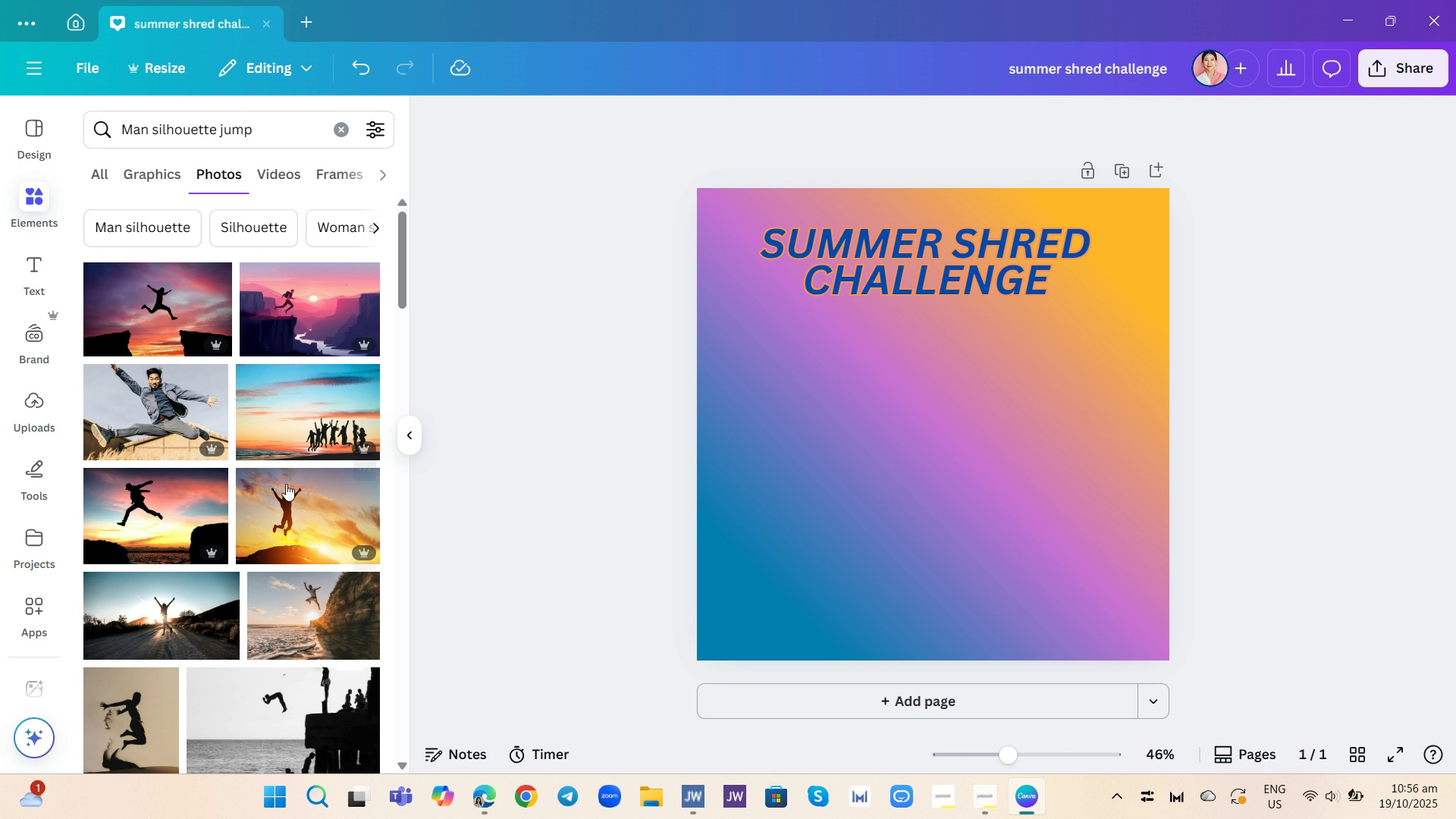 
scroll: coordinate [309, 492], scroll_direction: down, amount: 20.0
 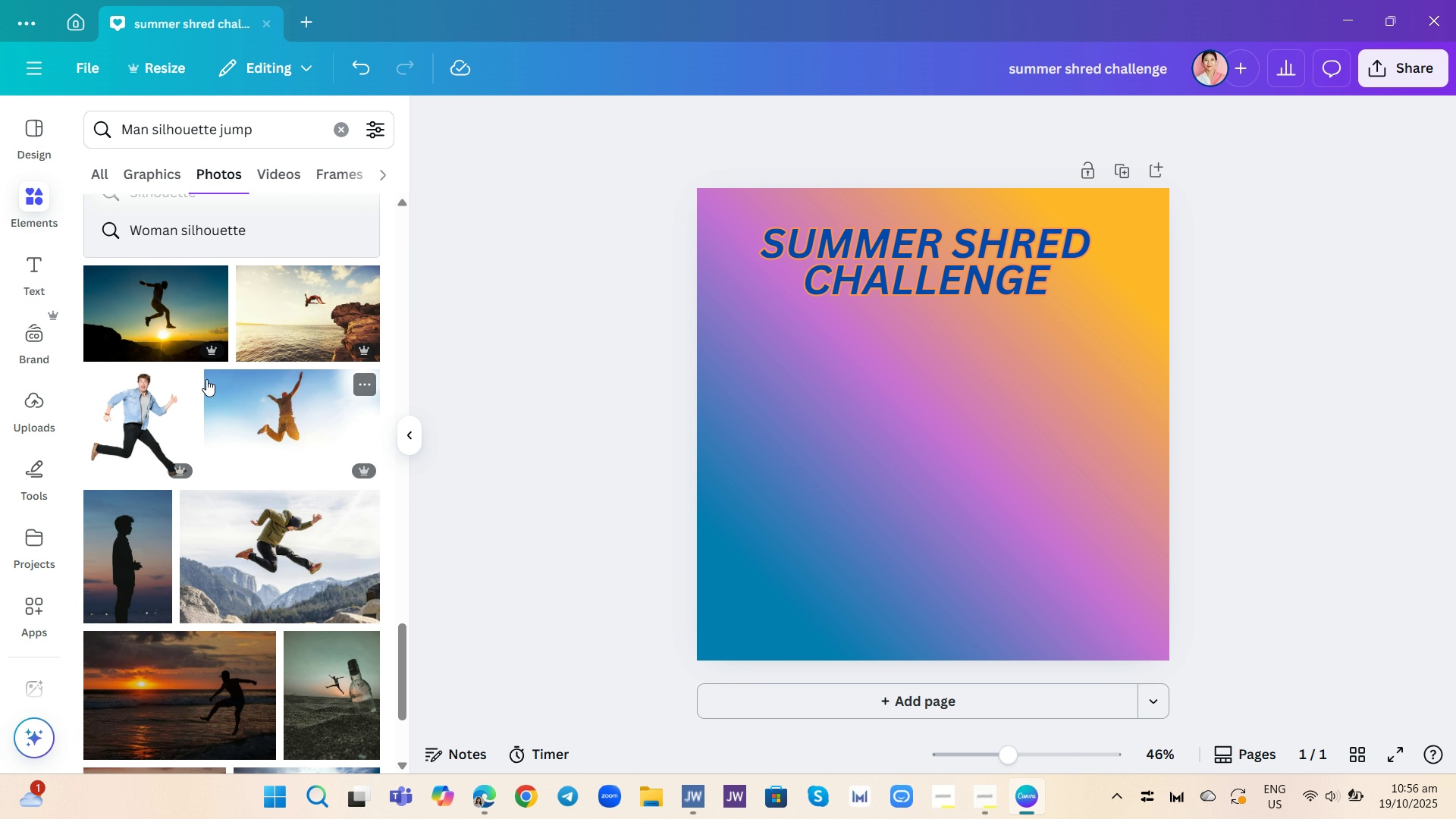 
mouse_move([206, 355])
 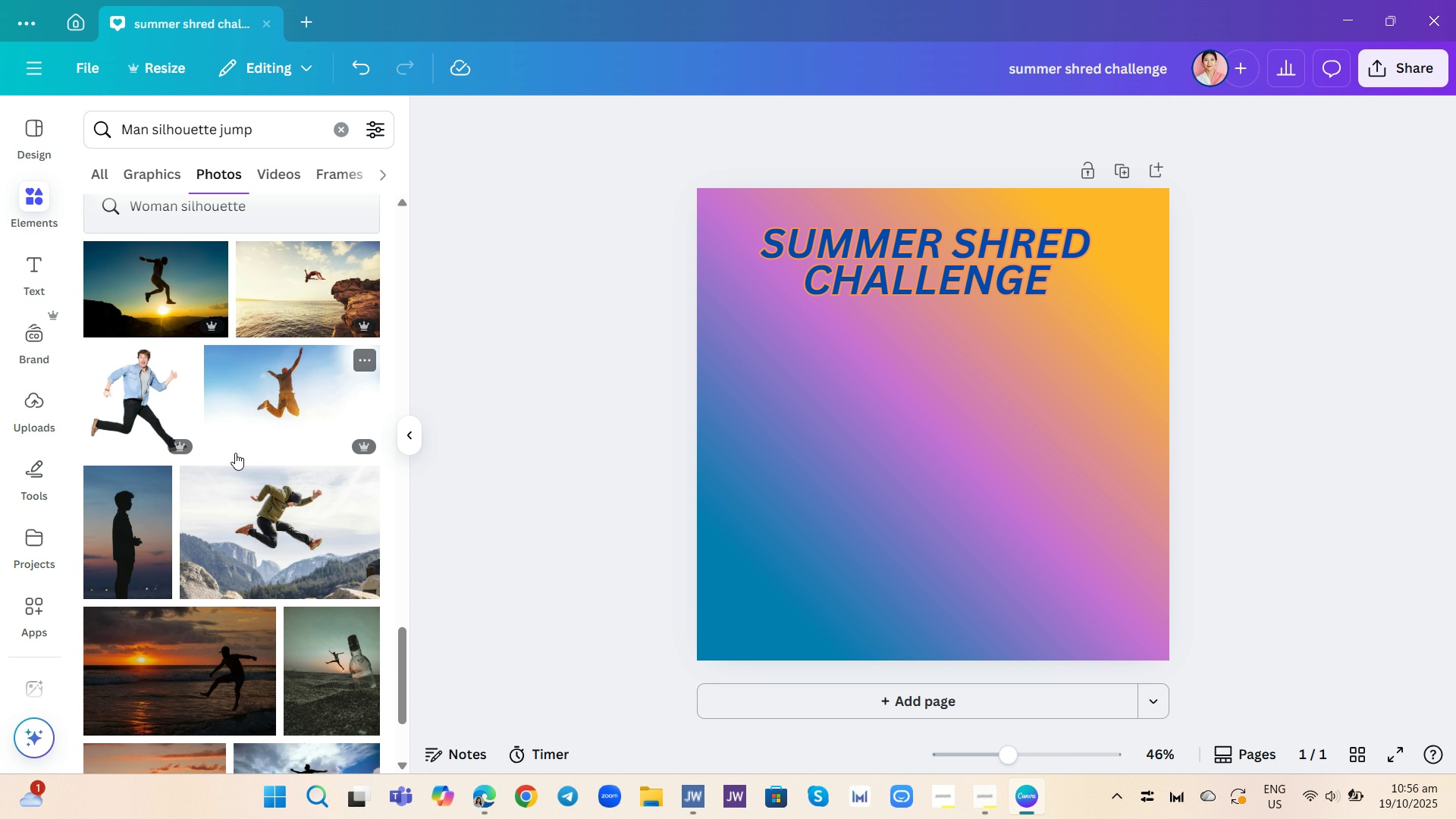 
scroll: coordinate [257, 466], scroll_direction: down, amount: 10.0
 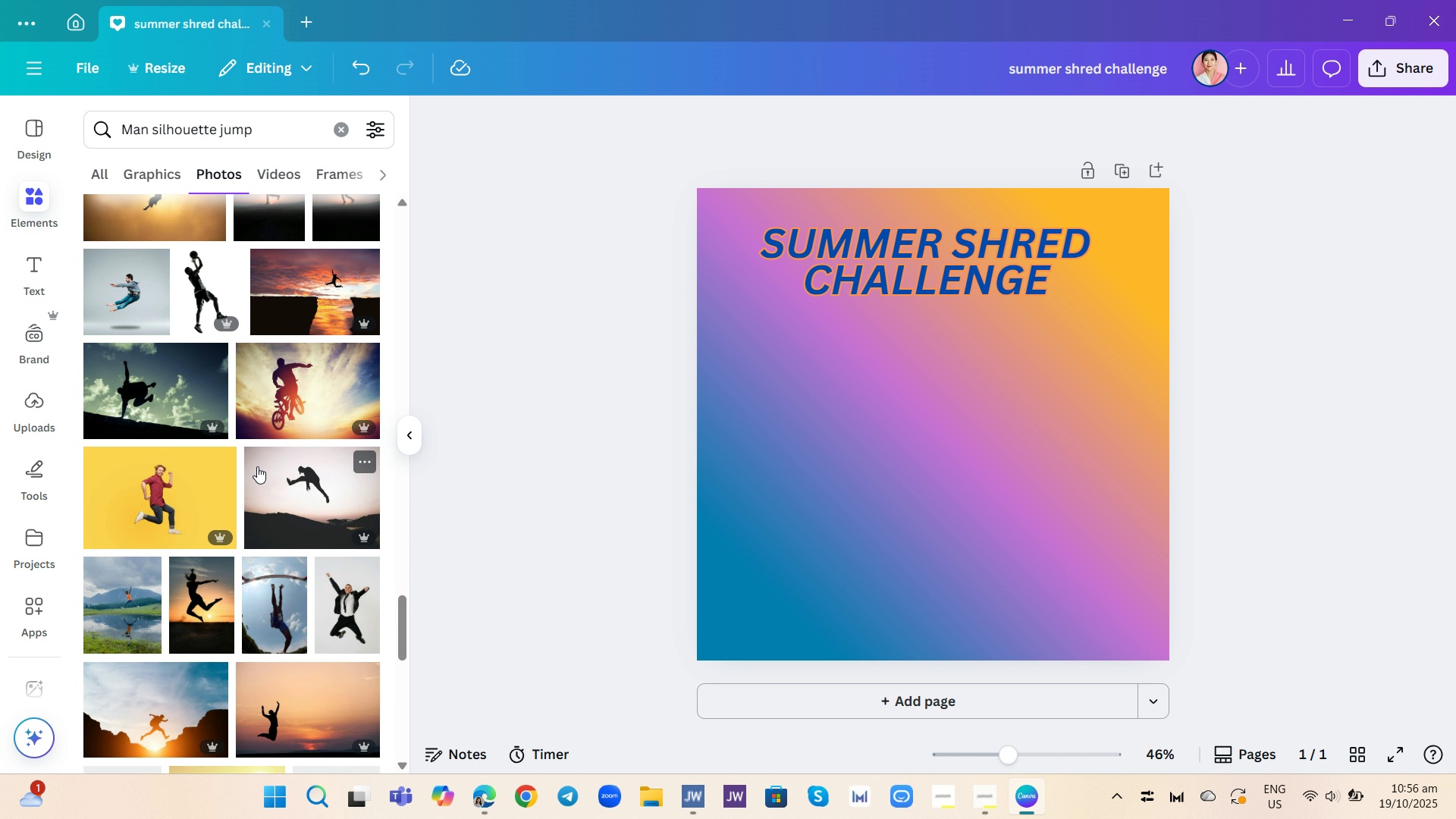 
scroll: coordinate [257, 466], scroll_direction: up, amount: 1.0
 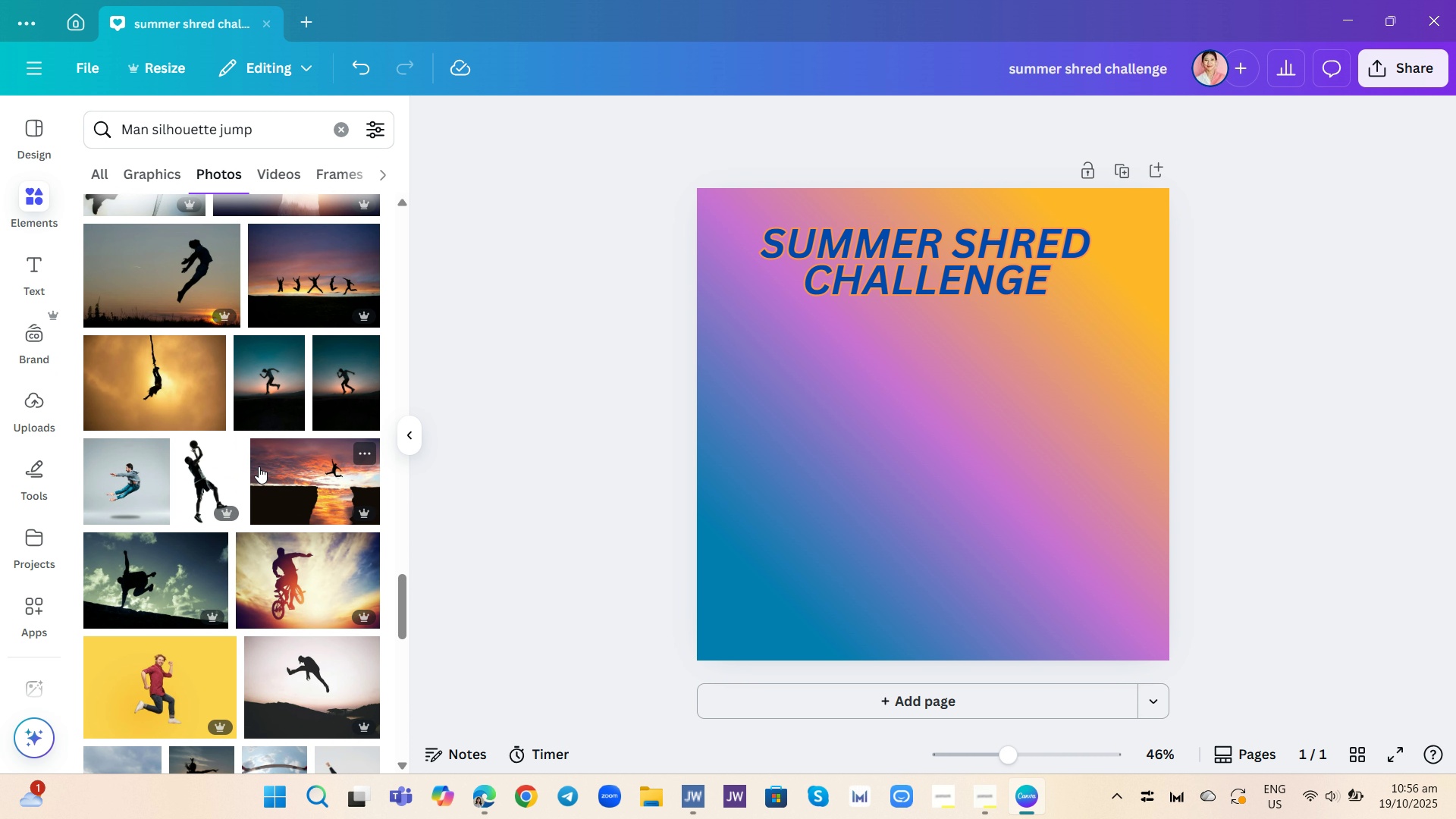 
scroll: coordinate [262, 467], scroll_direction: down, amount: 15.0
 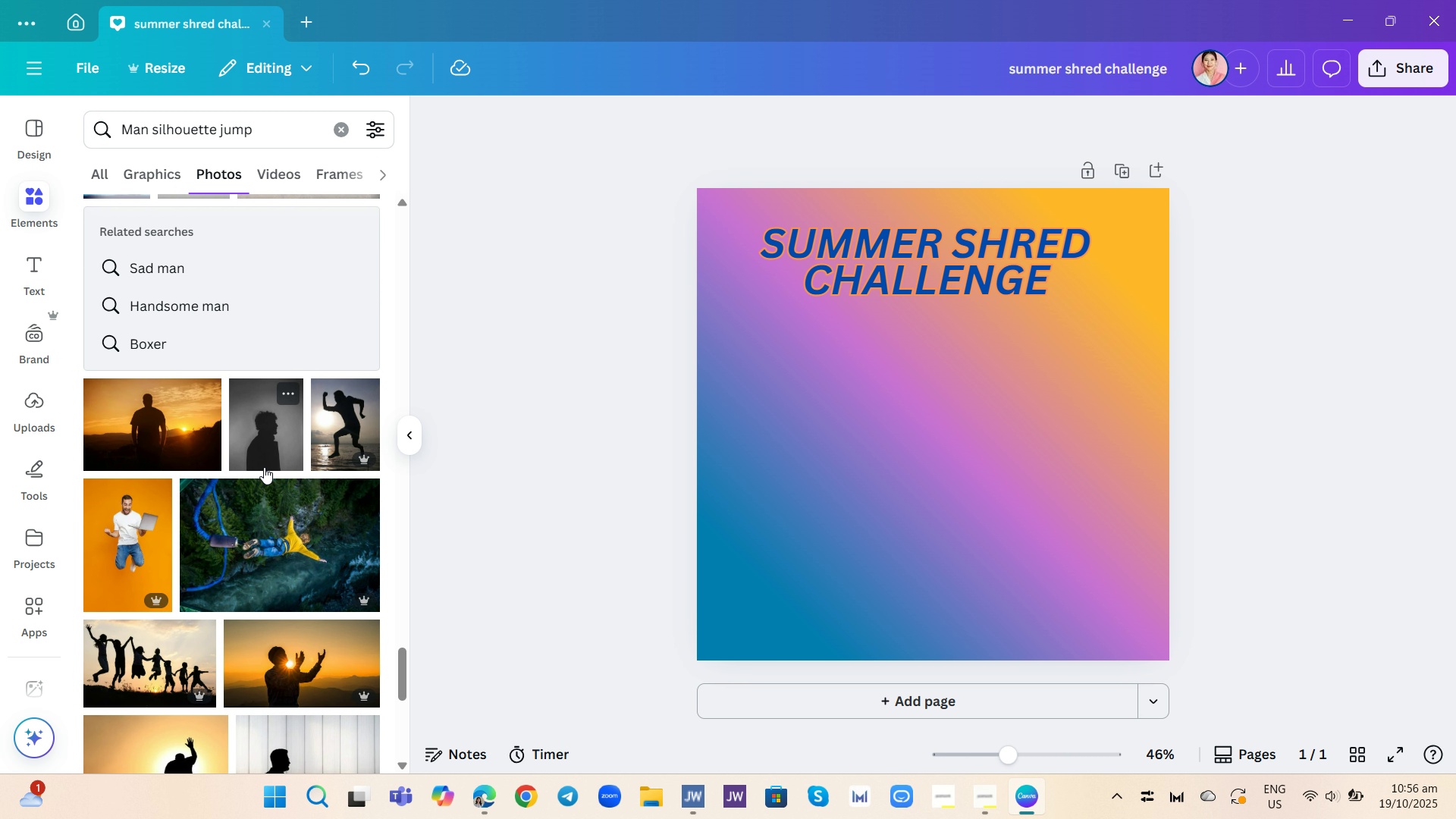 
scroll: coordinate [268, 469], scroll_direction: down, amount: 20.0
 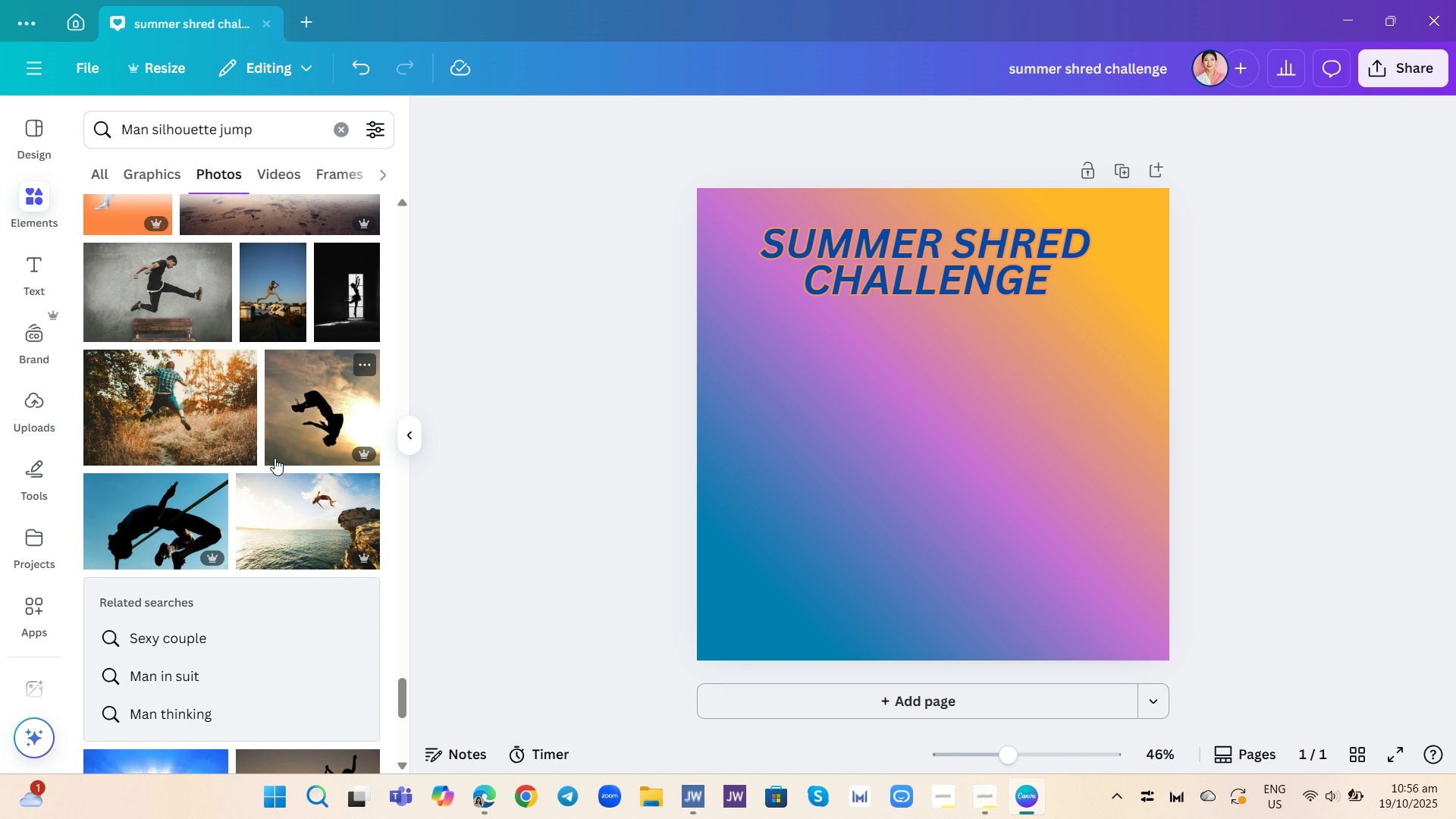 
scroll: coordinate [306, 505], scroll_direction: down, amount: 11.0
 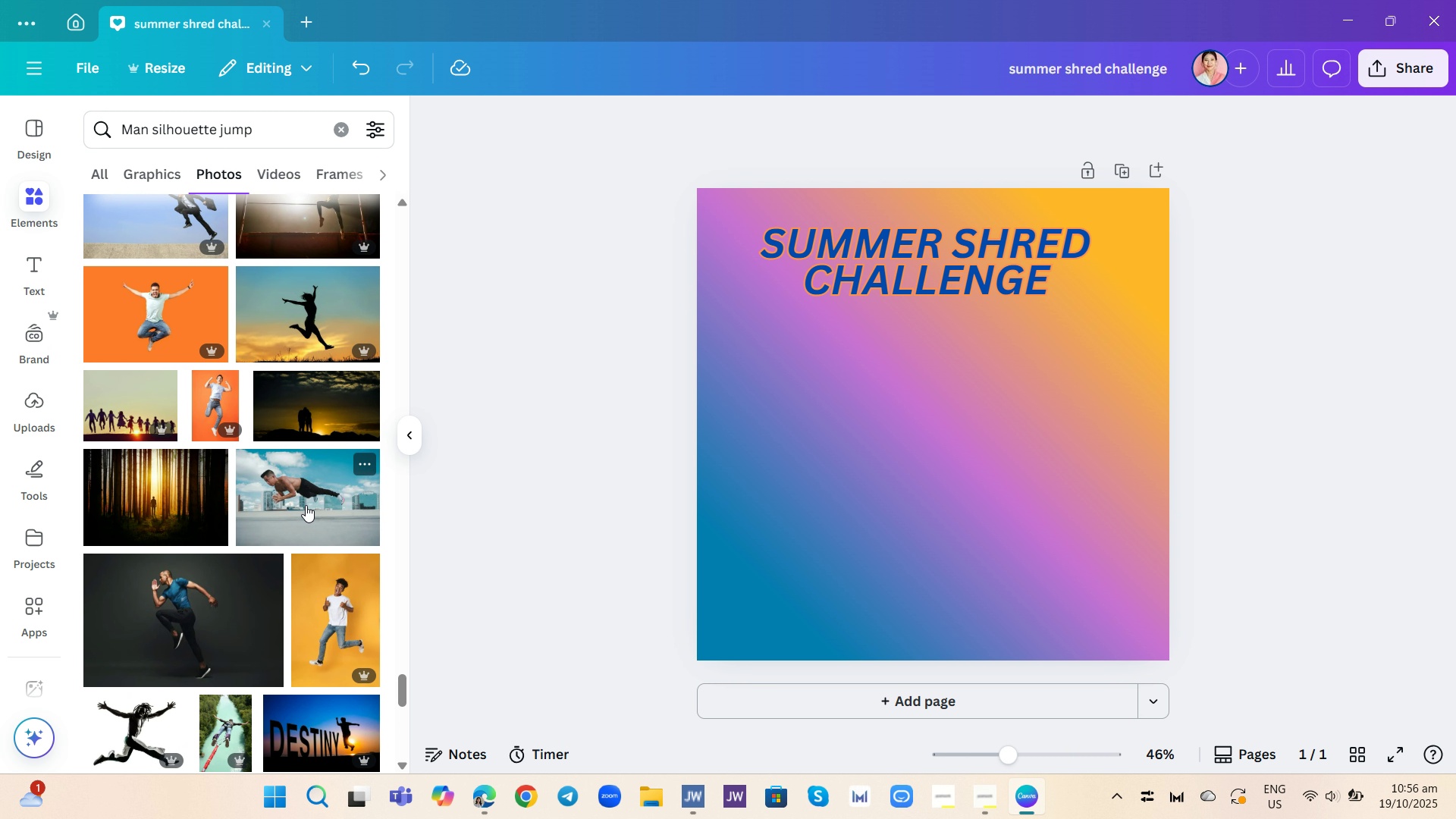 
scroll: coordinate [306, 505], scroll_direction: up, amount: 1.0
 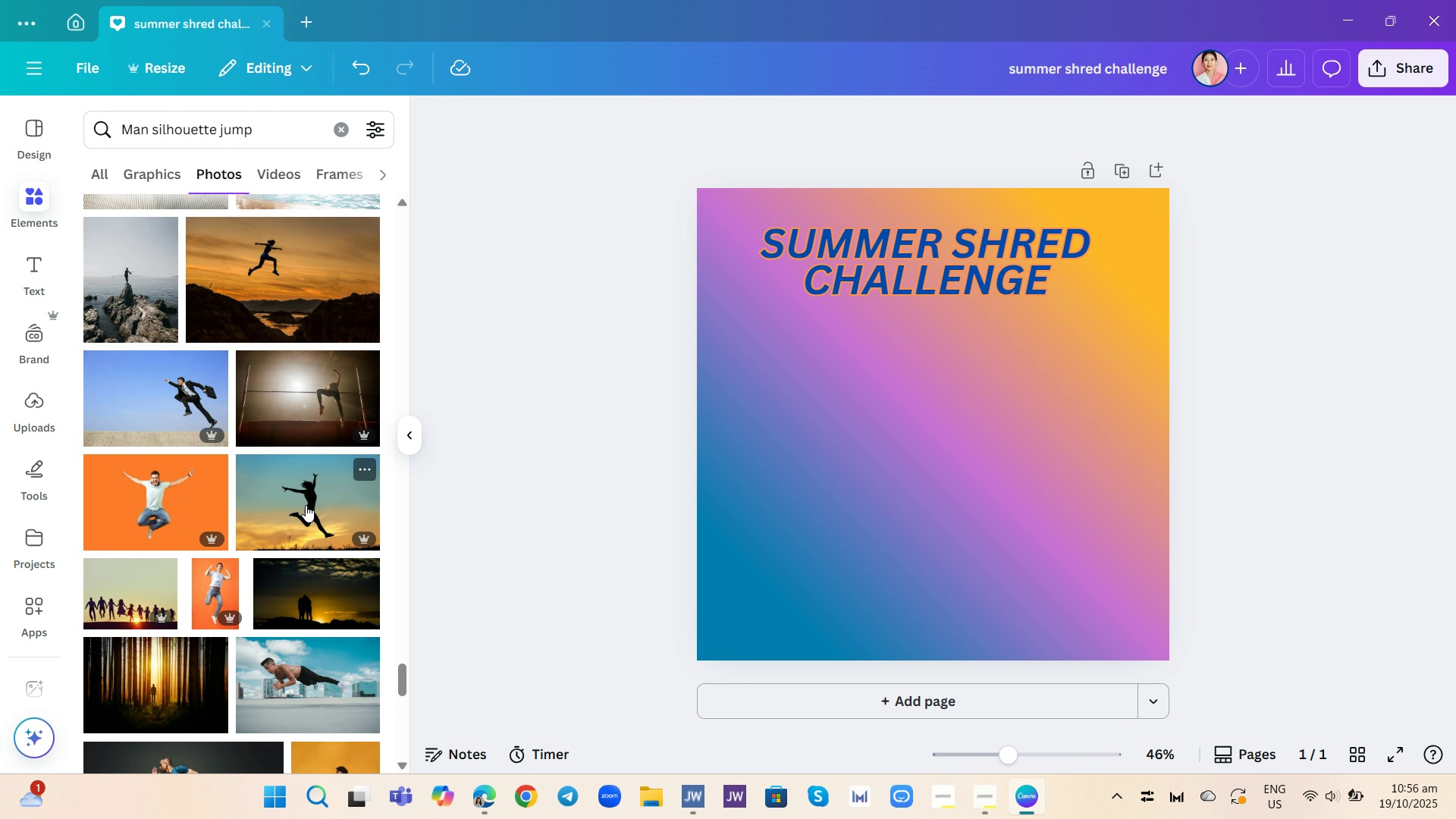 
scroll: coordinate [306, 505], scroll_direction: down, amount: 6.0
 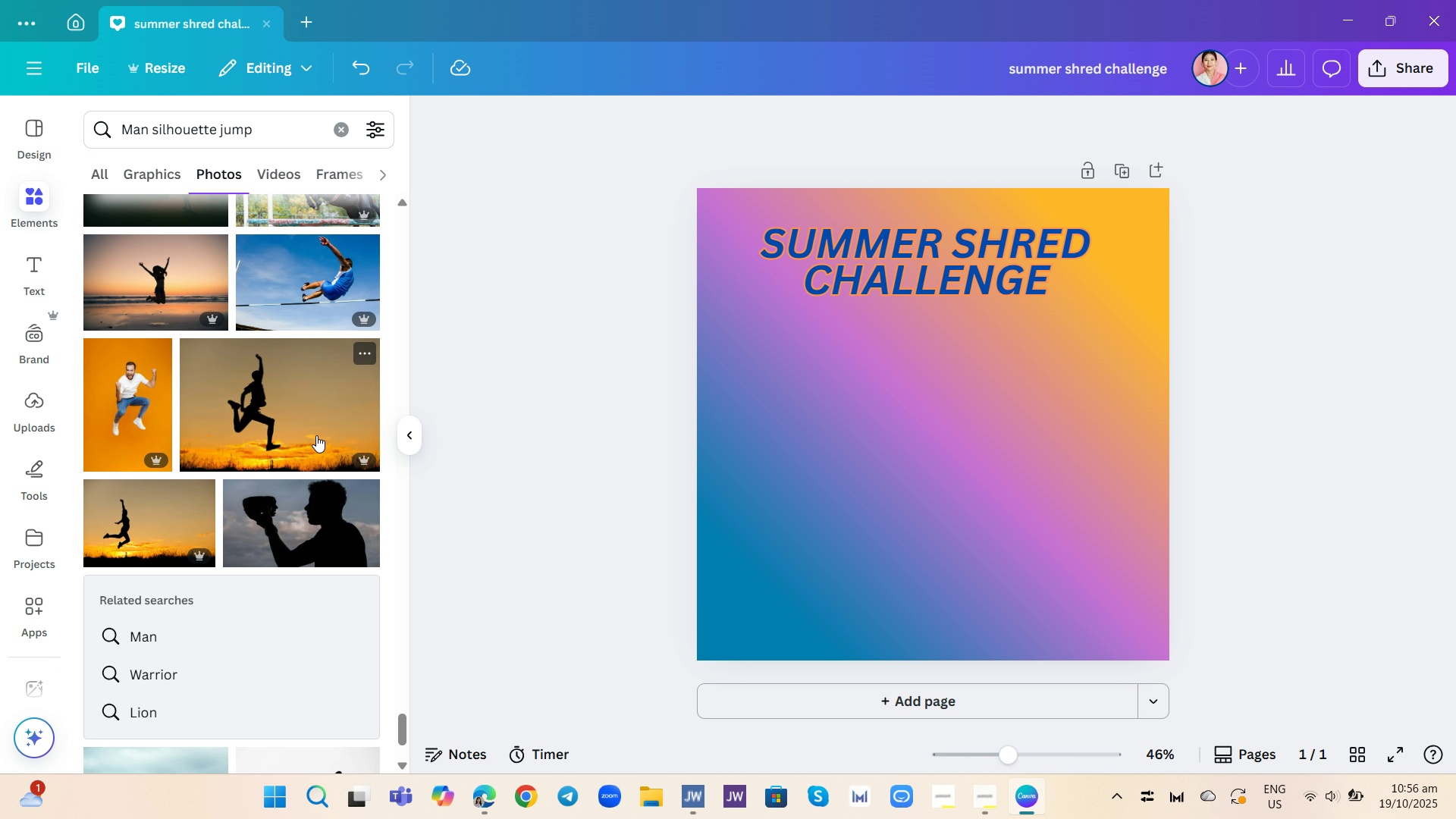 
wait(6.3)
 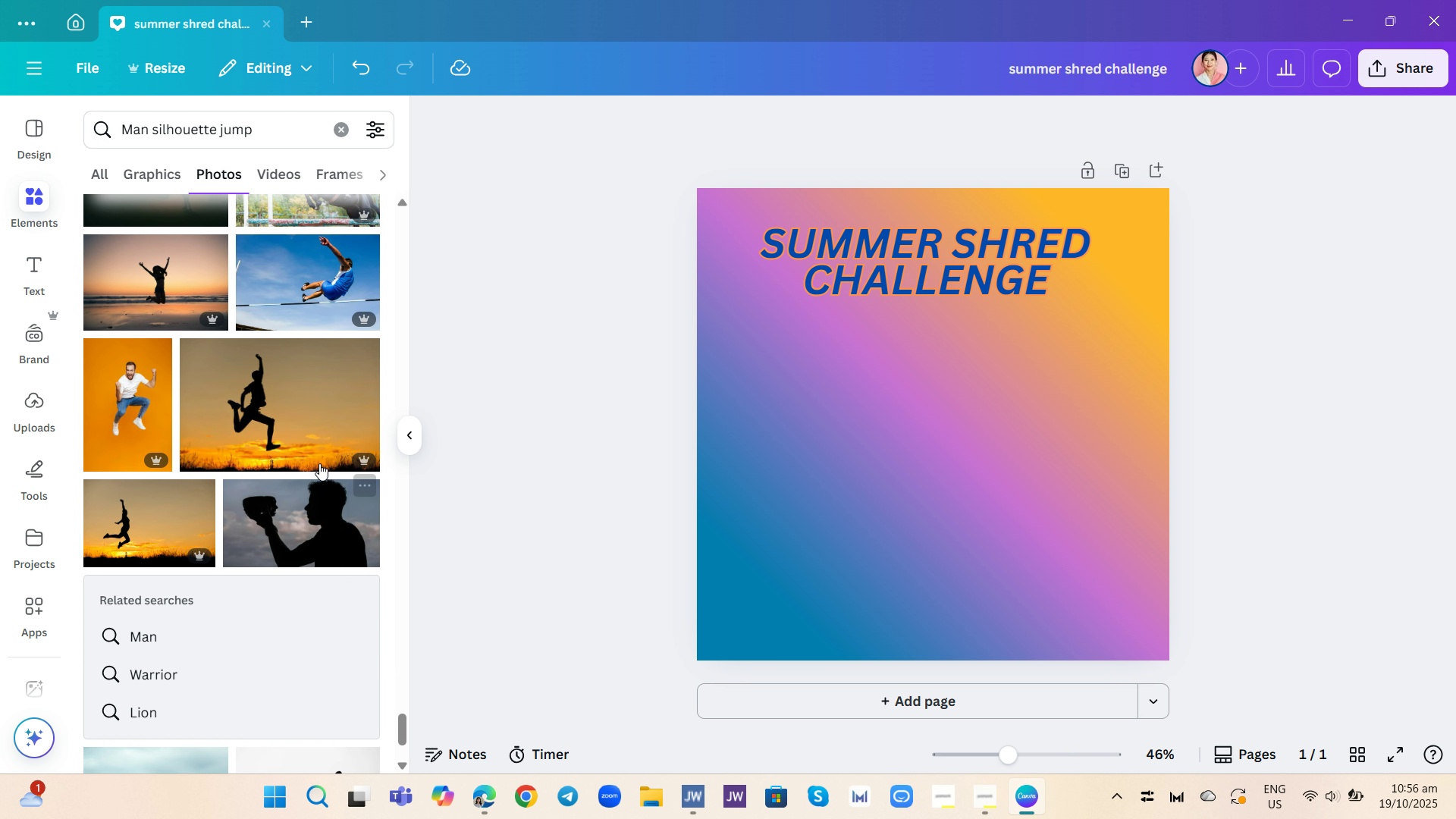 
left_click([316, 435])
 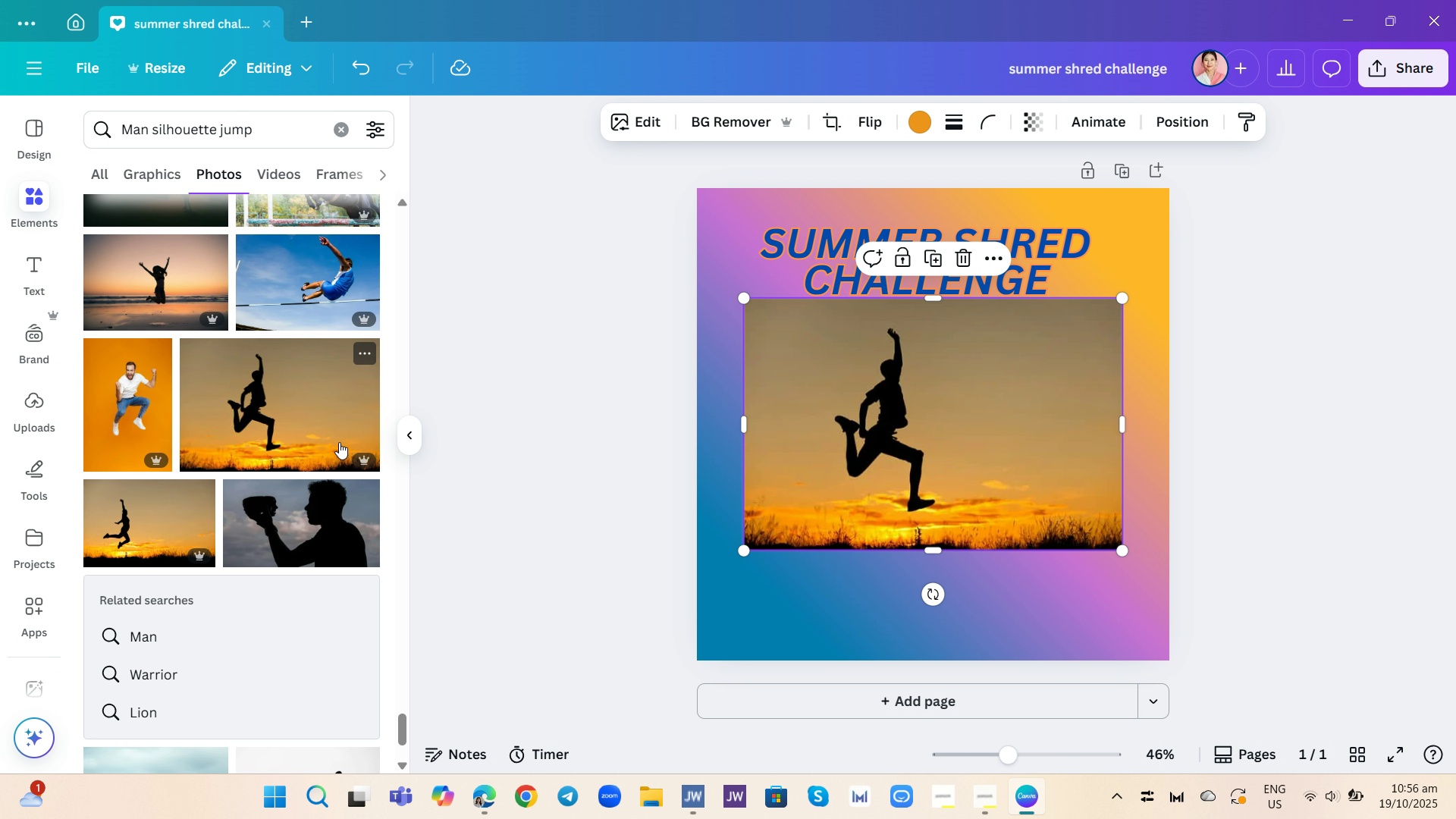 
mouse_move([372, 440])
 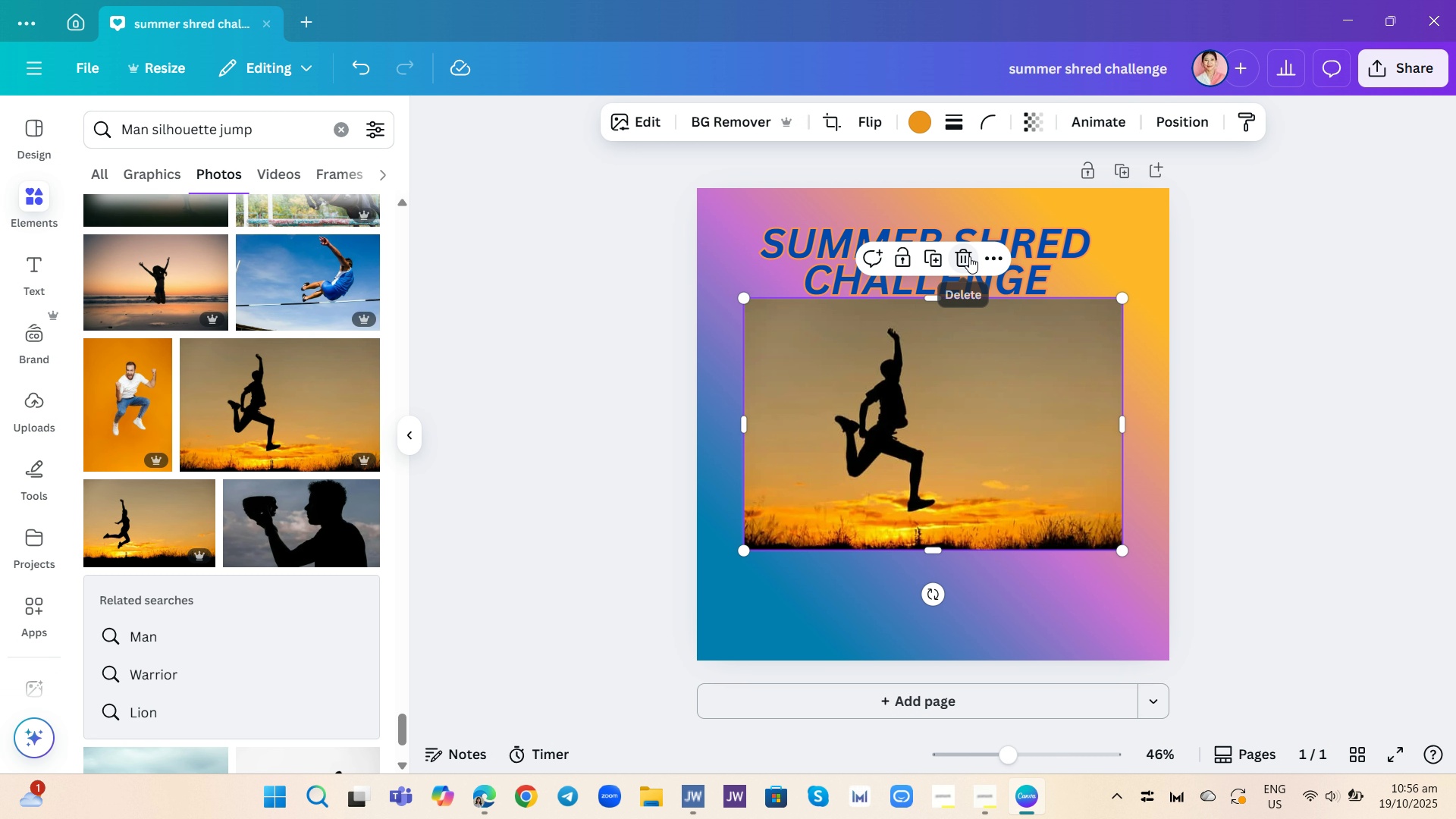 
left_click([969, 256])
 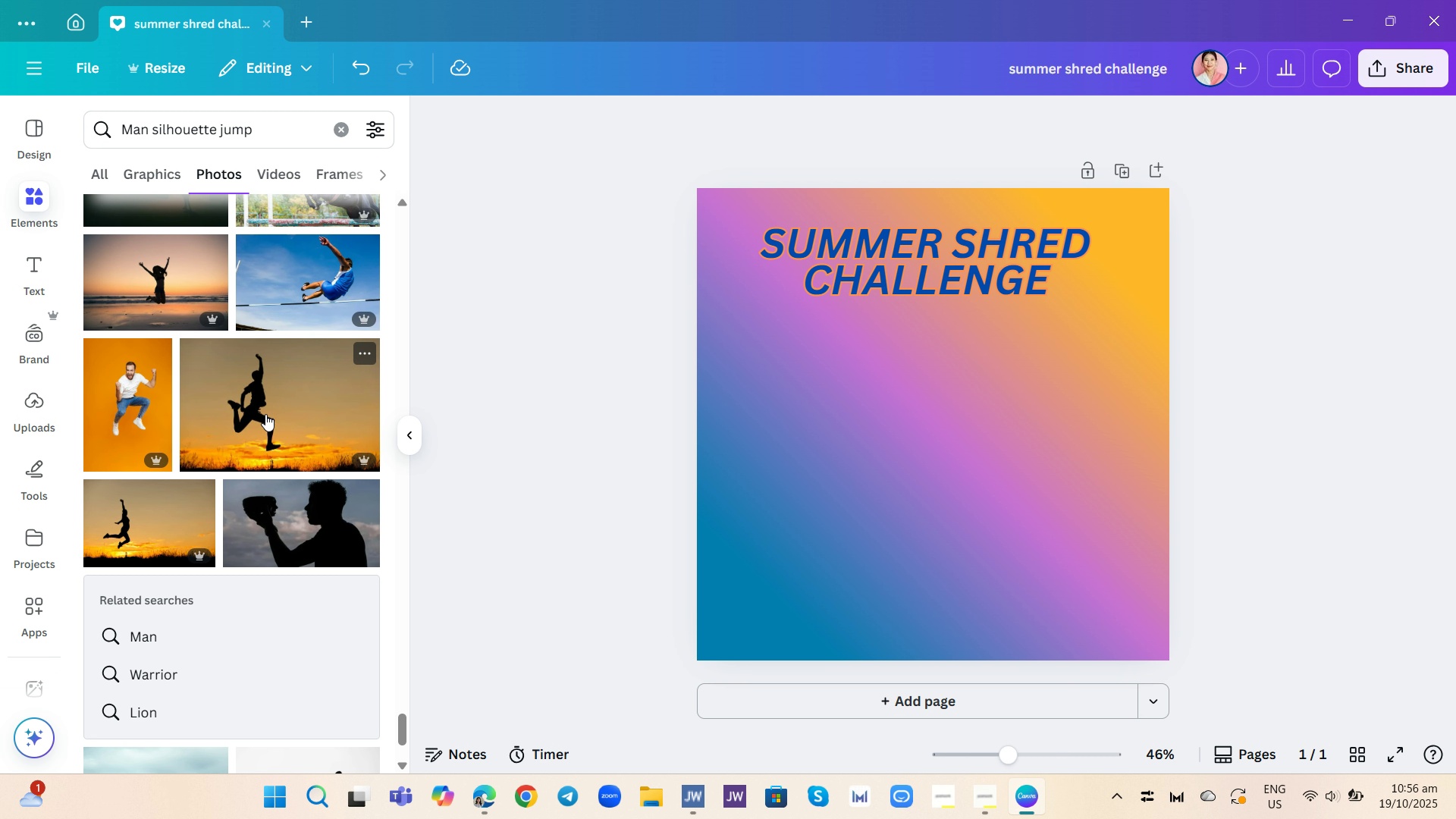 
scroll: coordinate [293, 387], scroll_direction: down, amount: 20.0
 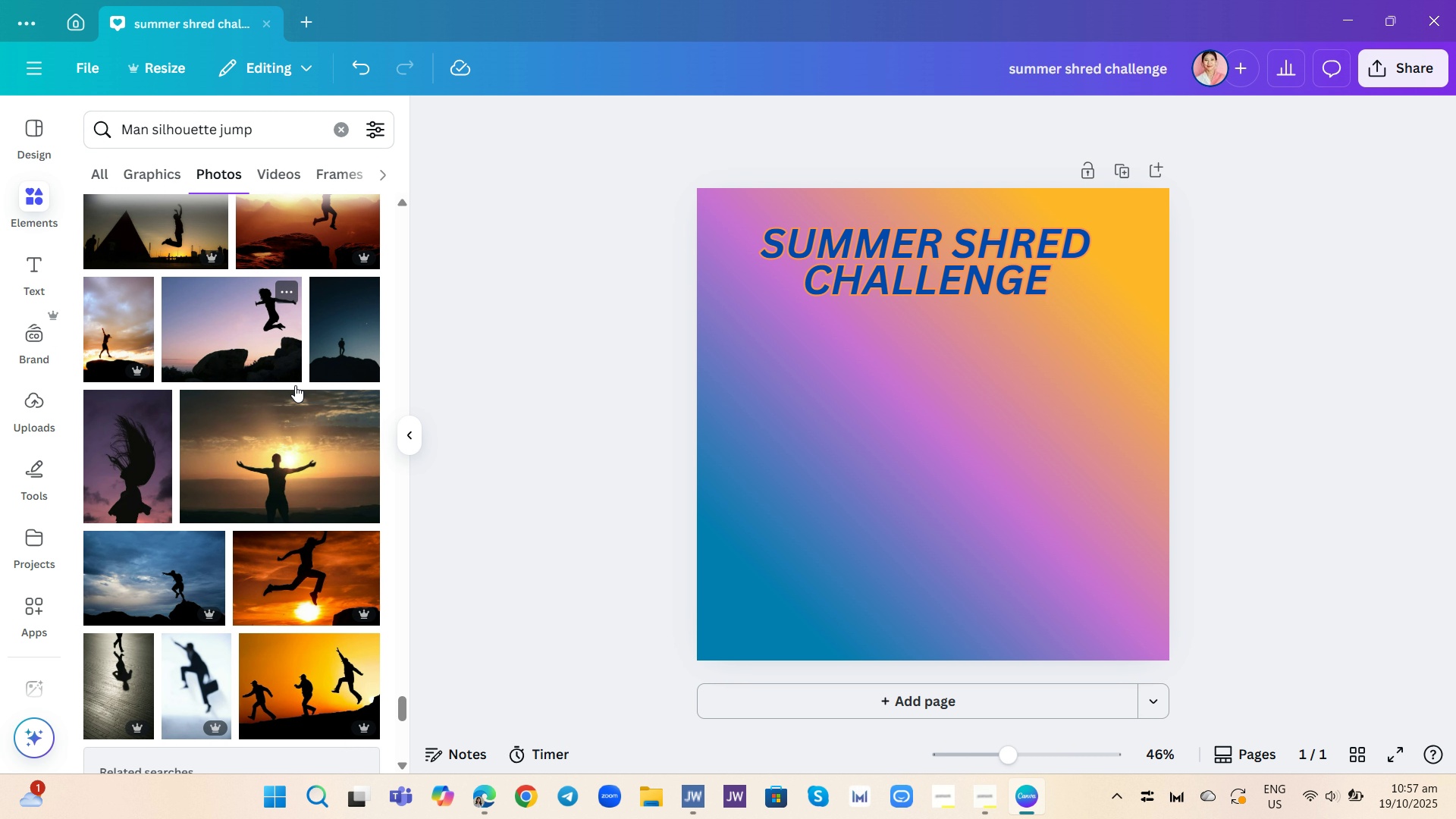 
scroll: coordinate [295, 385], scroll_direction: down, amount: 12.0
 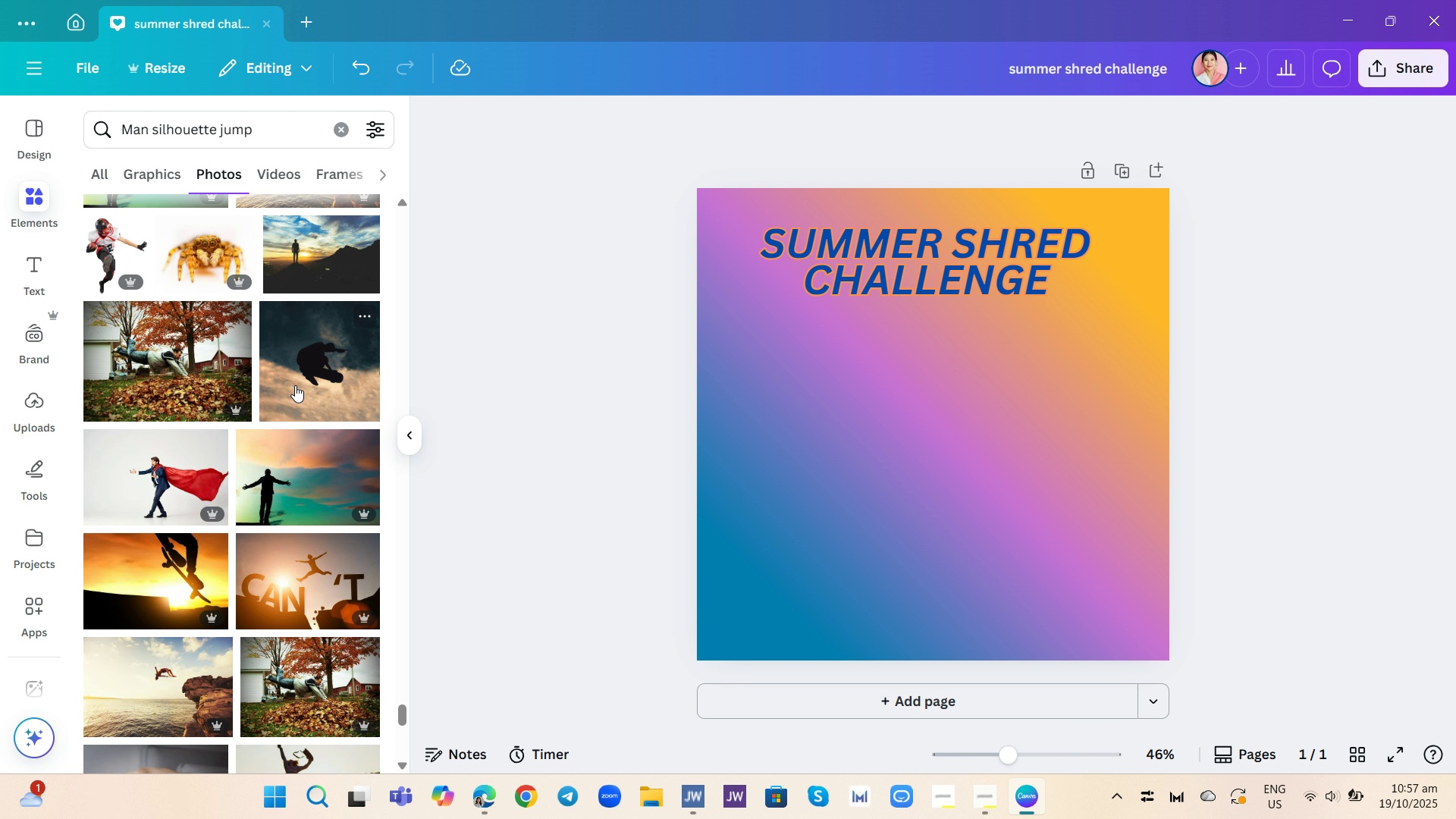 
scroll: coordinate [297, 385], scroll_direction: up, amount: 9.0
 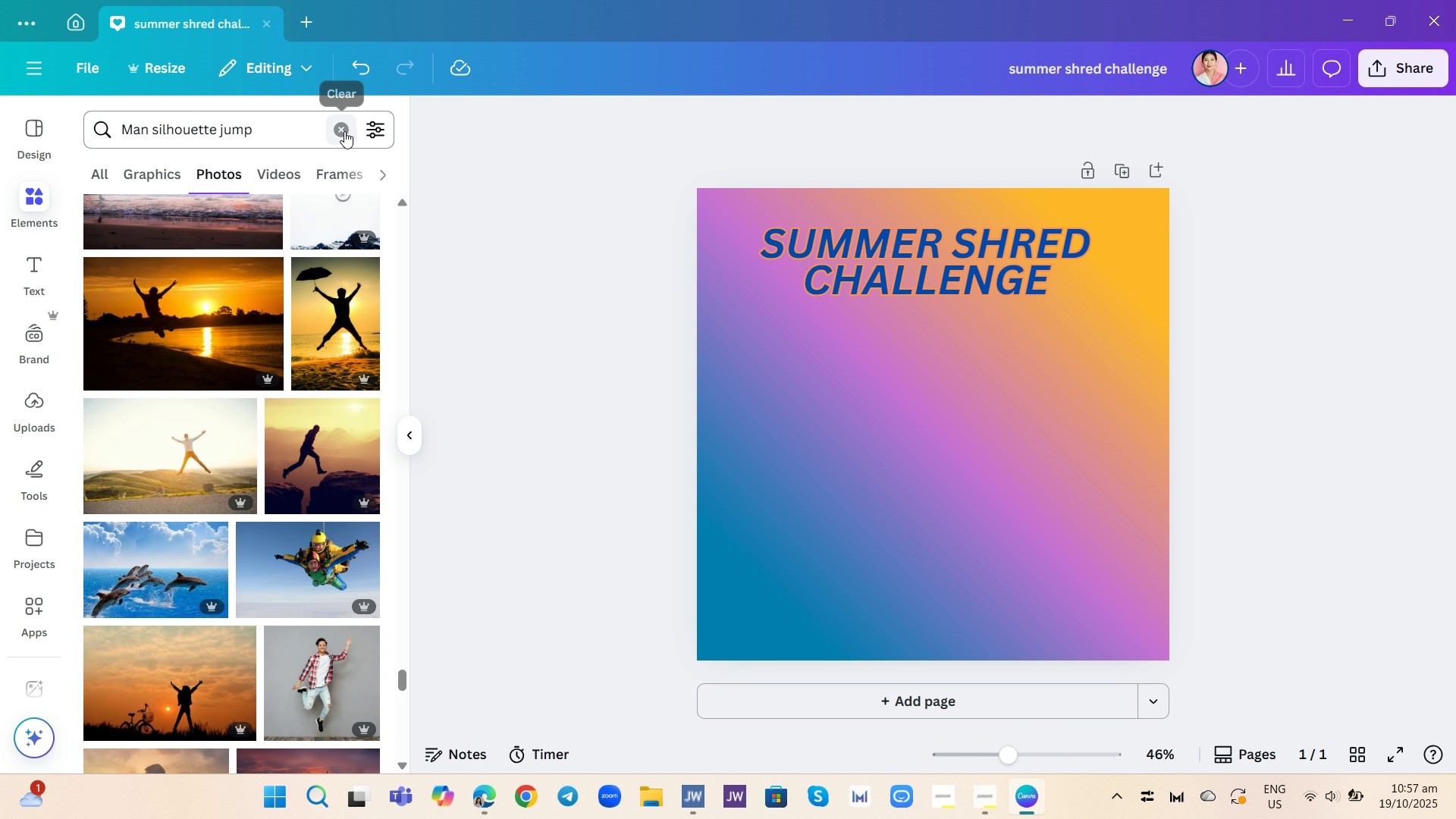 
left_click([344, 131])
 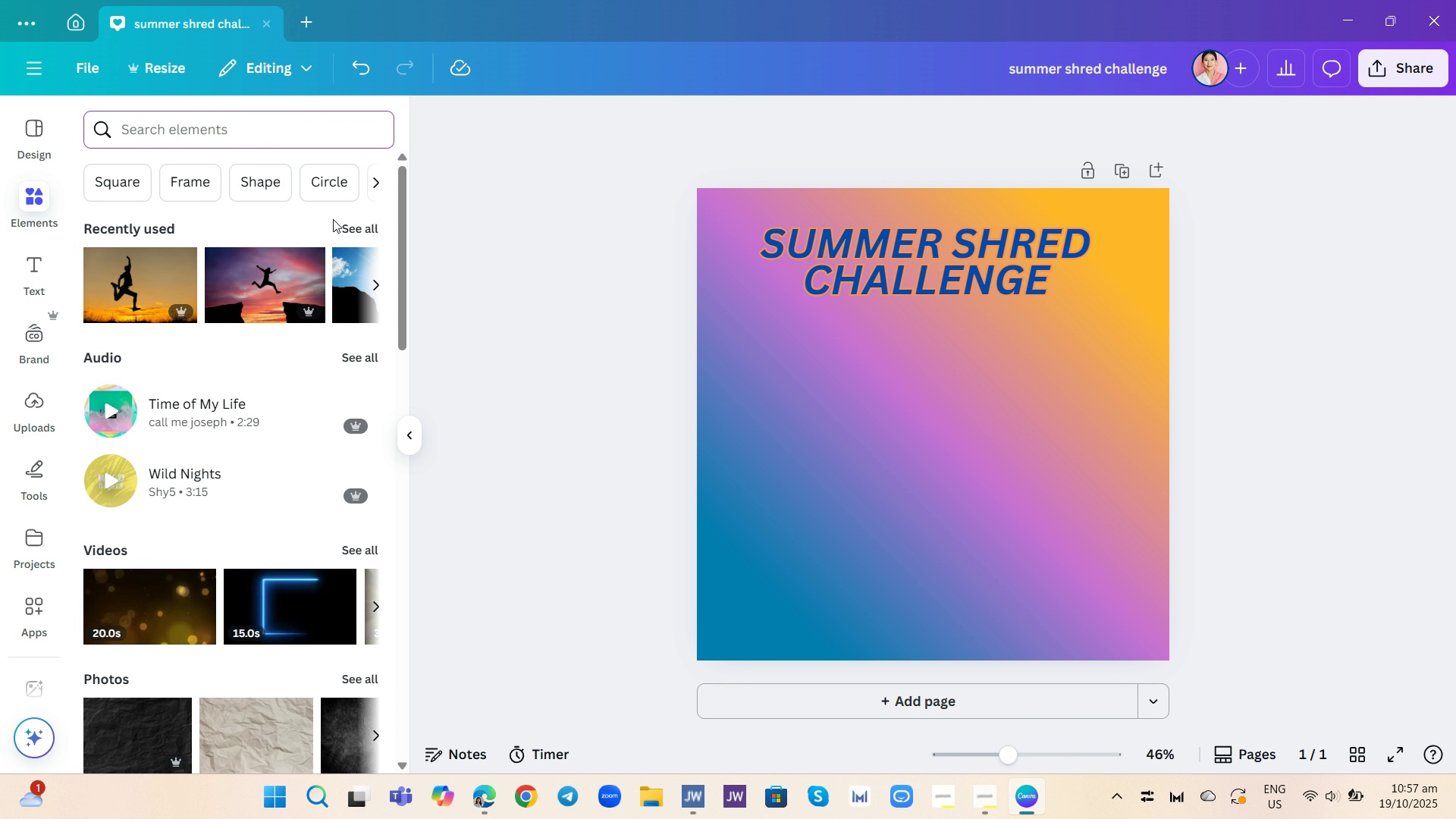 
left_click([356, 224])
 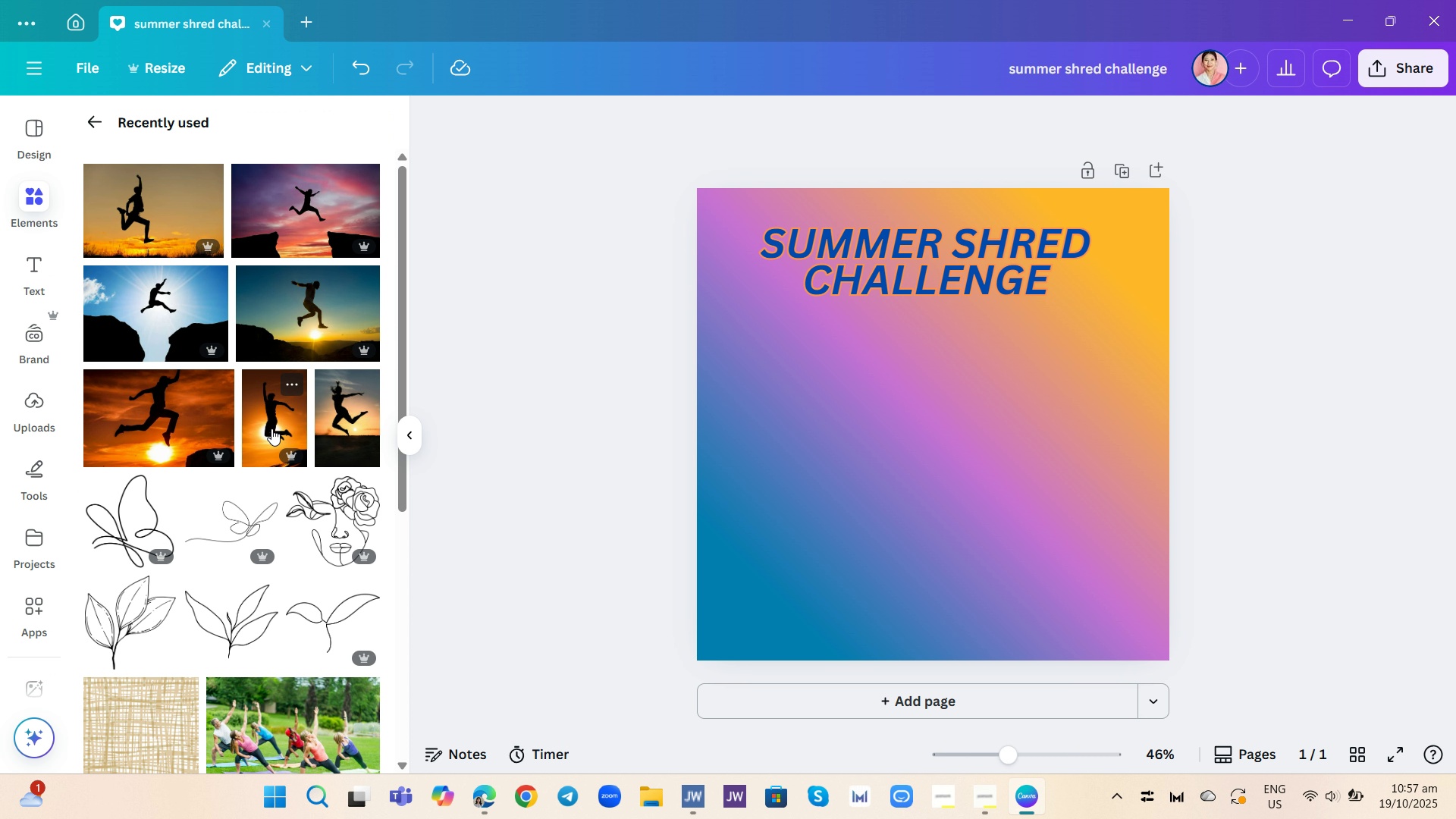 
mouse_move([282, 447])
 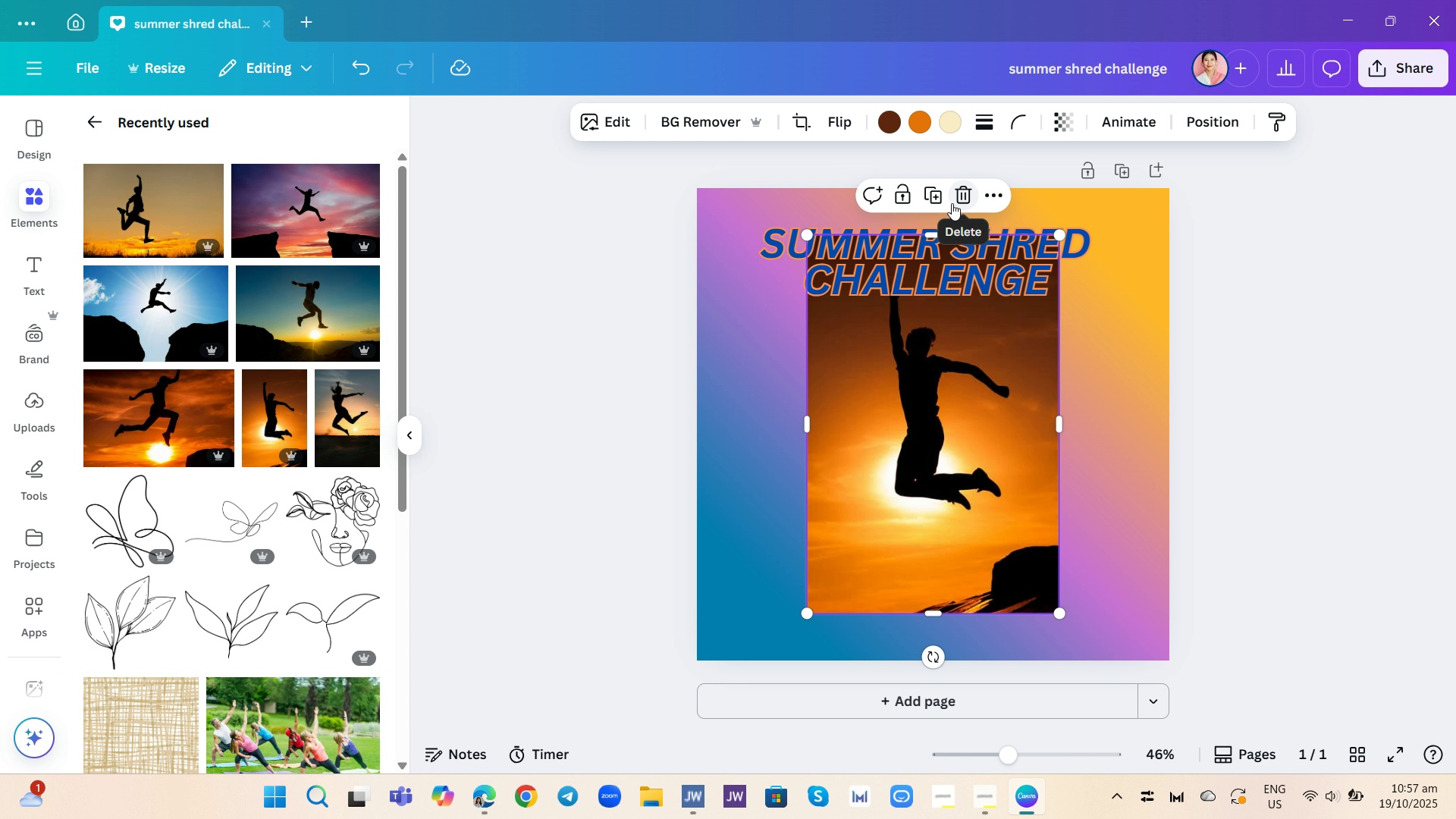 
wait(5.11)
 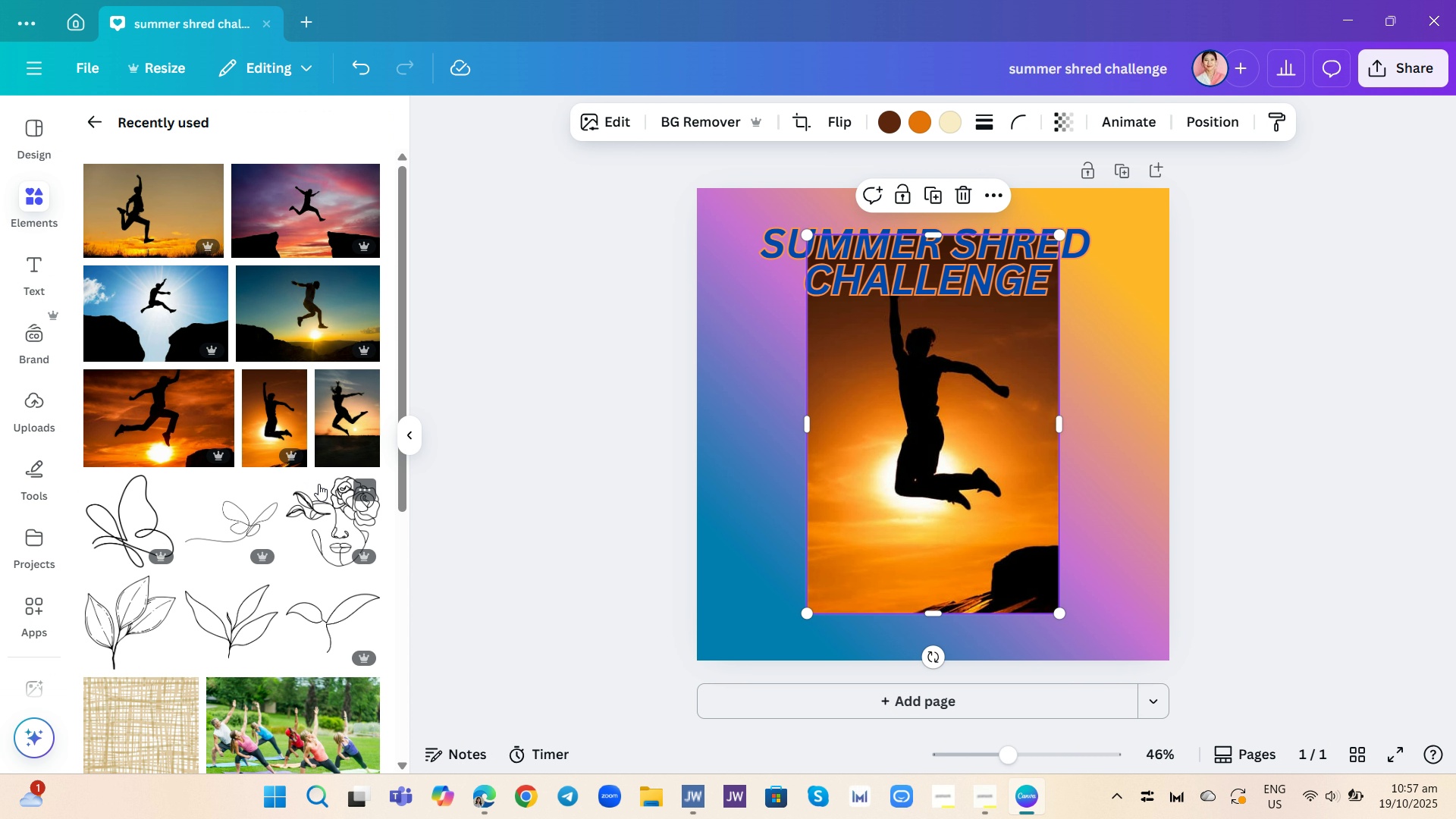 
left_click([717, 121])
 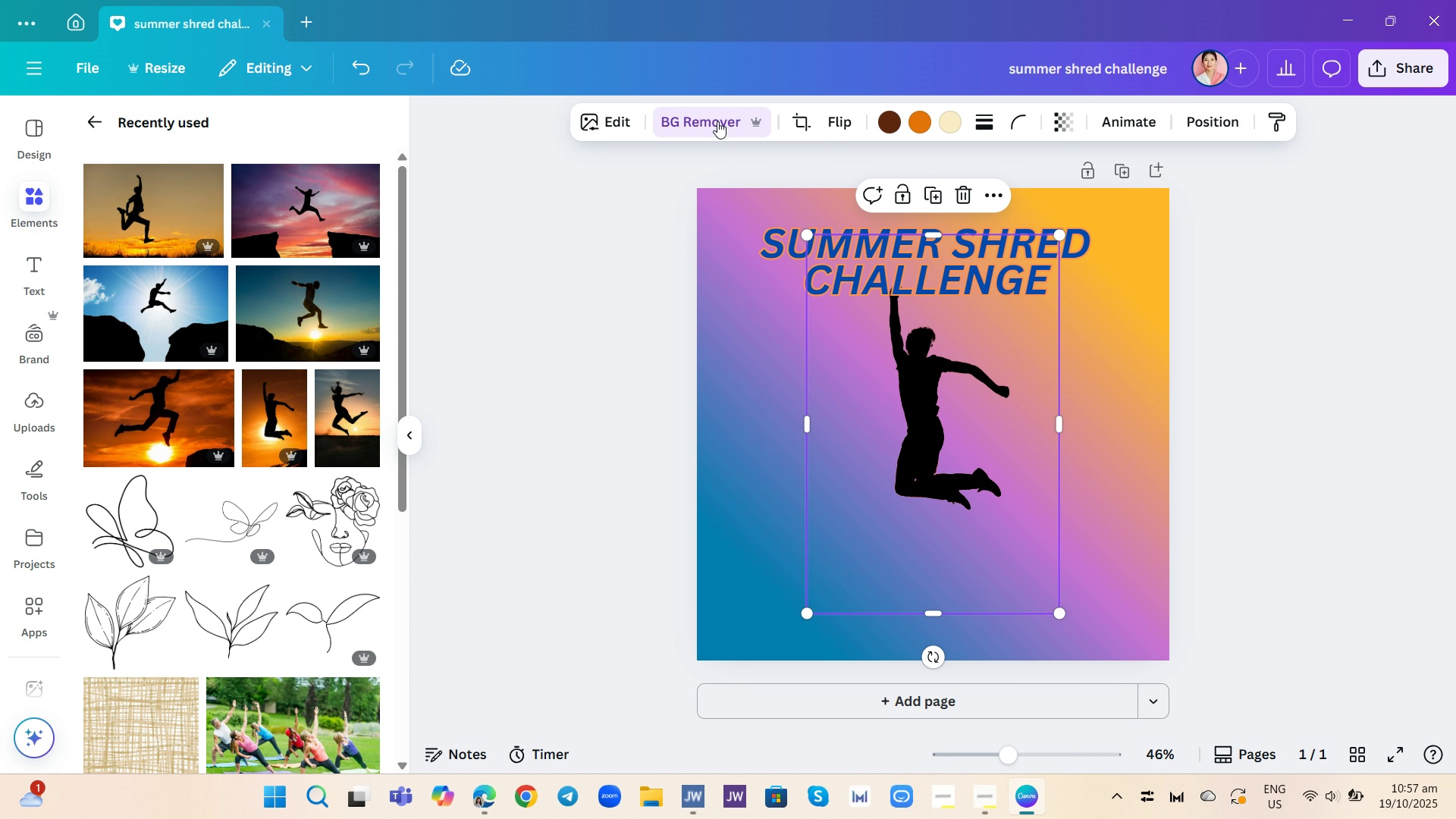 
wait(9.69)
 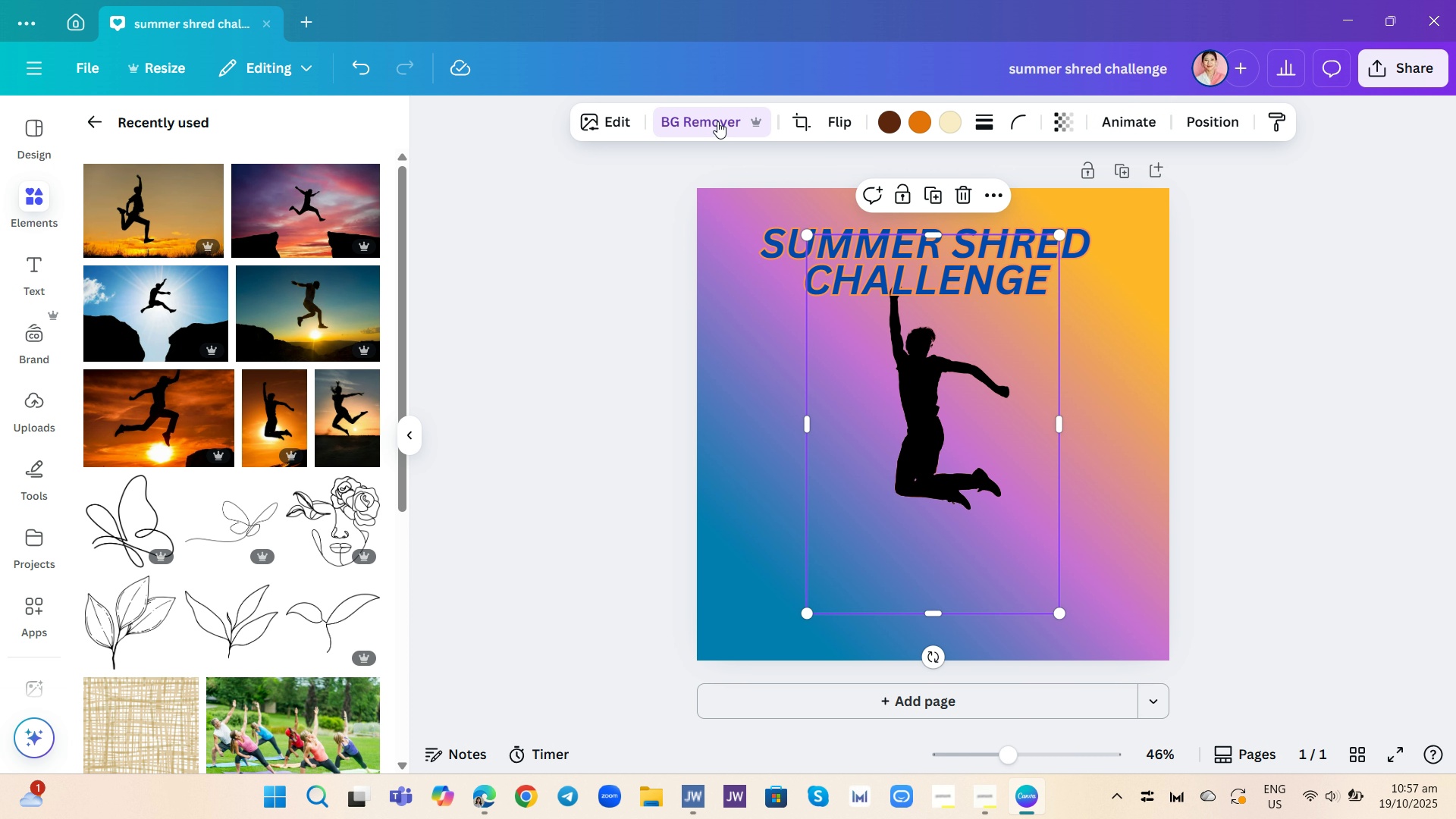 
left_click([964, 192])
 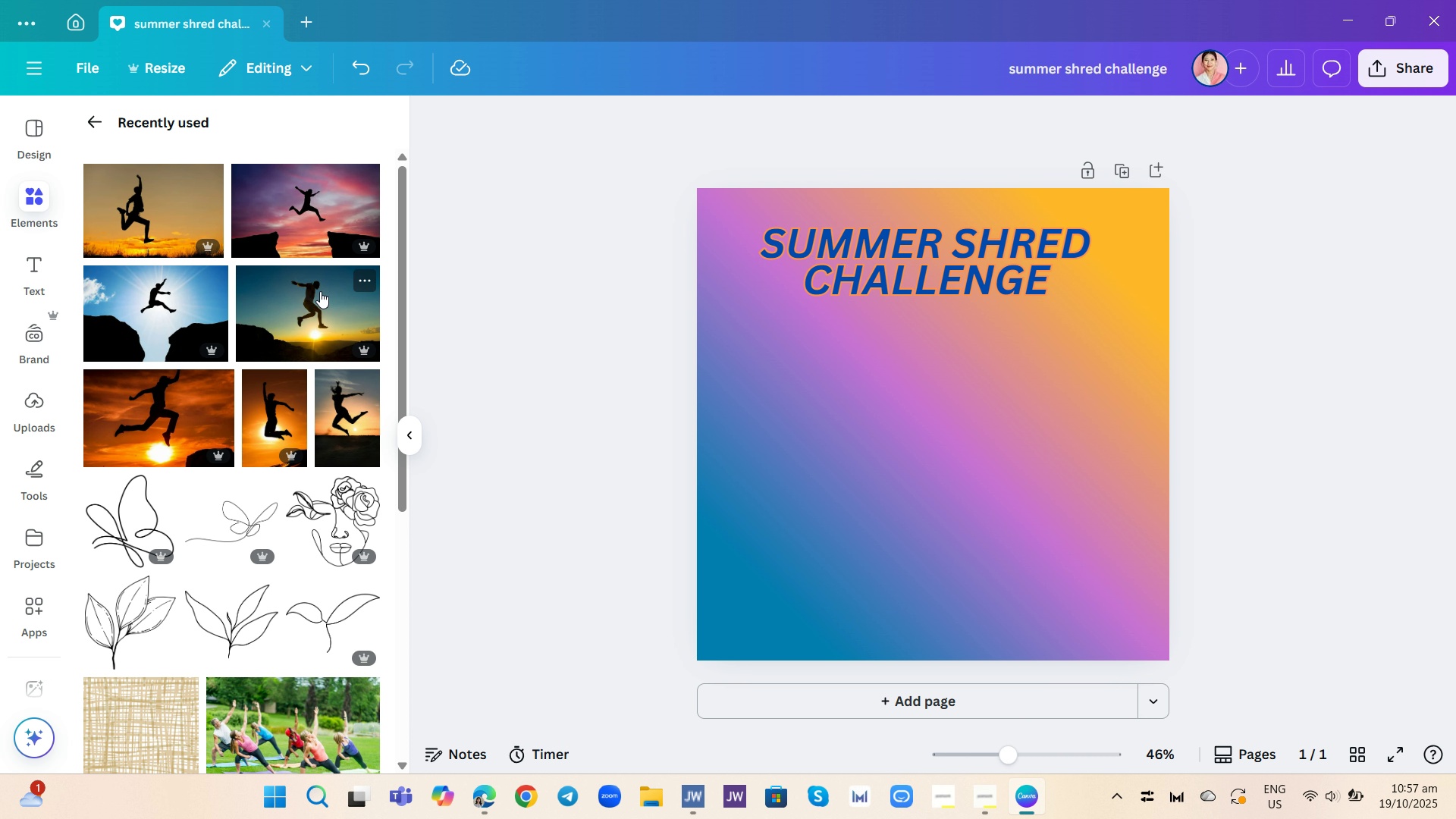 
left_click([320, 291])
 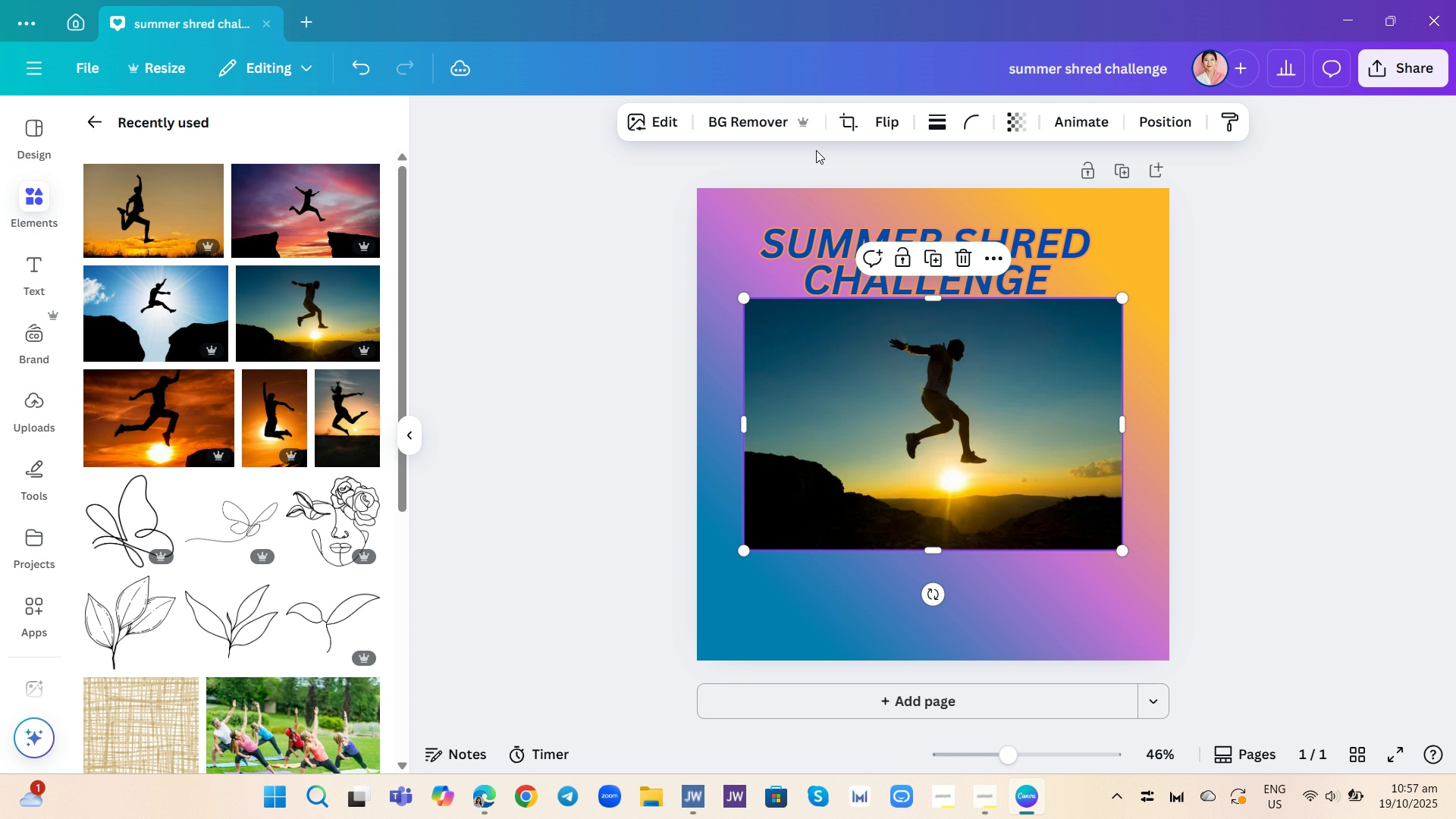 
left_click([764, 121])
 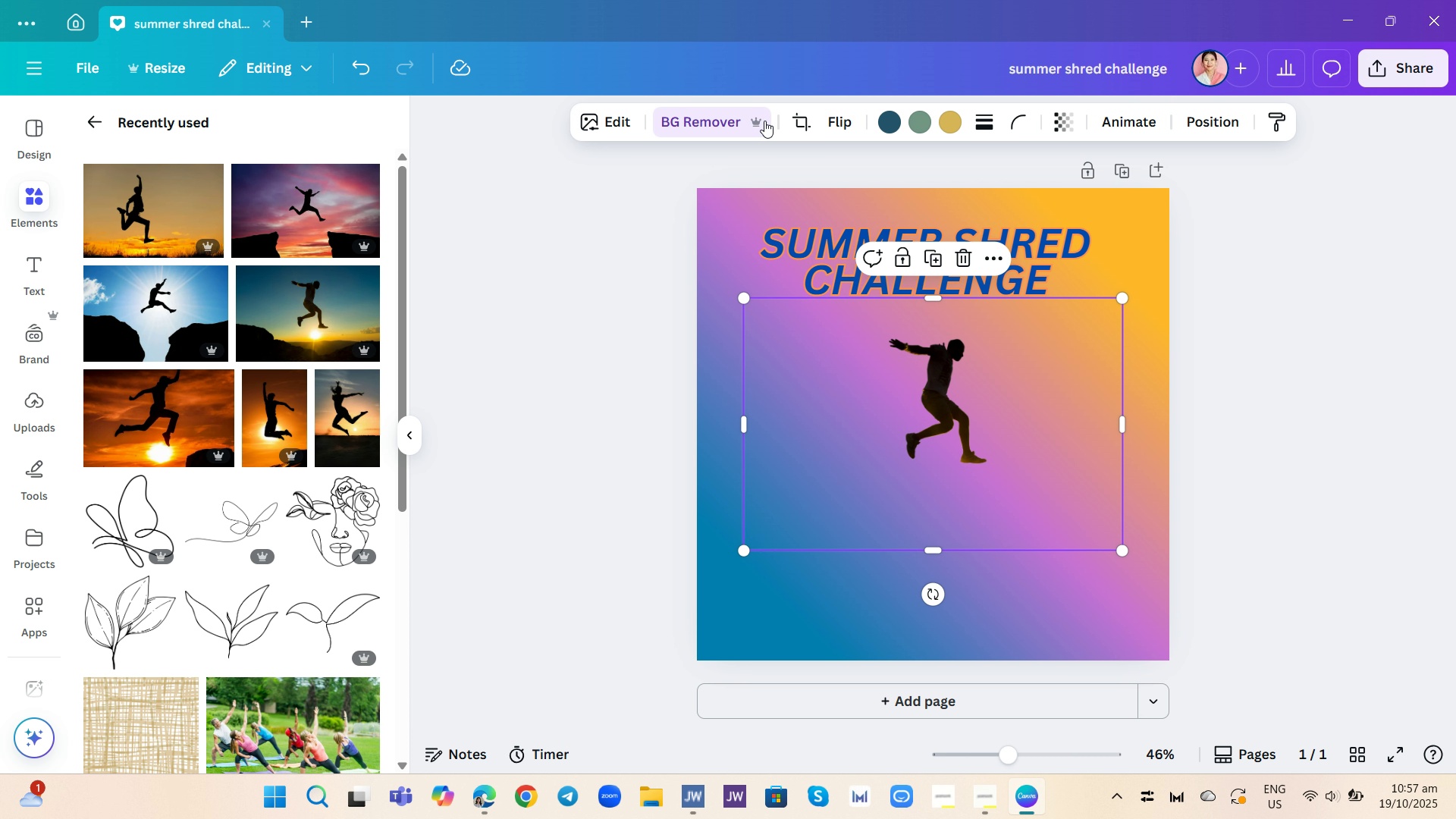 
wait(7.85)
 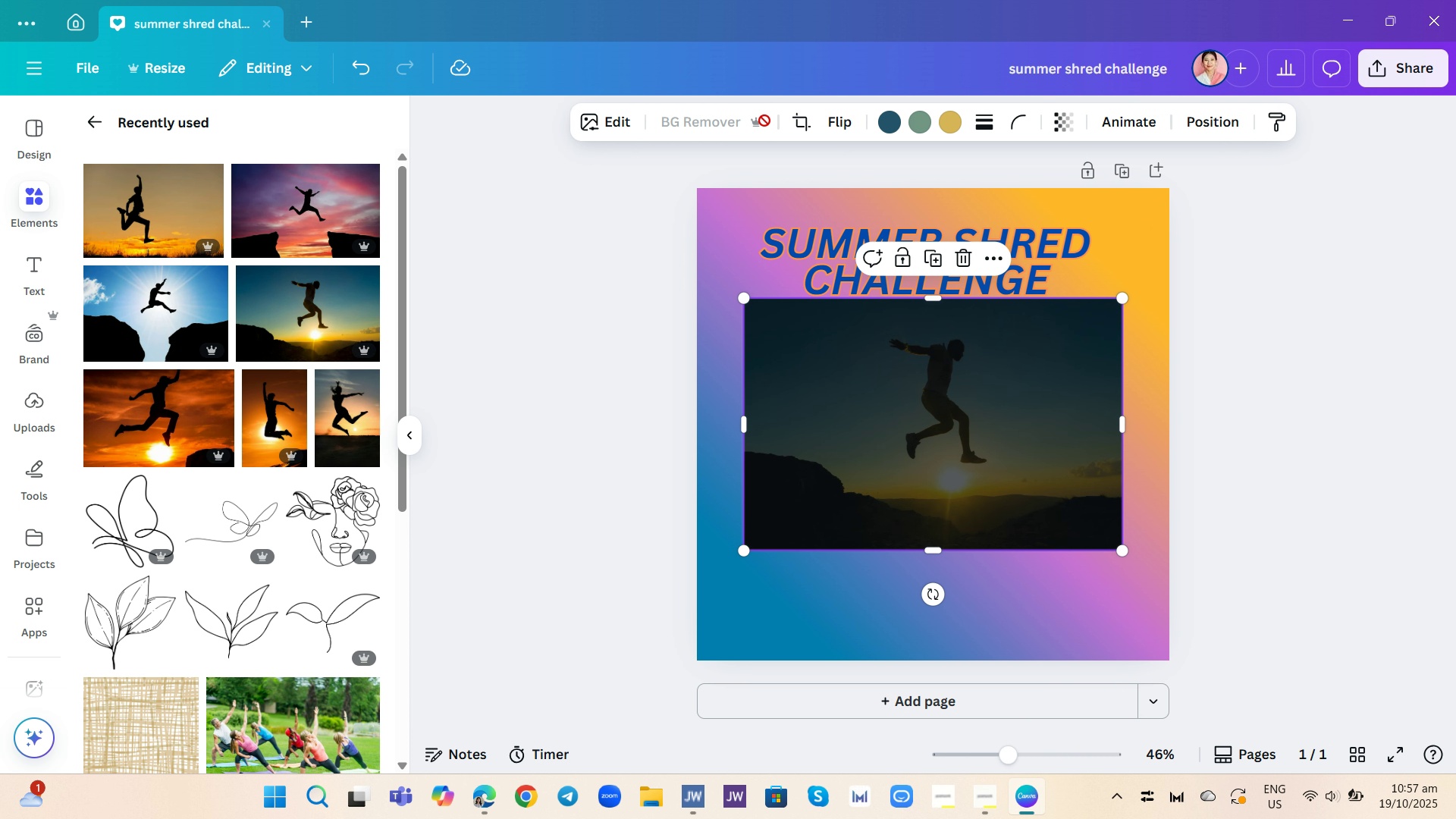 
left_click_drag(start_coordinate=[995, 373], to_coordinate=[985, 368])
 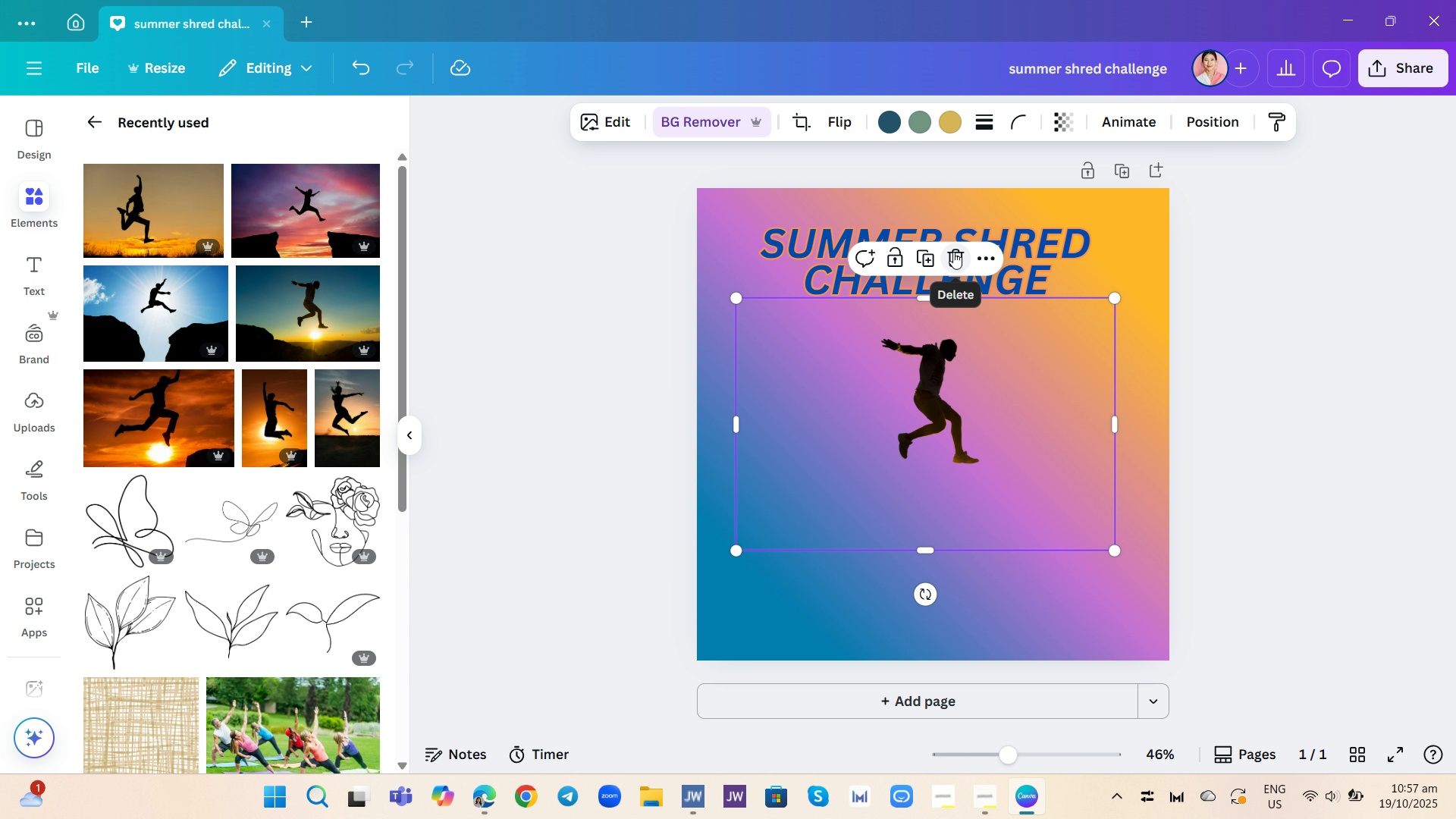 
left_click([953, 252])
 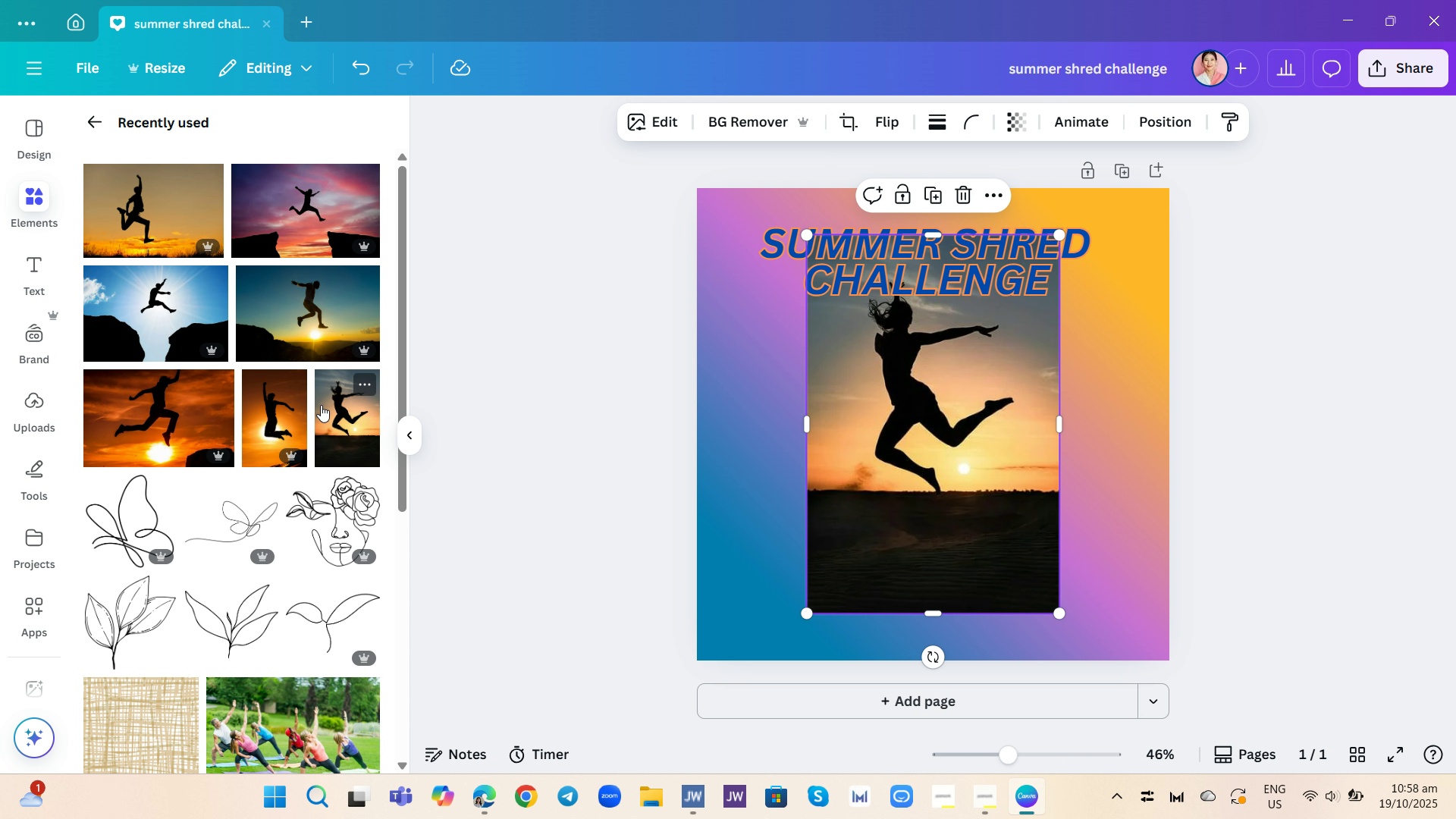 
left_click([321, 405])
 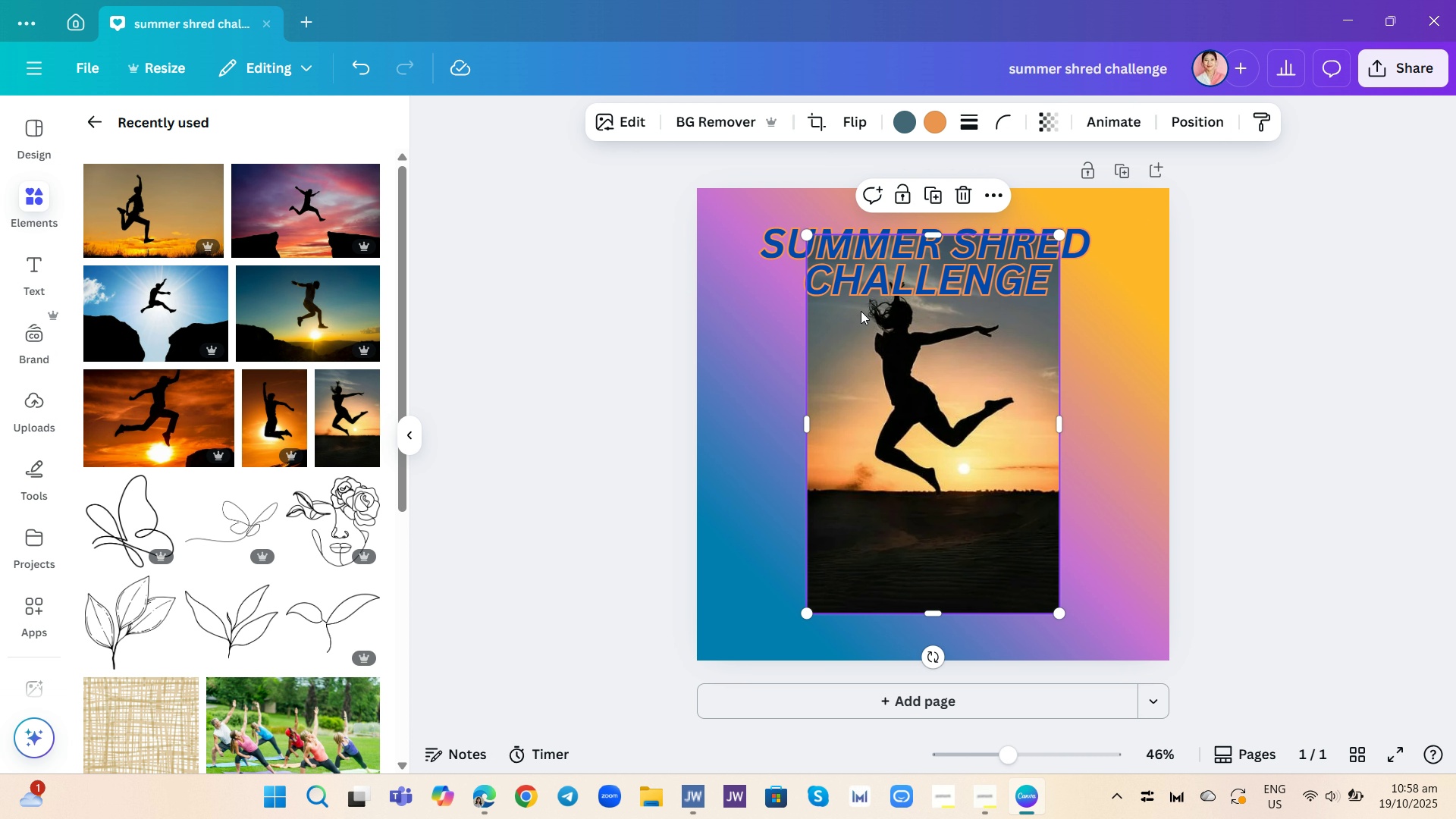 
left_click([956, 205])
 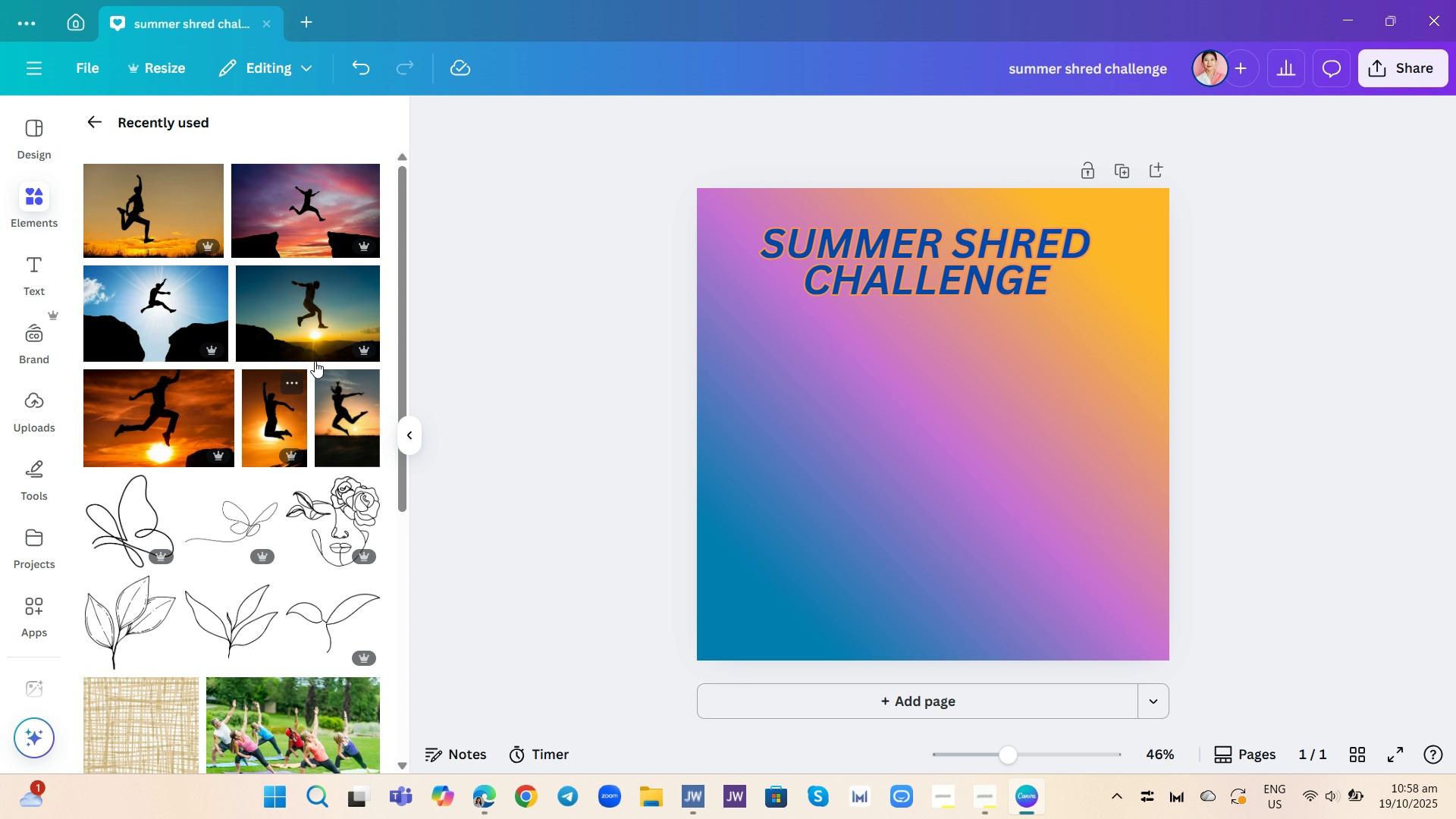 
wait(8.71)
 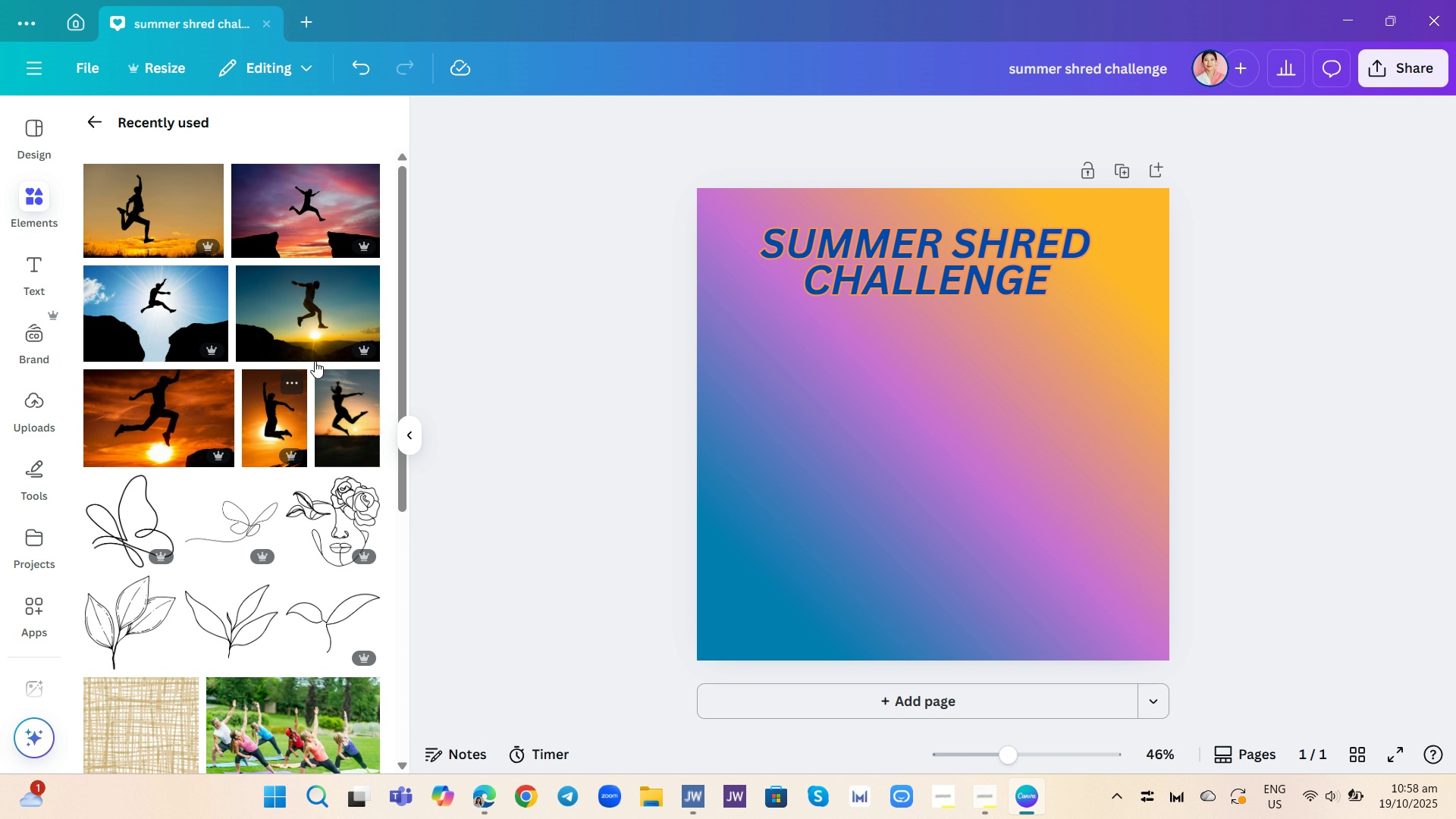 
left_click([331, 325])
 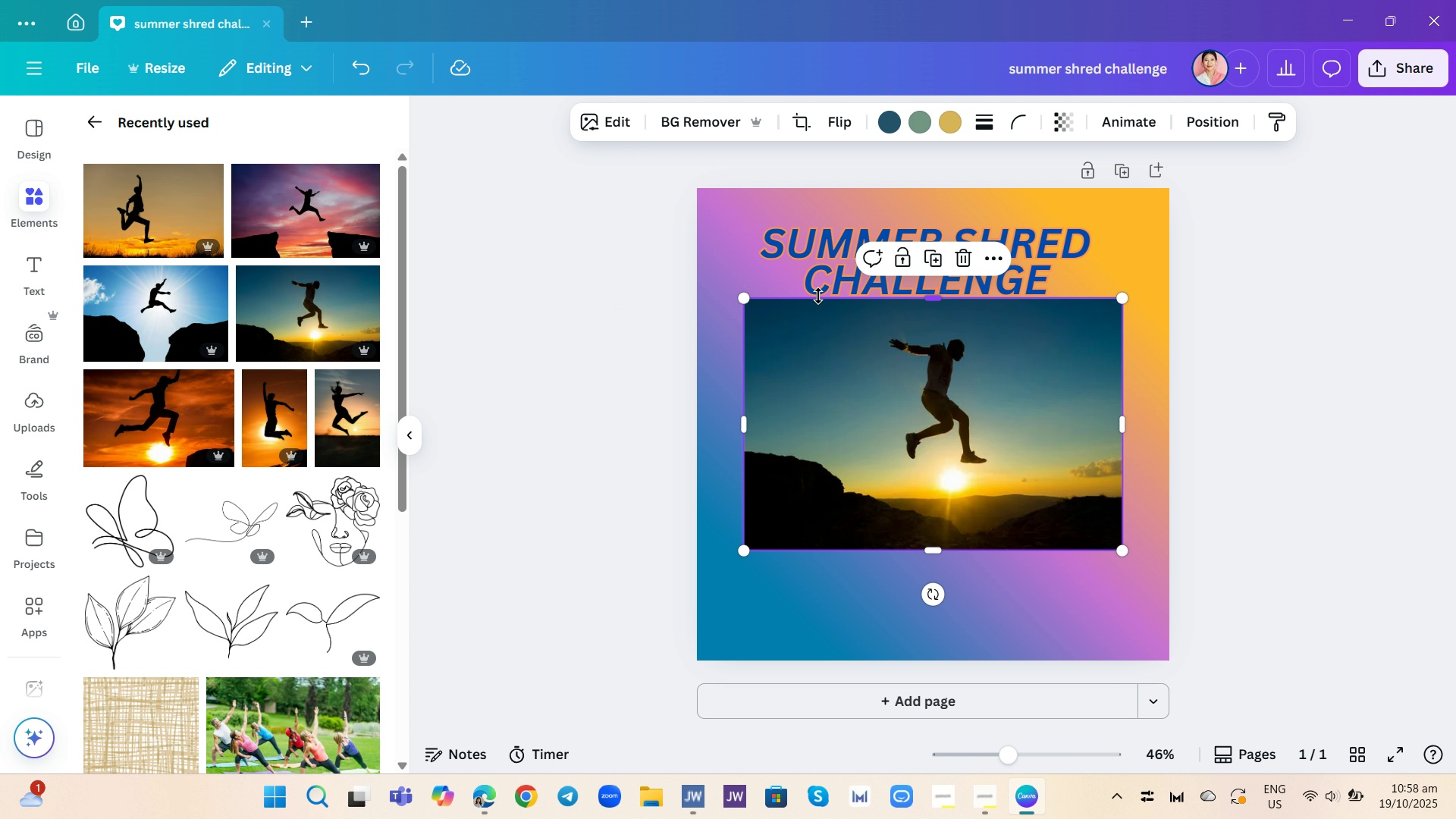 
mouse_move([861, 283])
 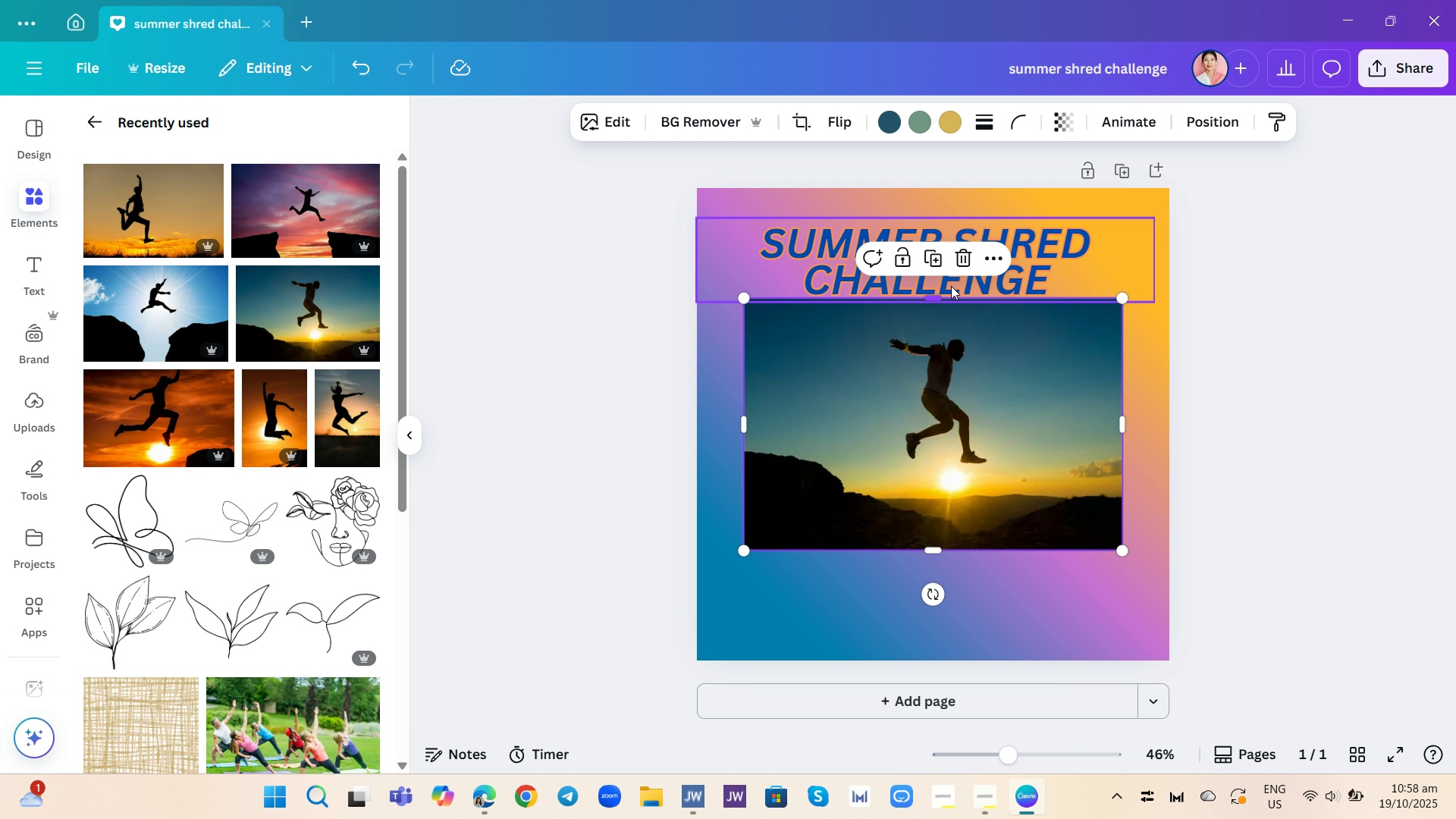 
left_click([962, 265])
 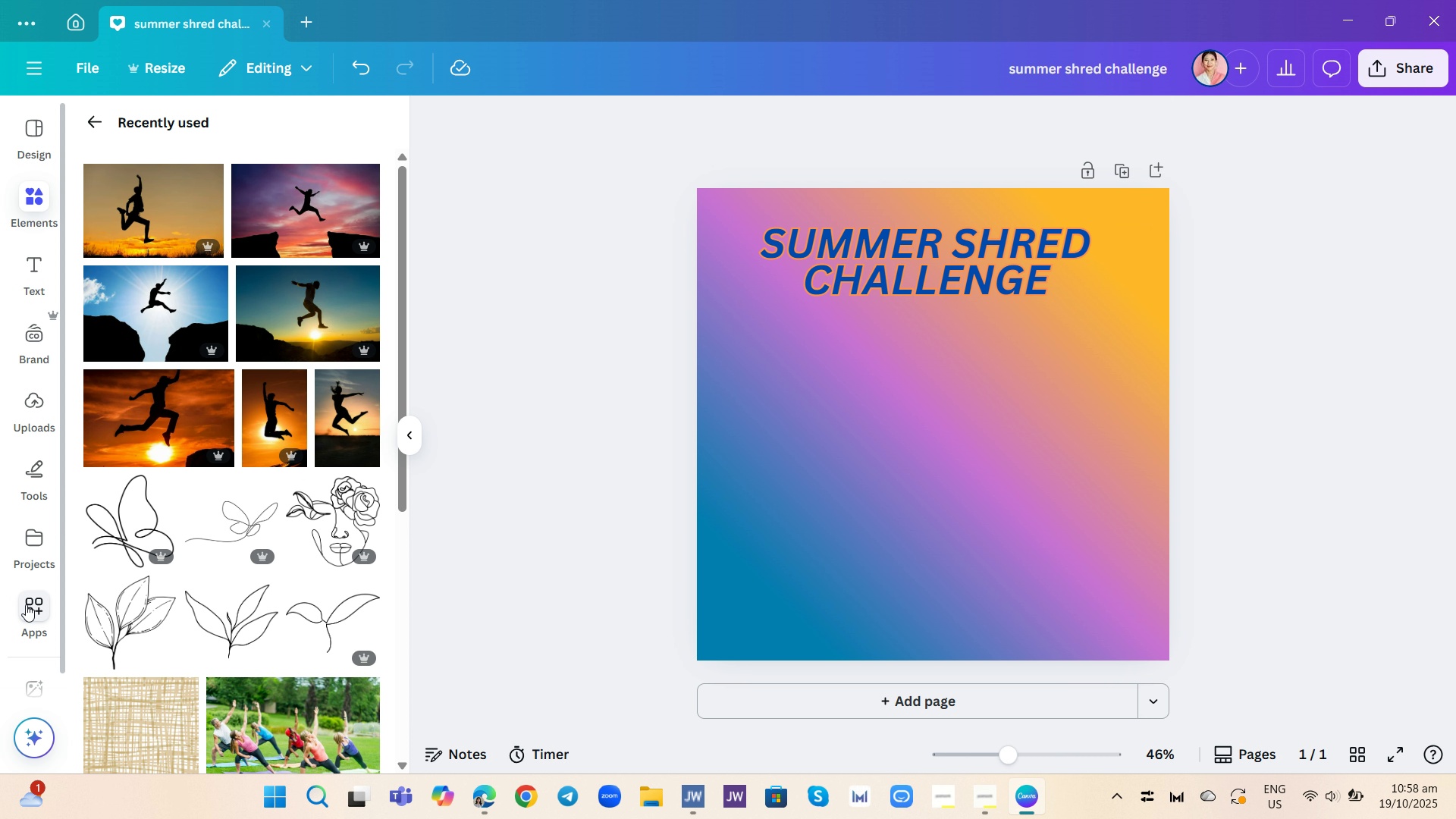 
left_click([26, 604])
 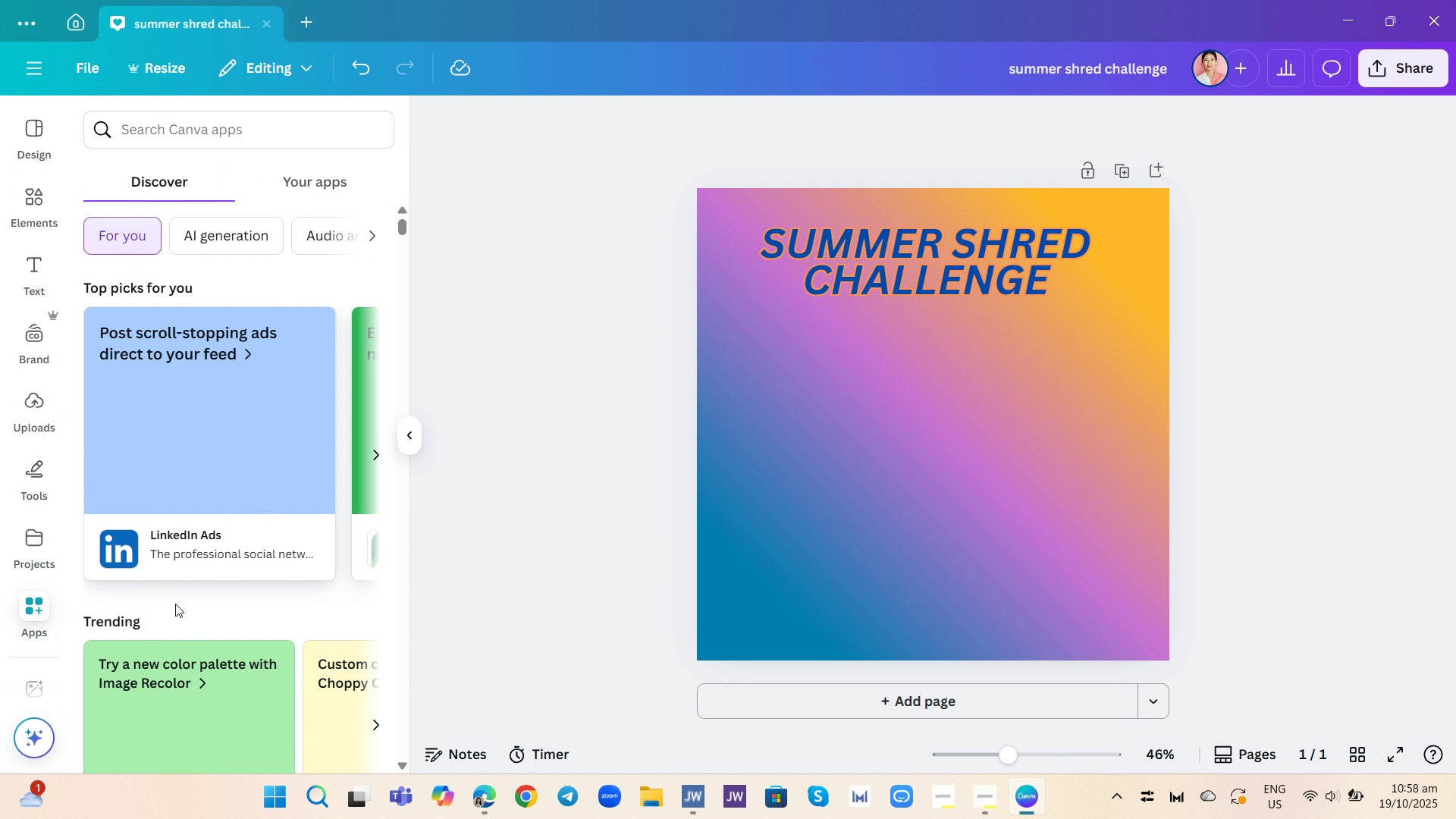 
scroll: coordinate [39, 682], scroll_direction: down, amount: 8.0
 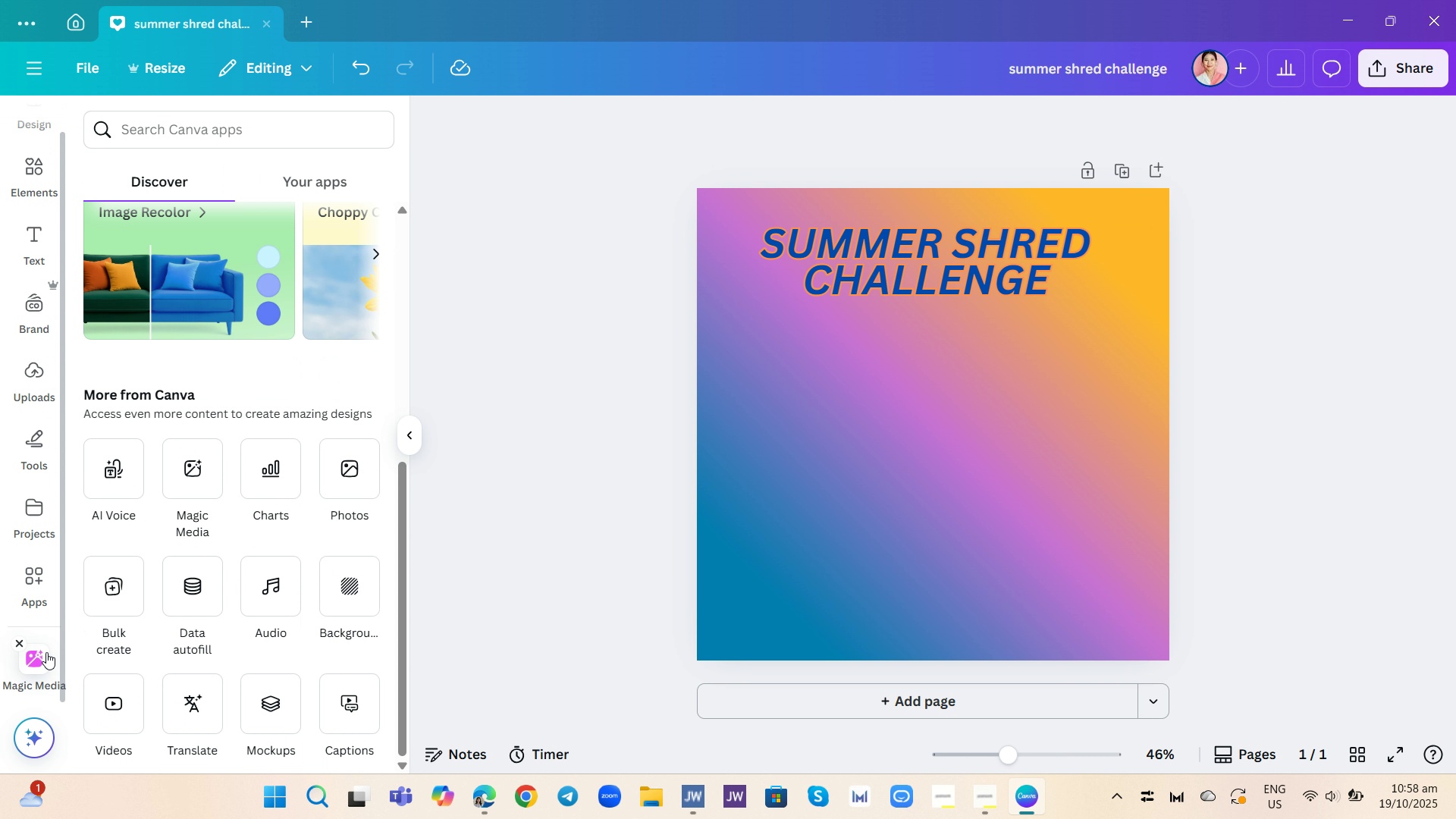 
left_click([46, 652])
 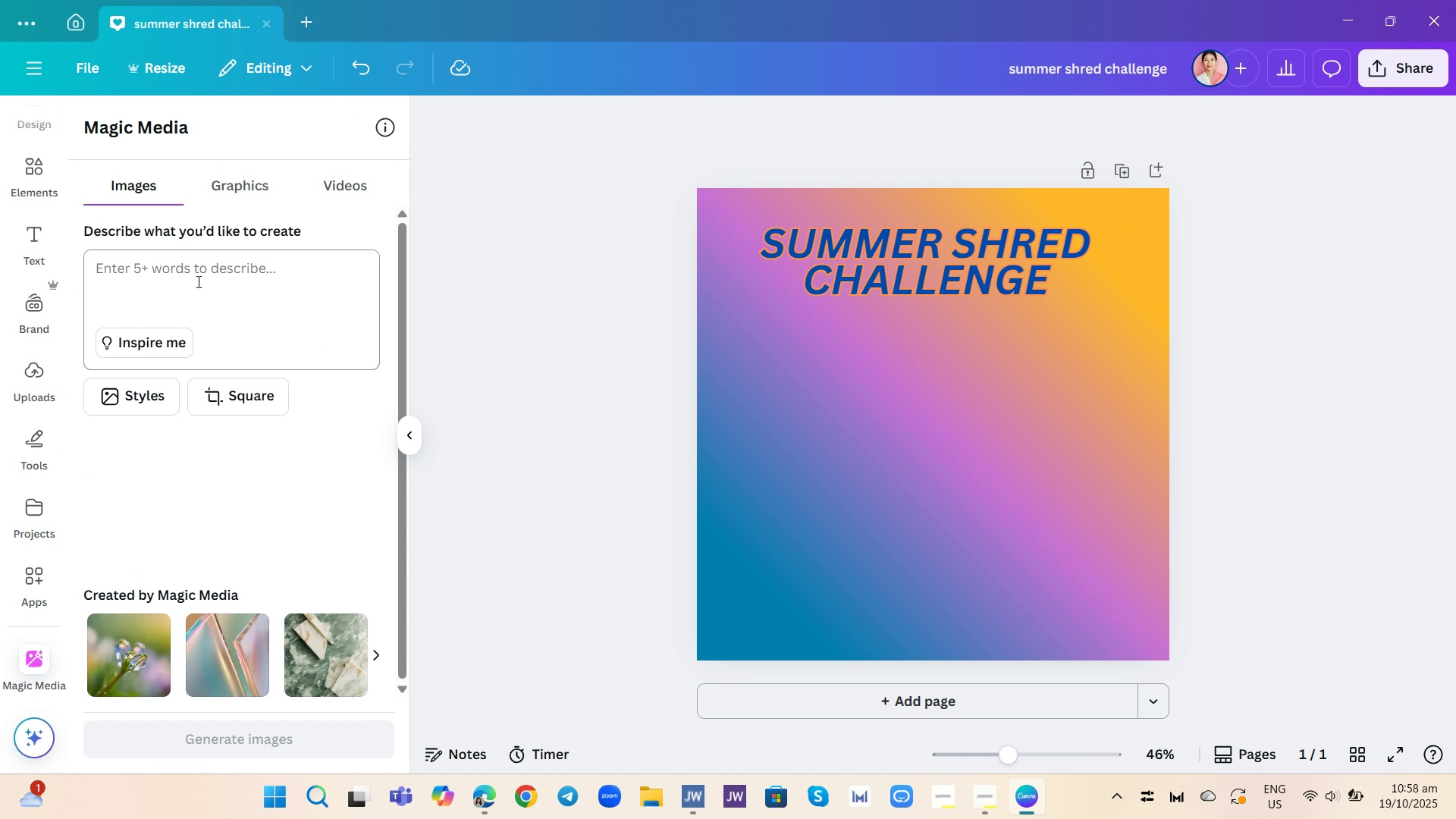 
left_click([197, 281])
 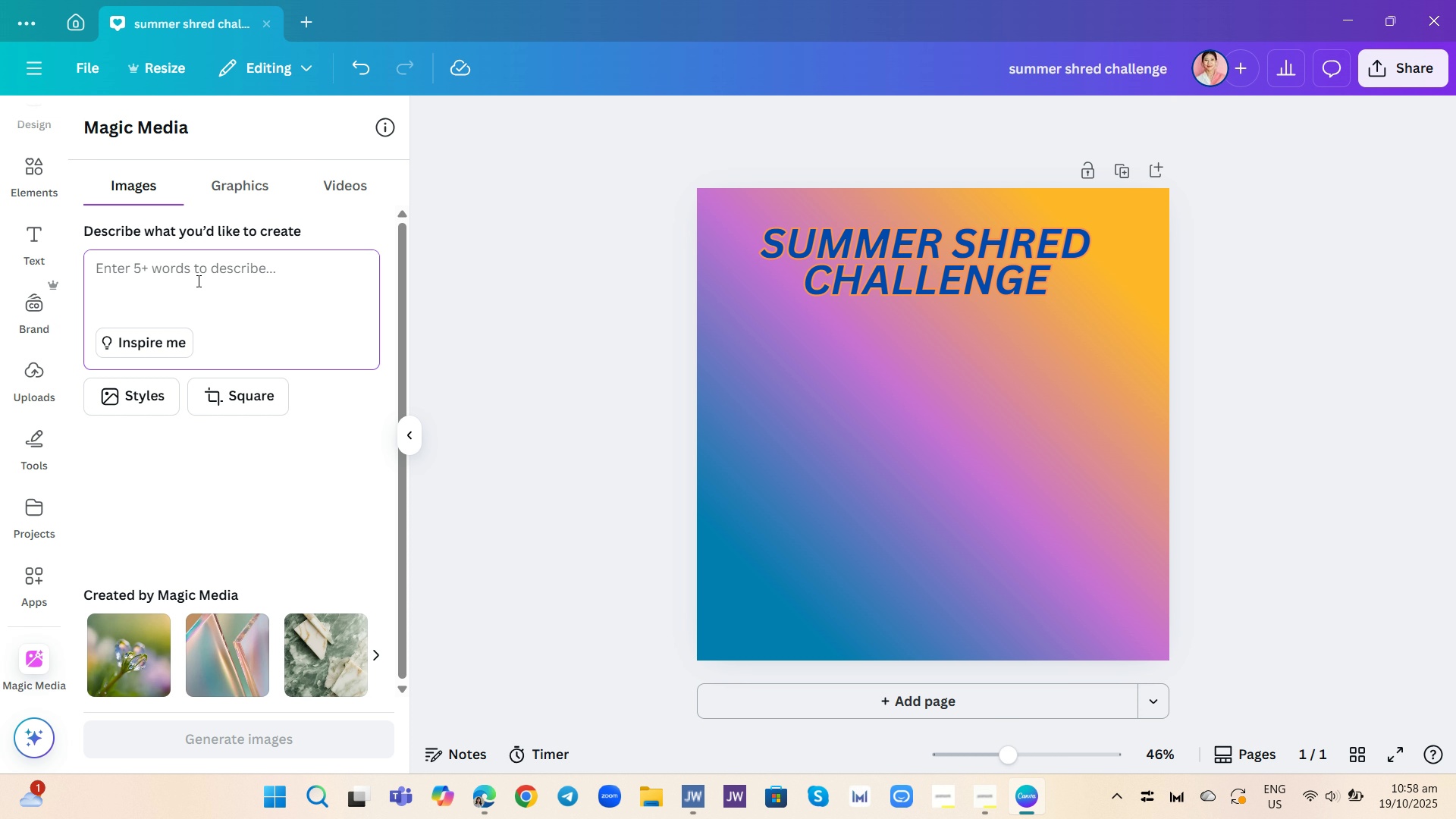 
type(sil)
 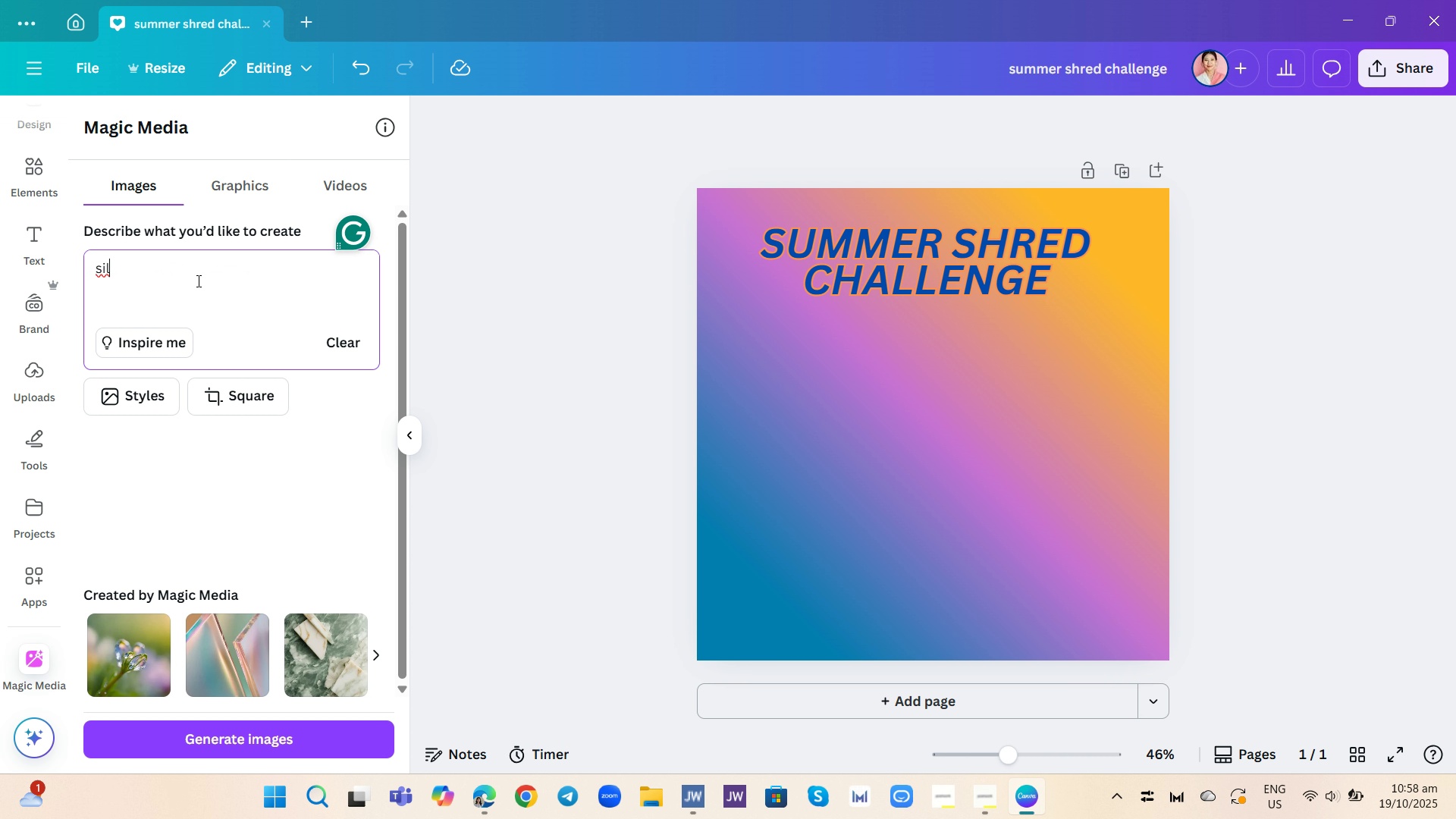 
wait(8.34)
 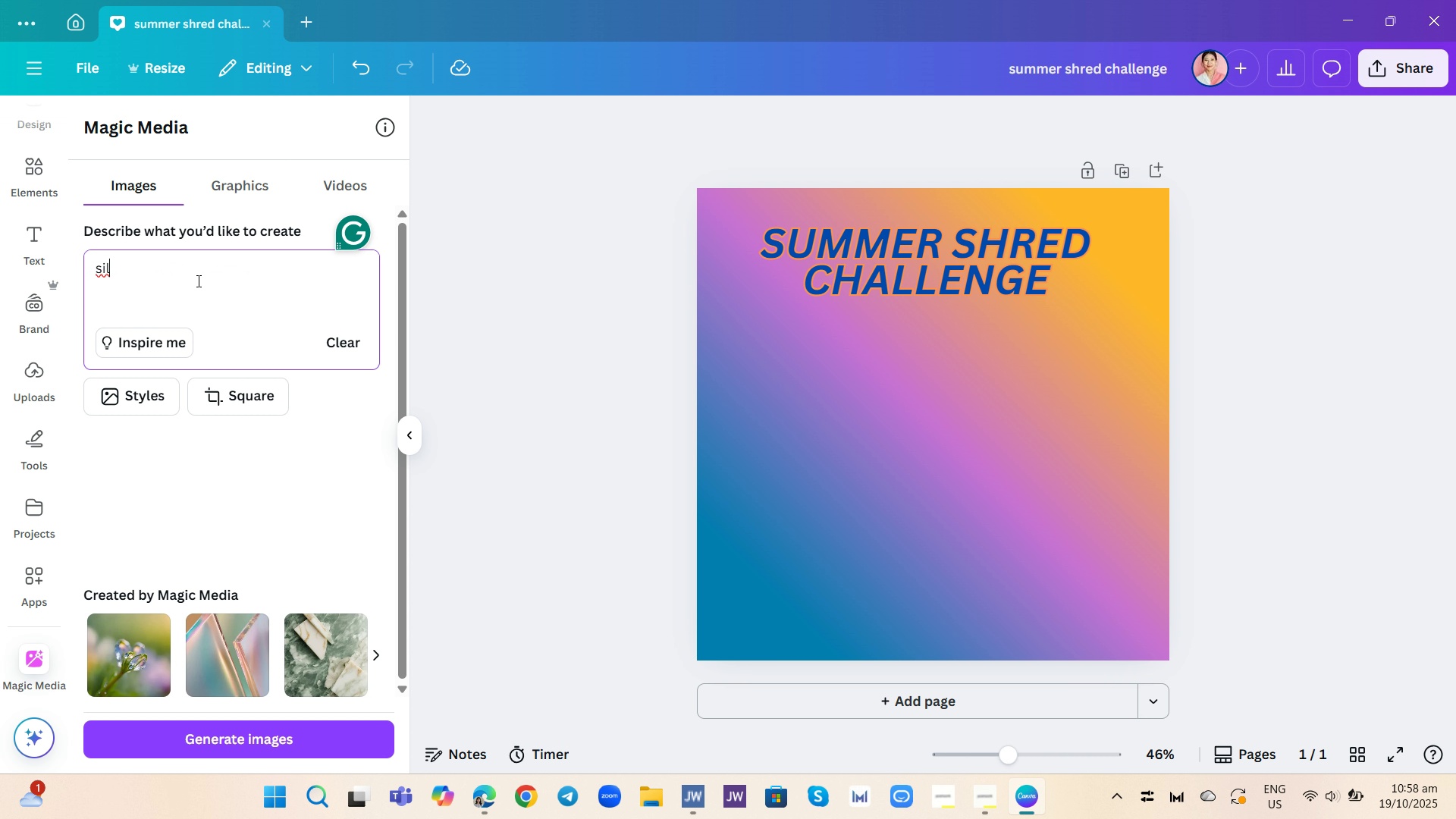 
type(houetted figut)
key(Backspace)
type(re of  a man jumoing)
 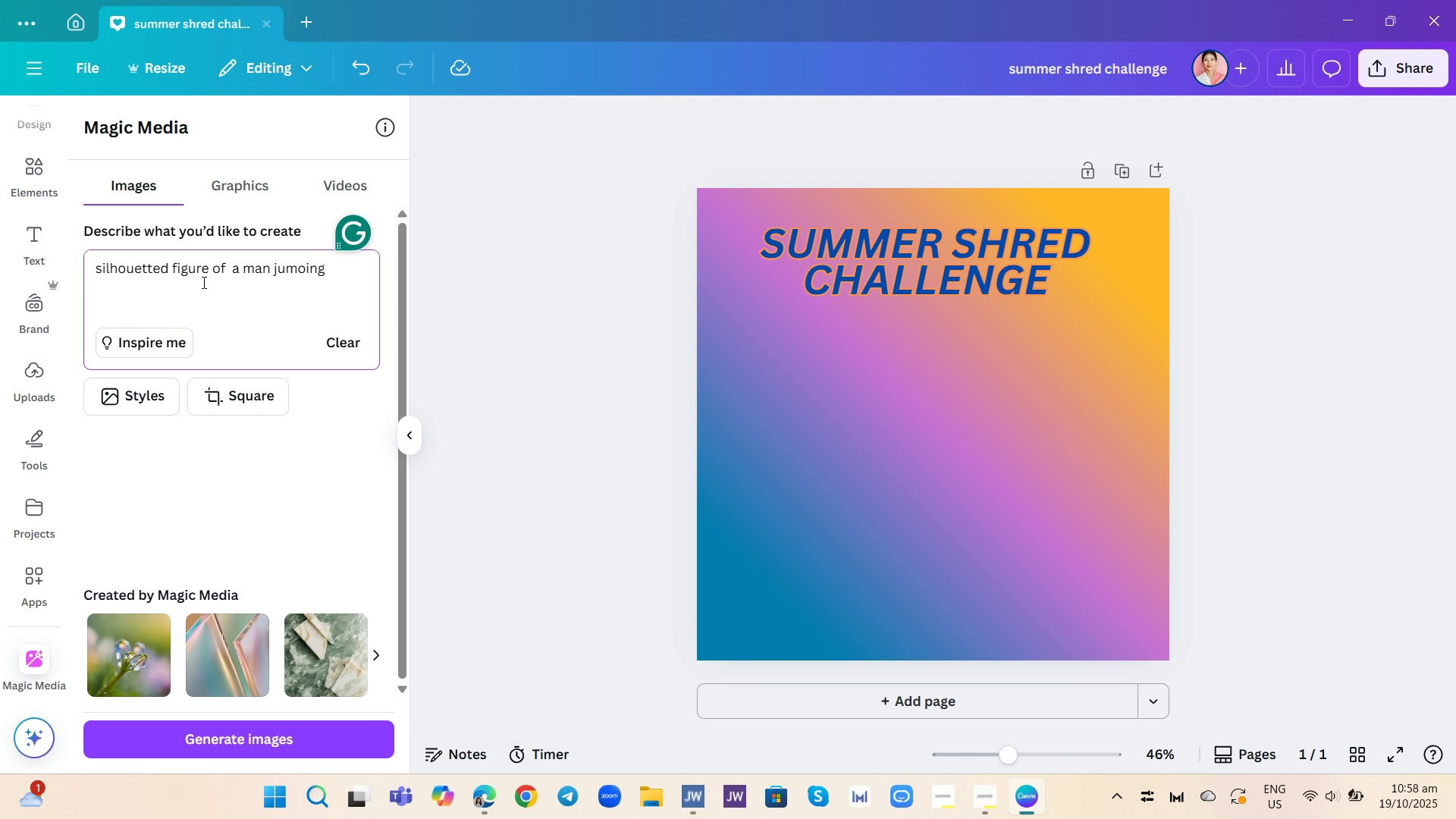 
hold_key(key=Backspace, duration=0.65)
 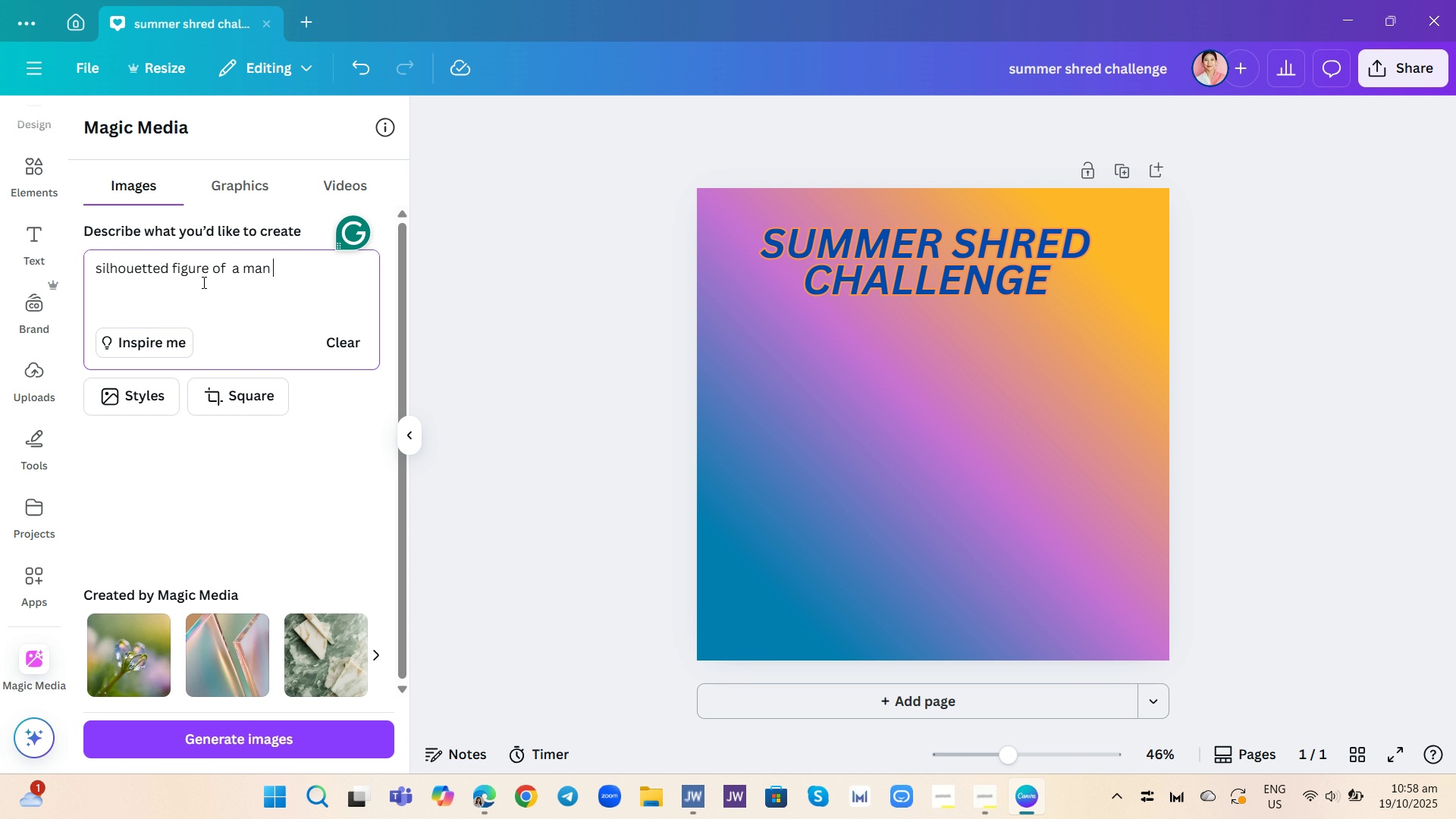 
hold_key(key=Backspace, duration=0.54)
 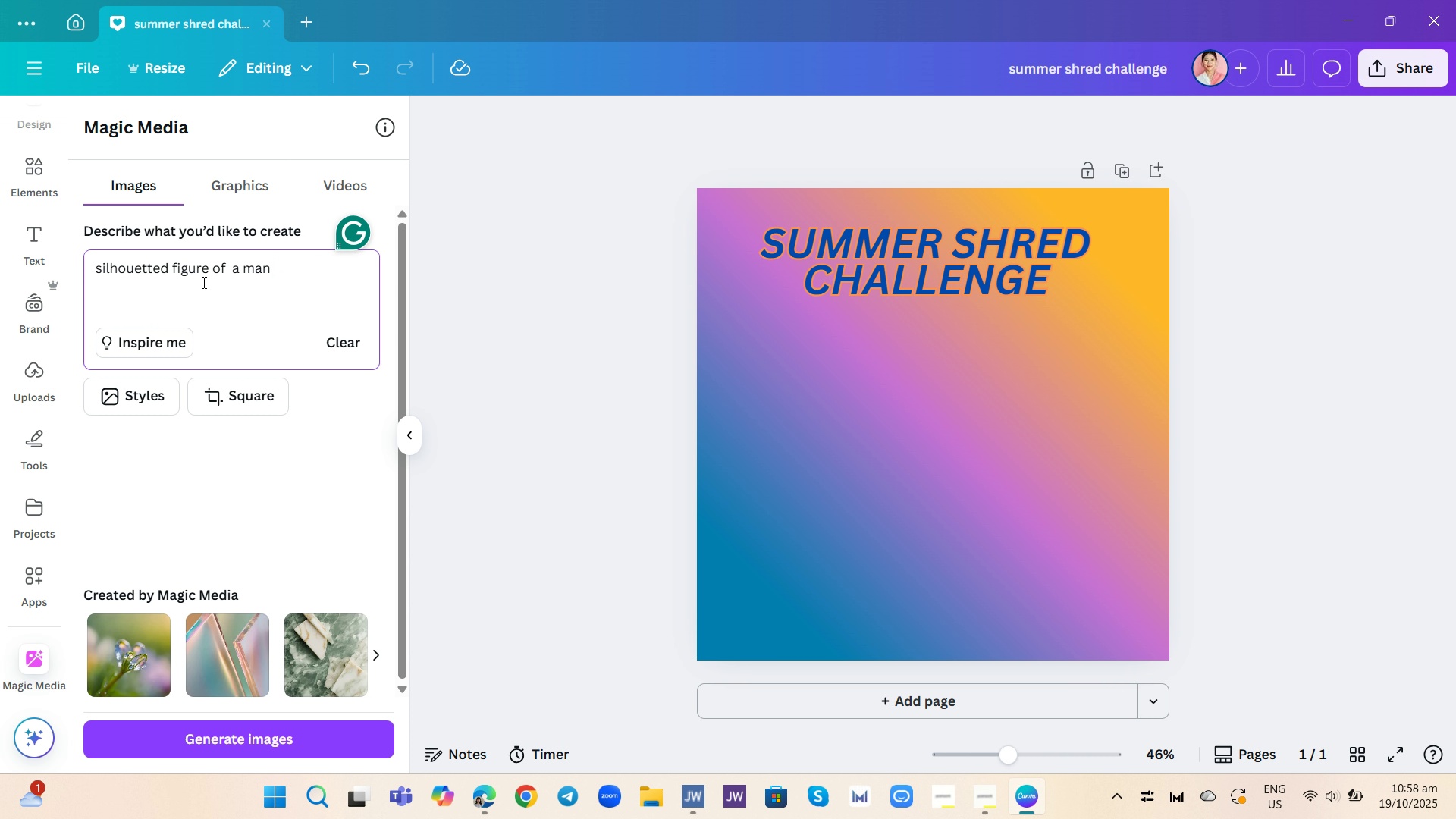 
type(fitness jumpim)
key(Backspace)
type(ng)
 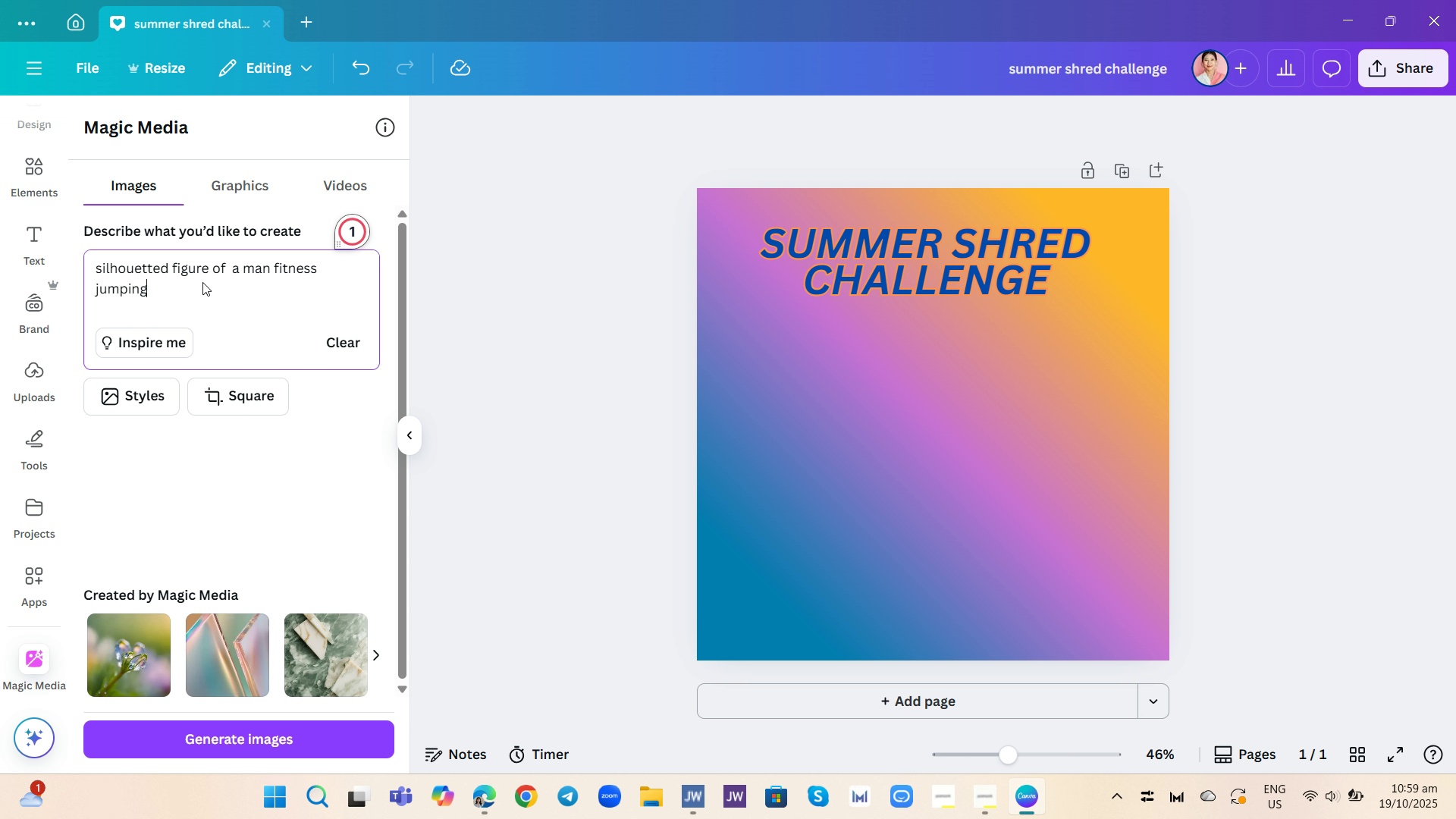 
key(Enter)
 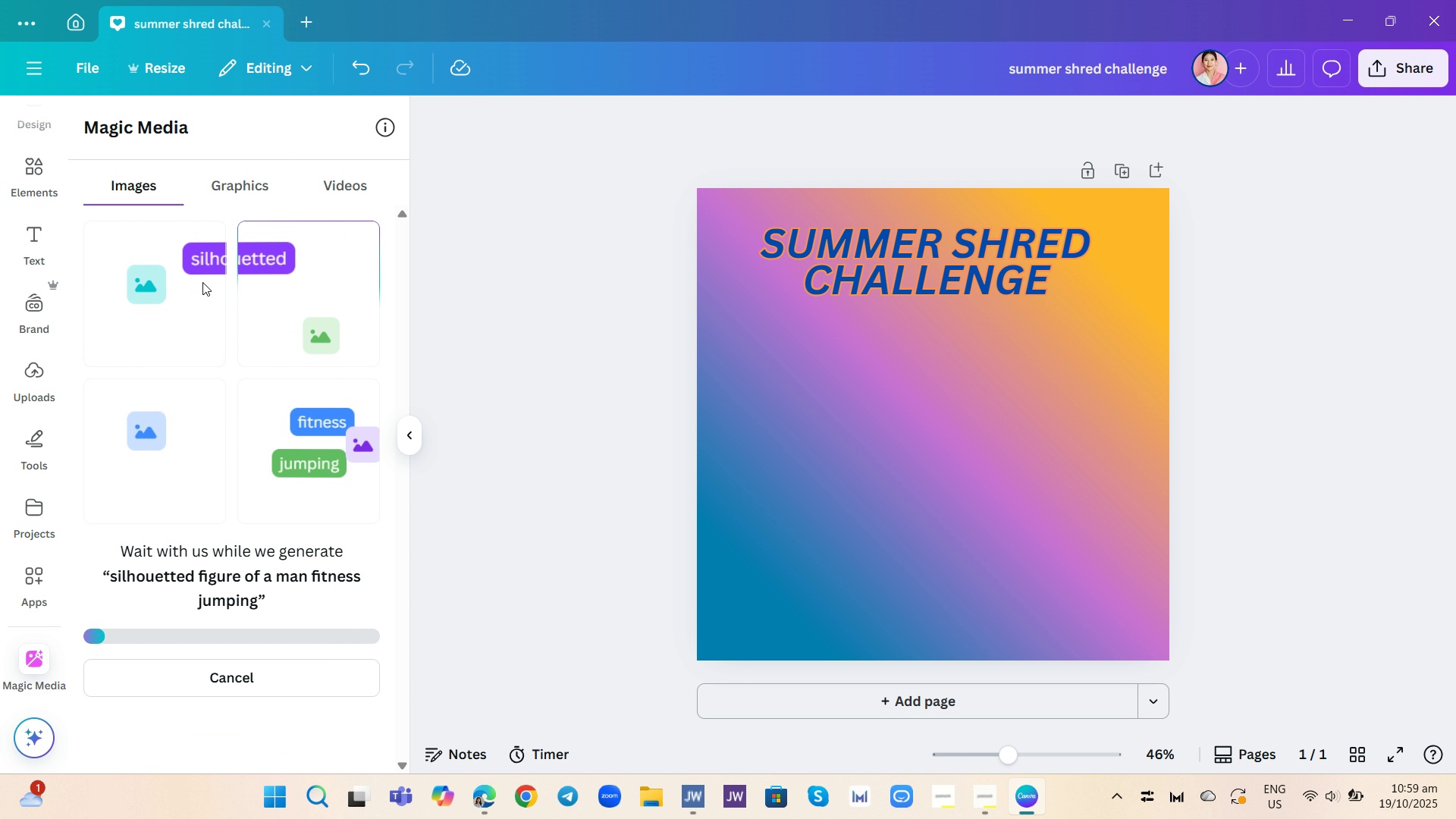 
wait(9.11)
 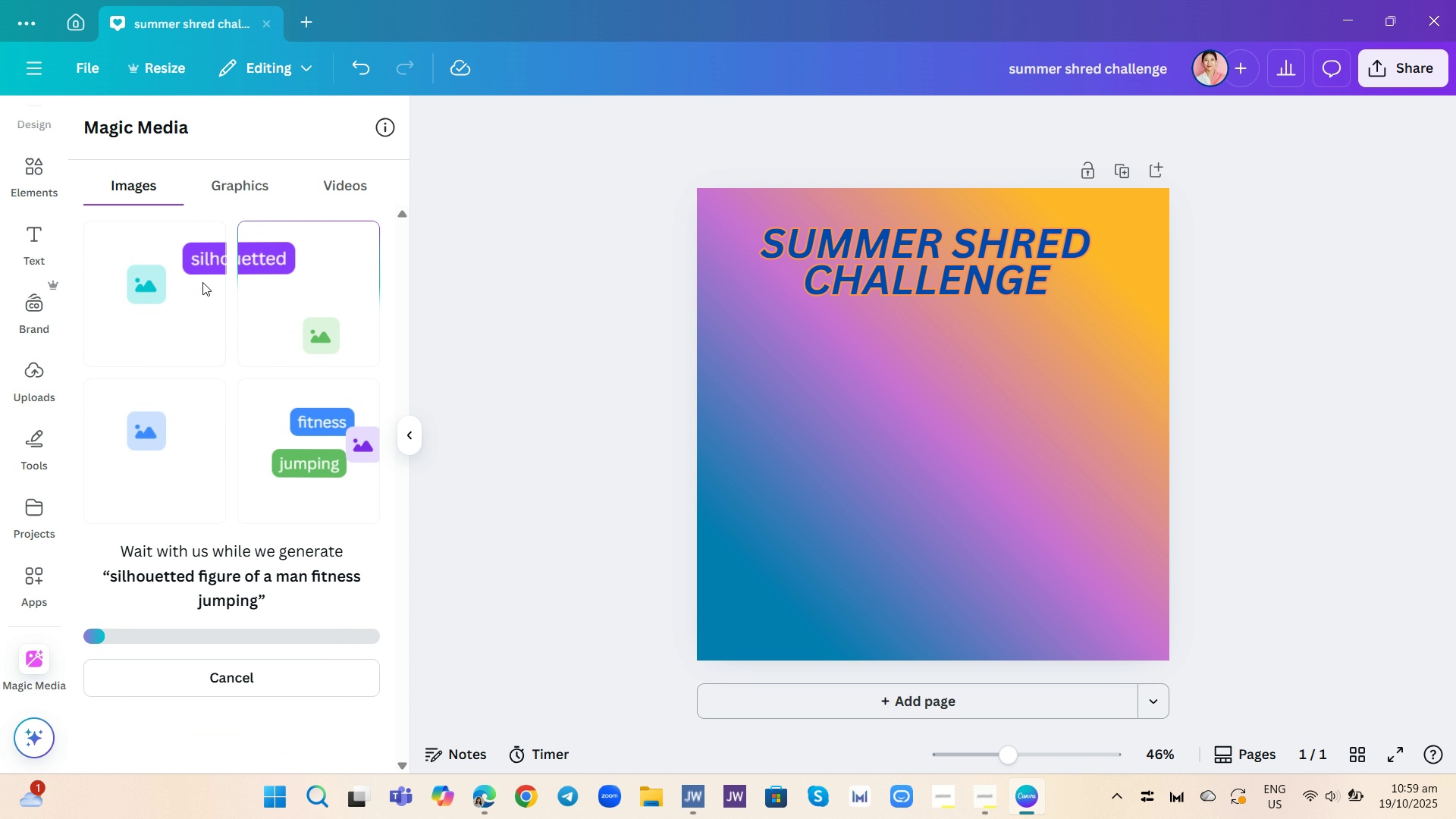 
mouse_move([212, 308])
 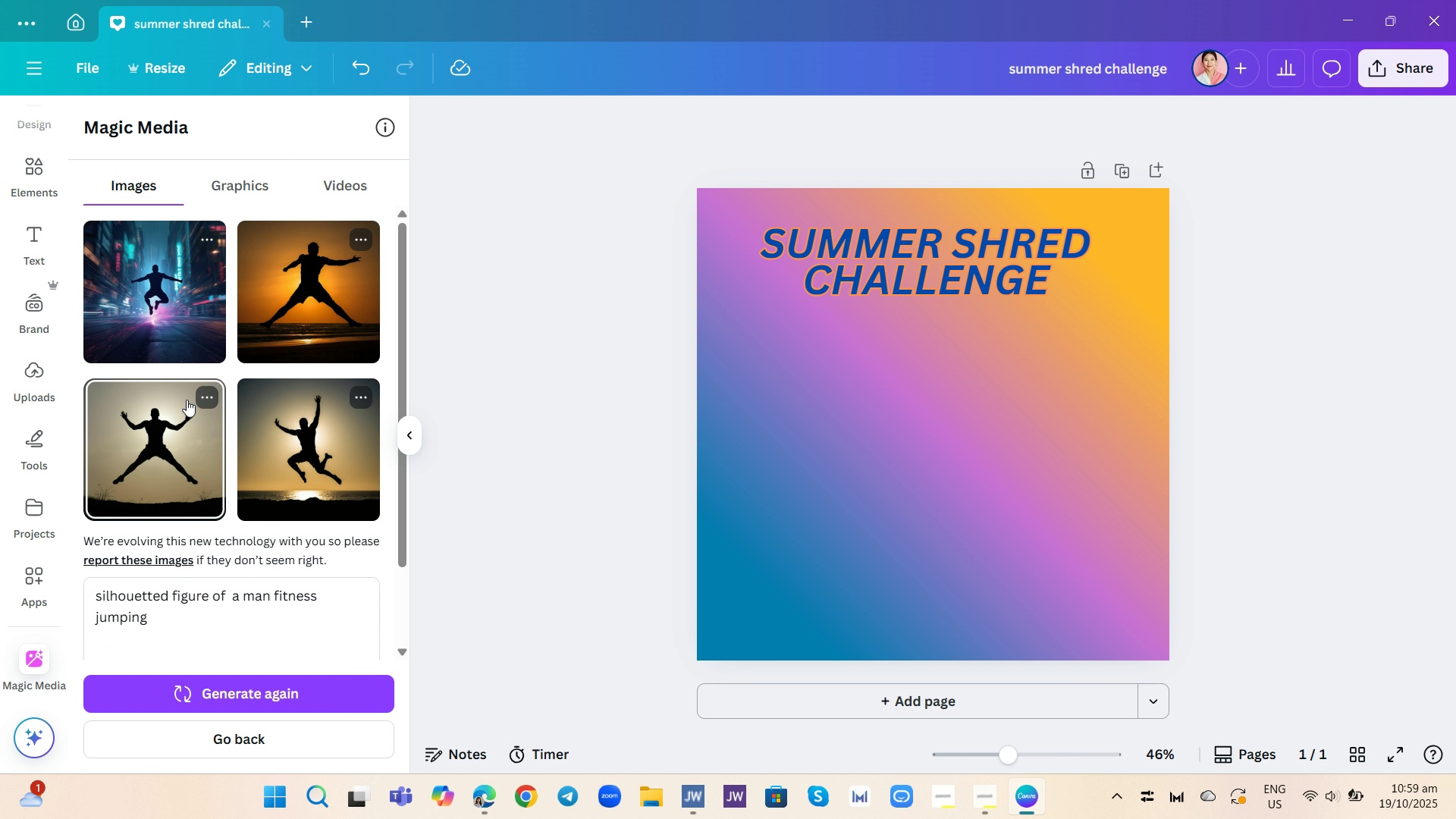 
mouse_move([203, 338])
 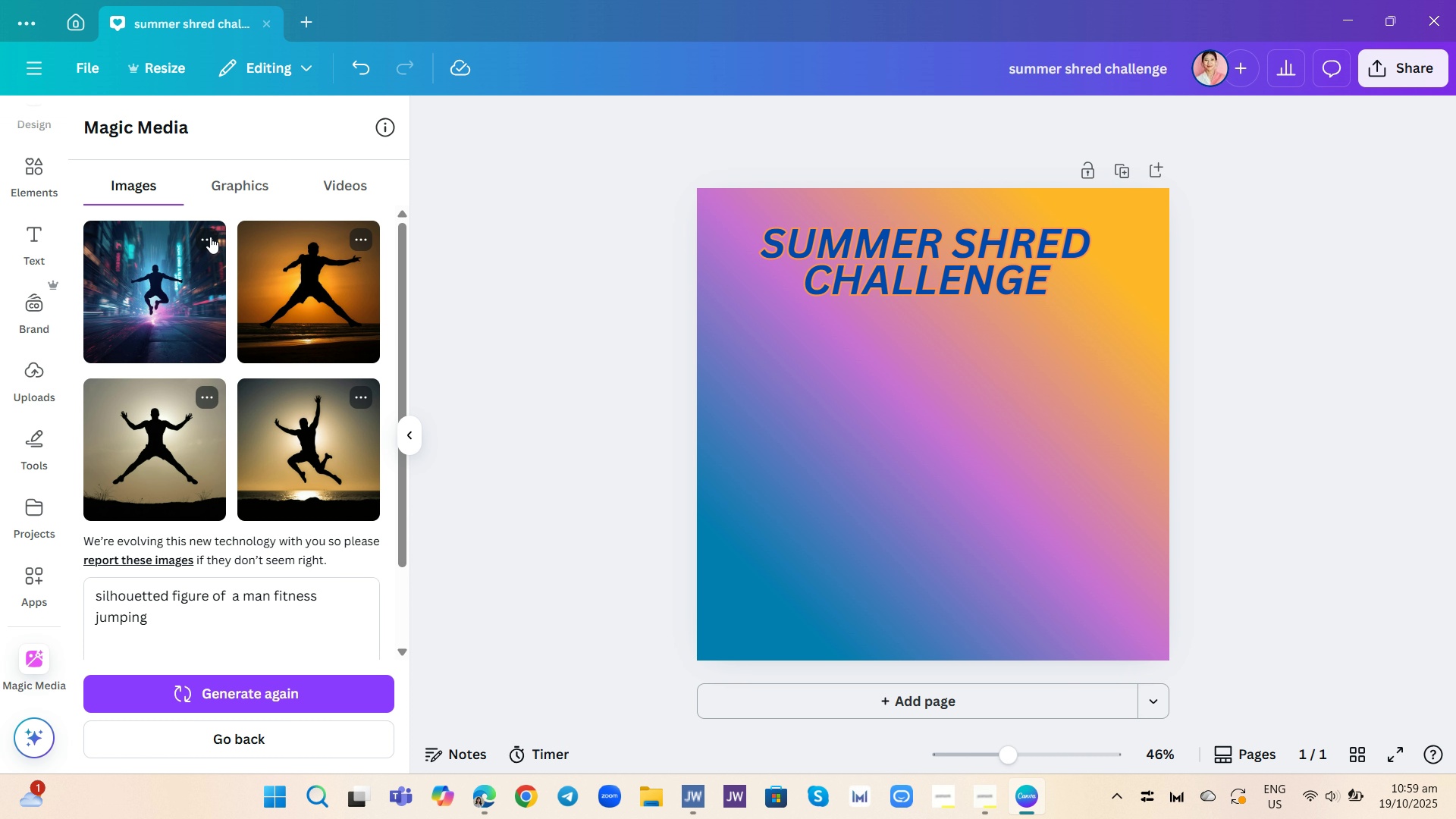 
left_click([210, 237])
 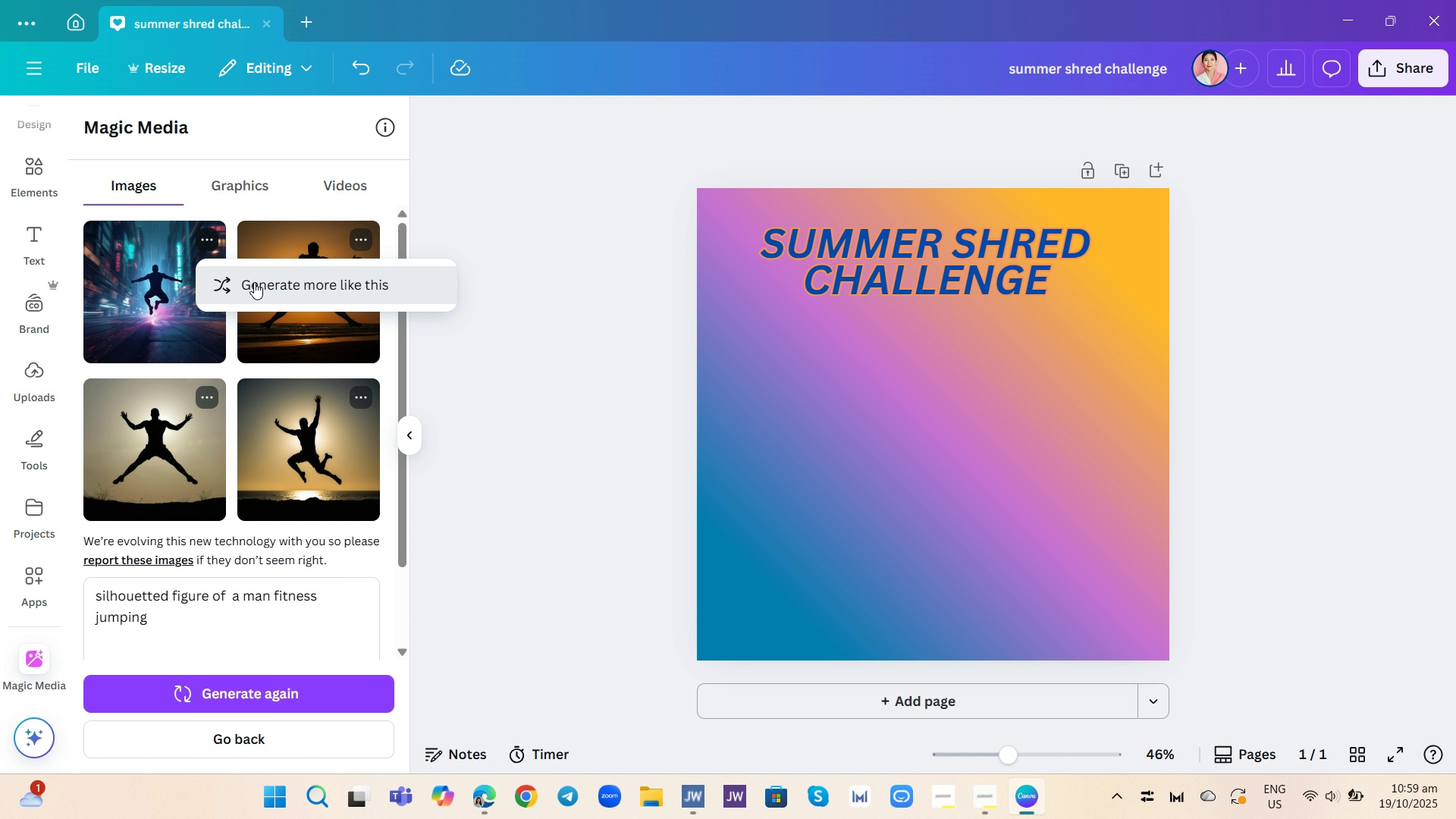 
left_click([254, 282])
 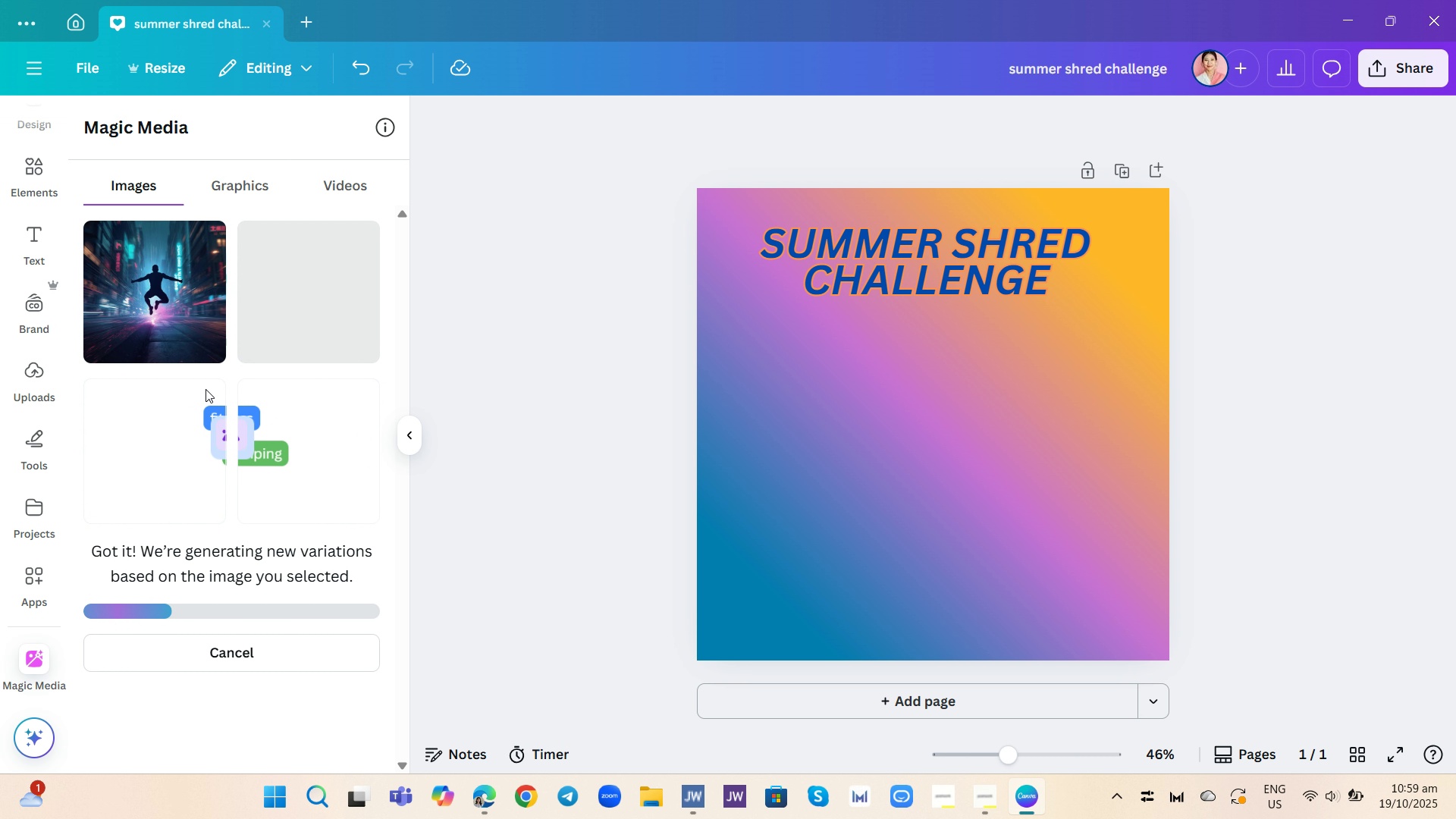 
wait(16.21)
 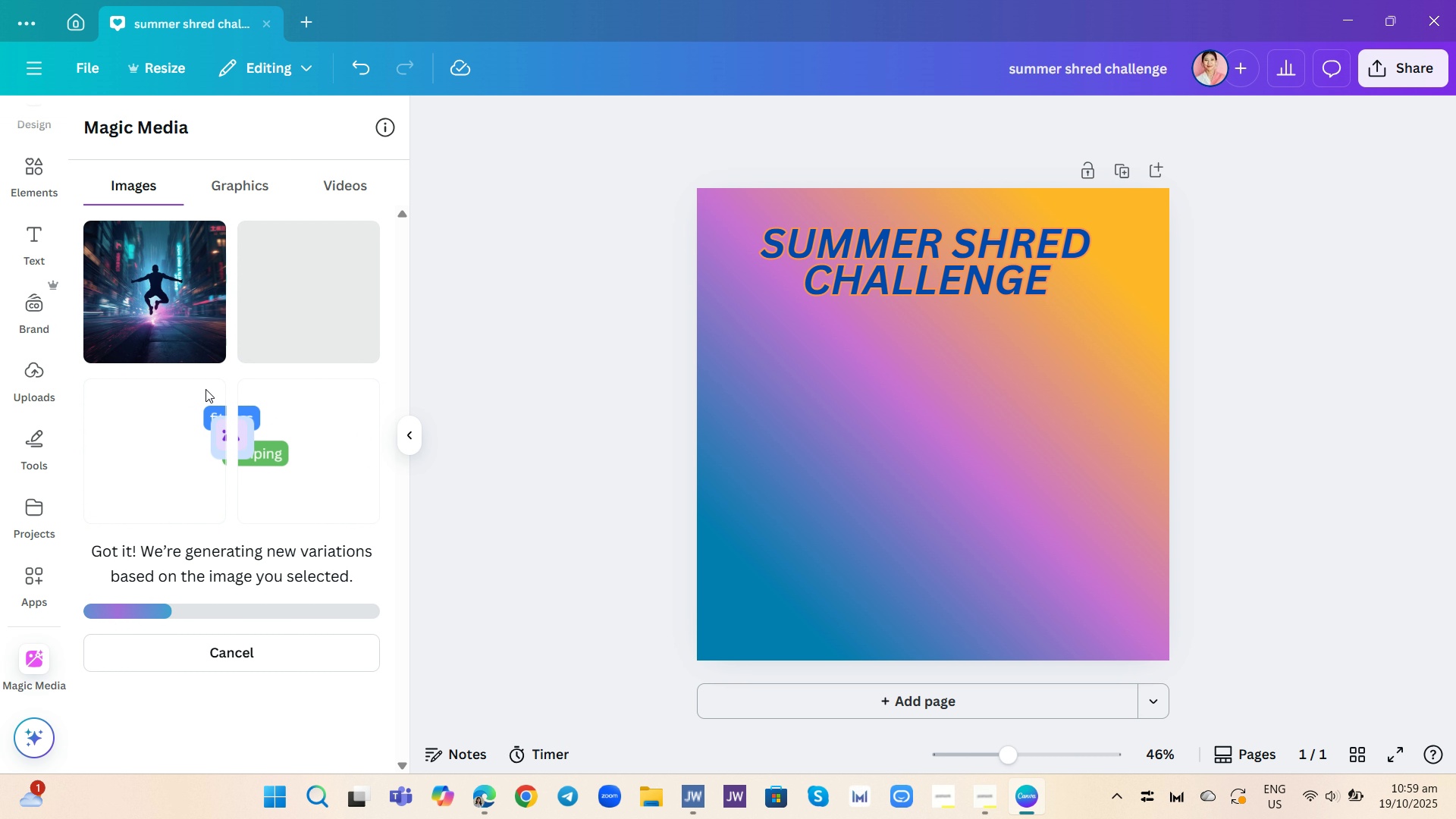 
mouse_move([94, 340])
 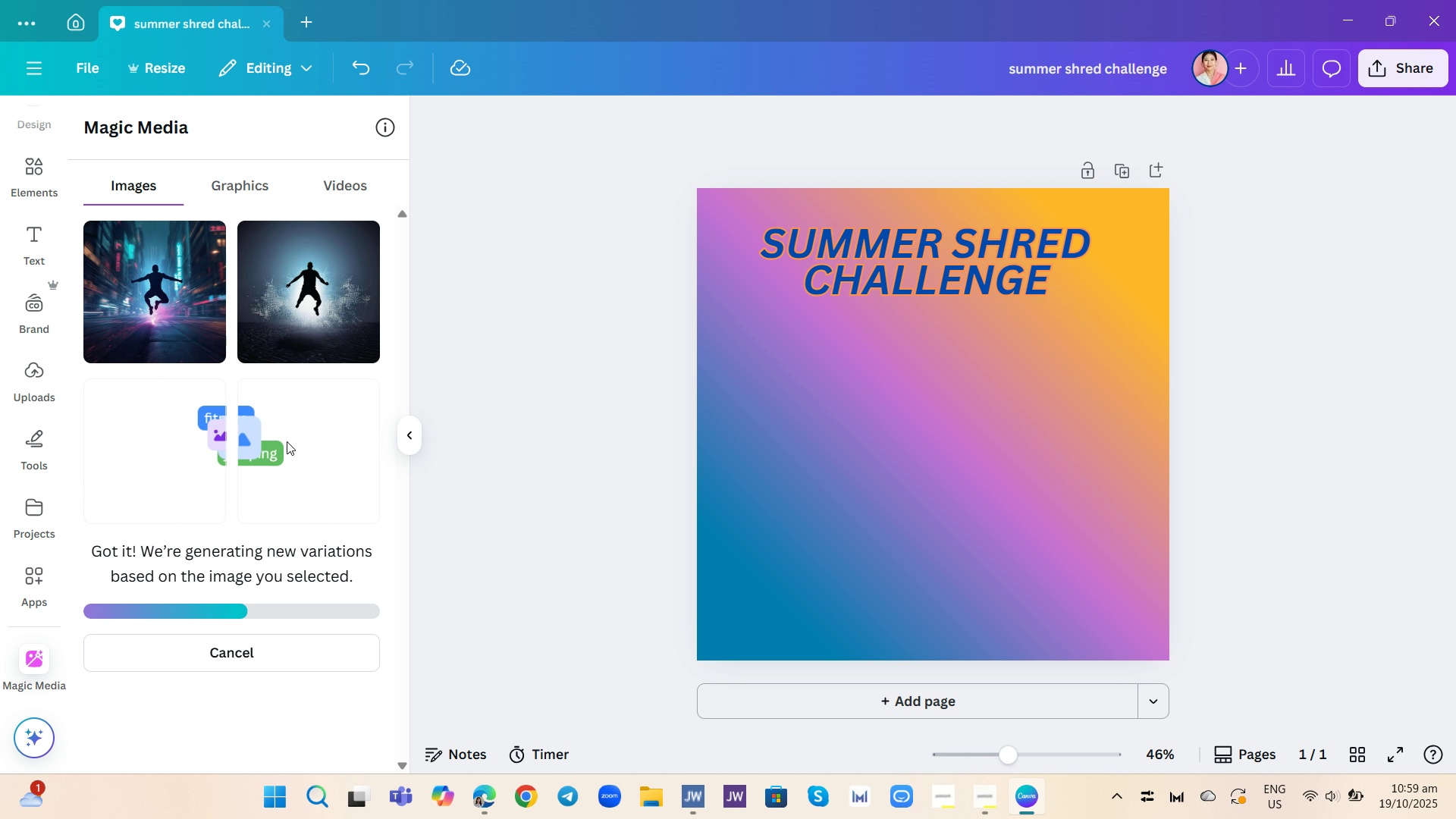 
mouse_move([257, 379])
 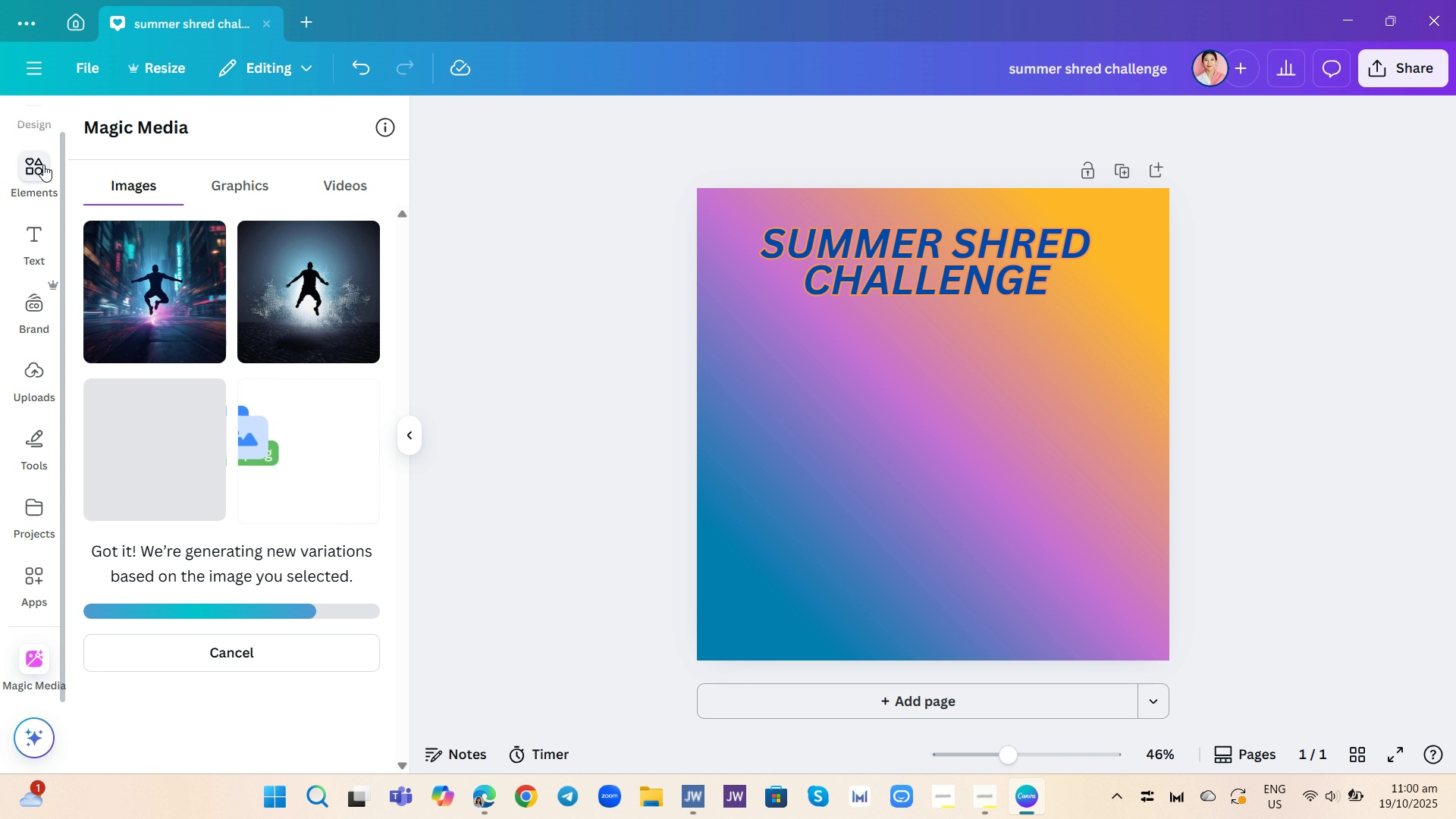 
left_click([43, 165])
 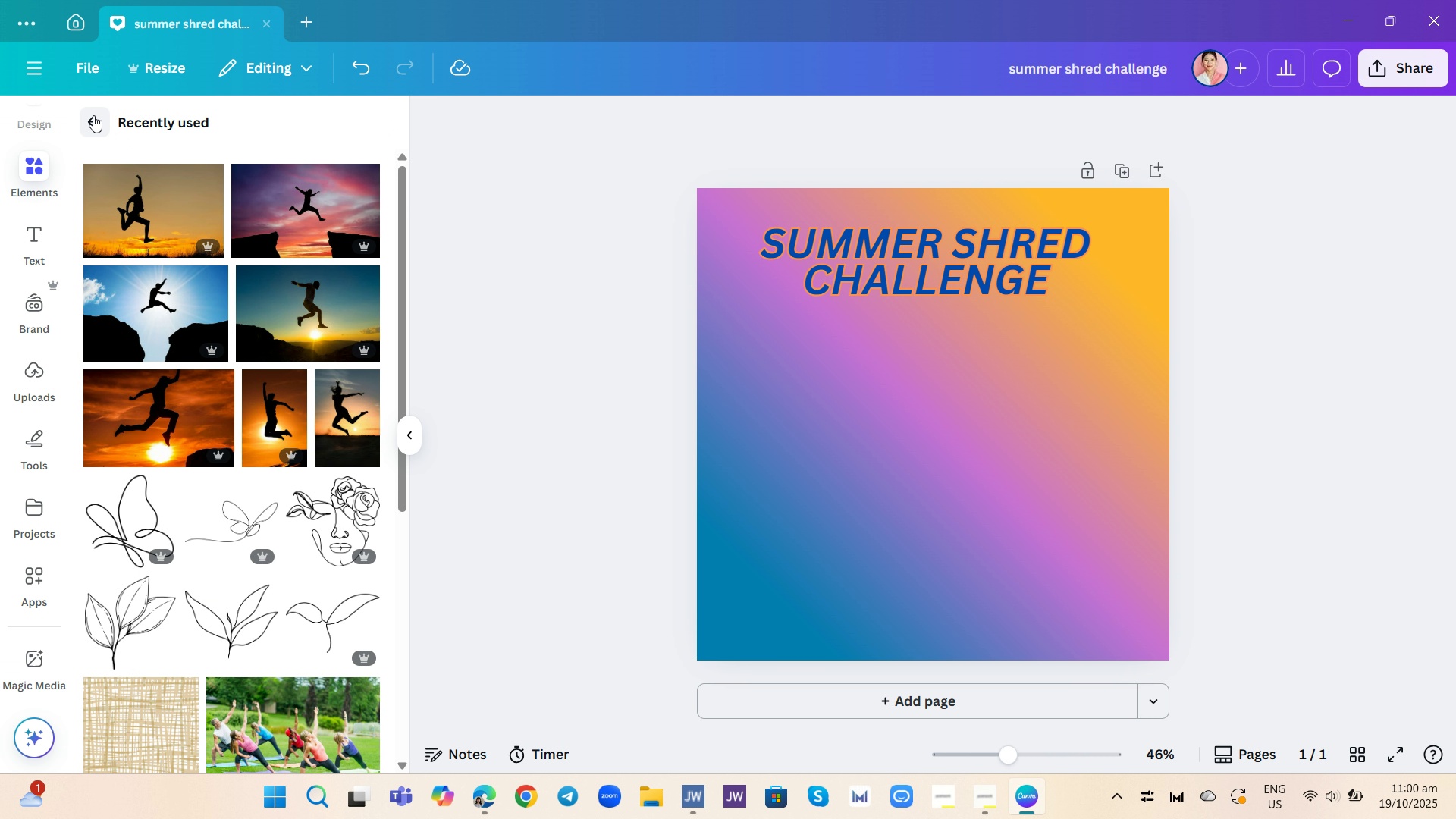 
left_click([93, 115])
 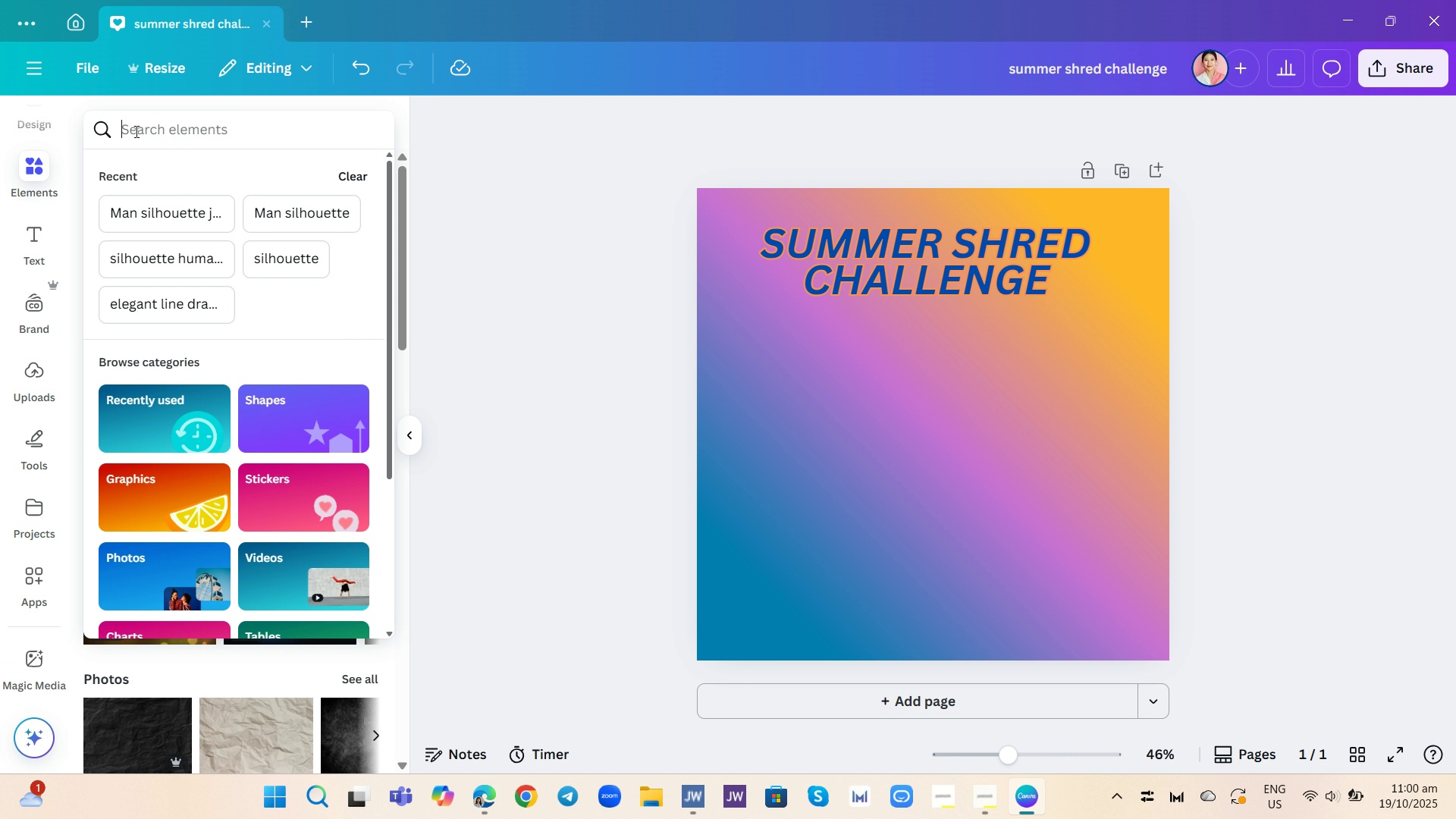 
left_click([135, 131])
 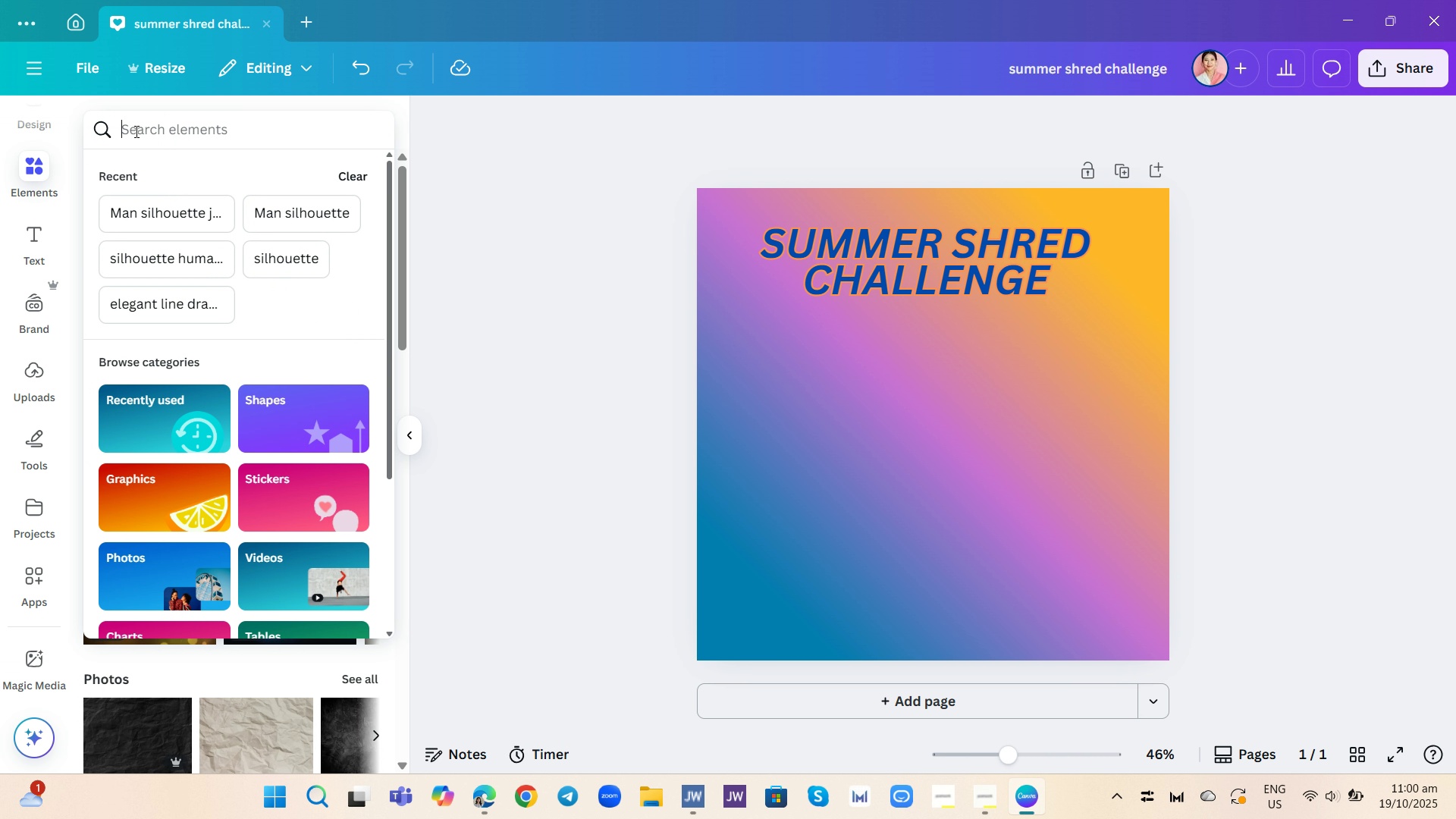 
type(sun lif)
key(Backspace)
type(ght)
 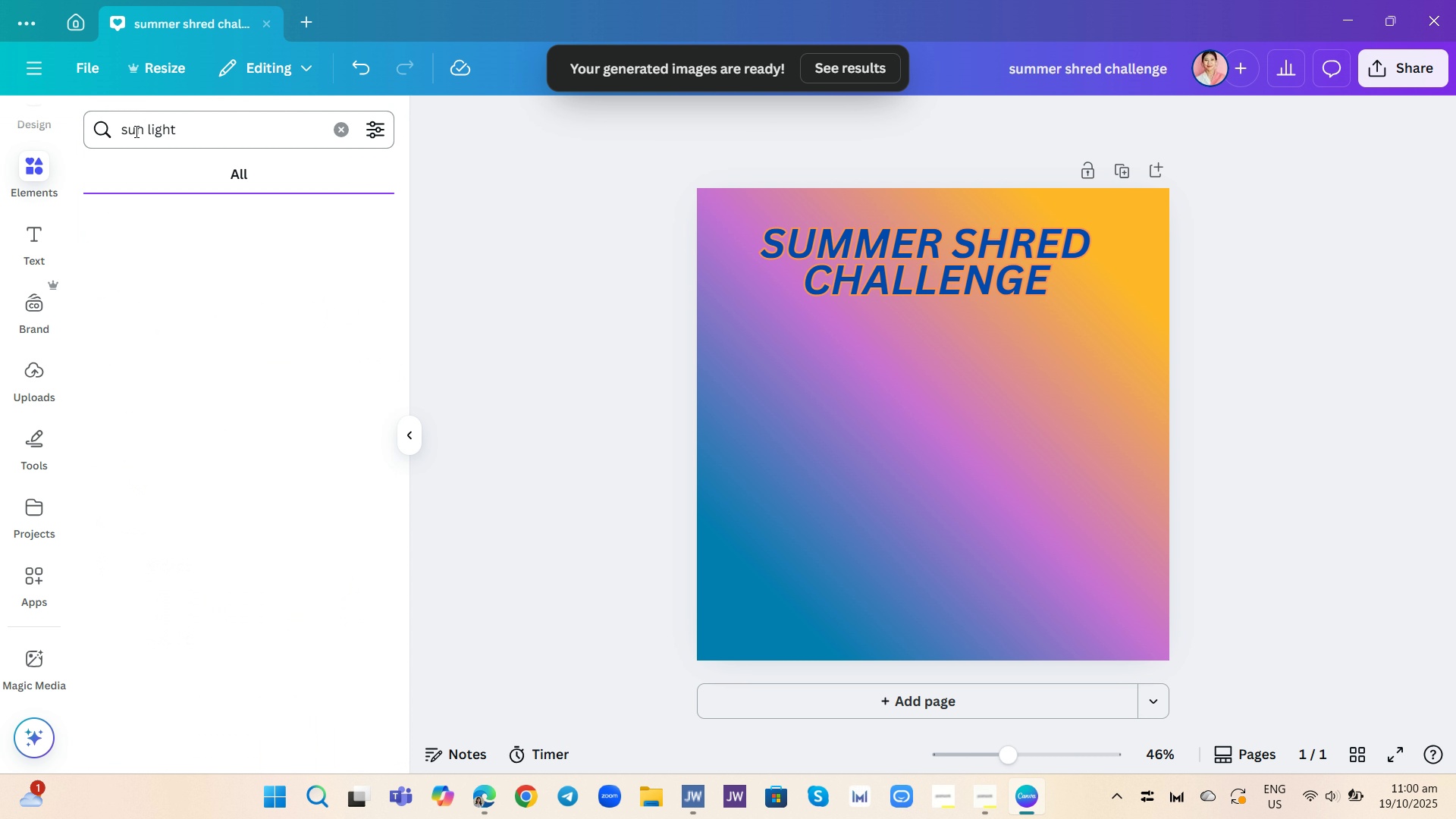 
key(Enter)
 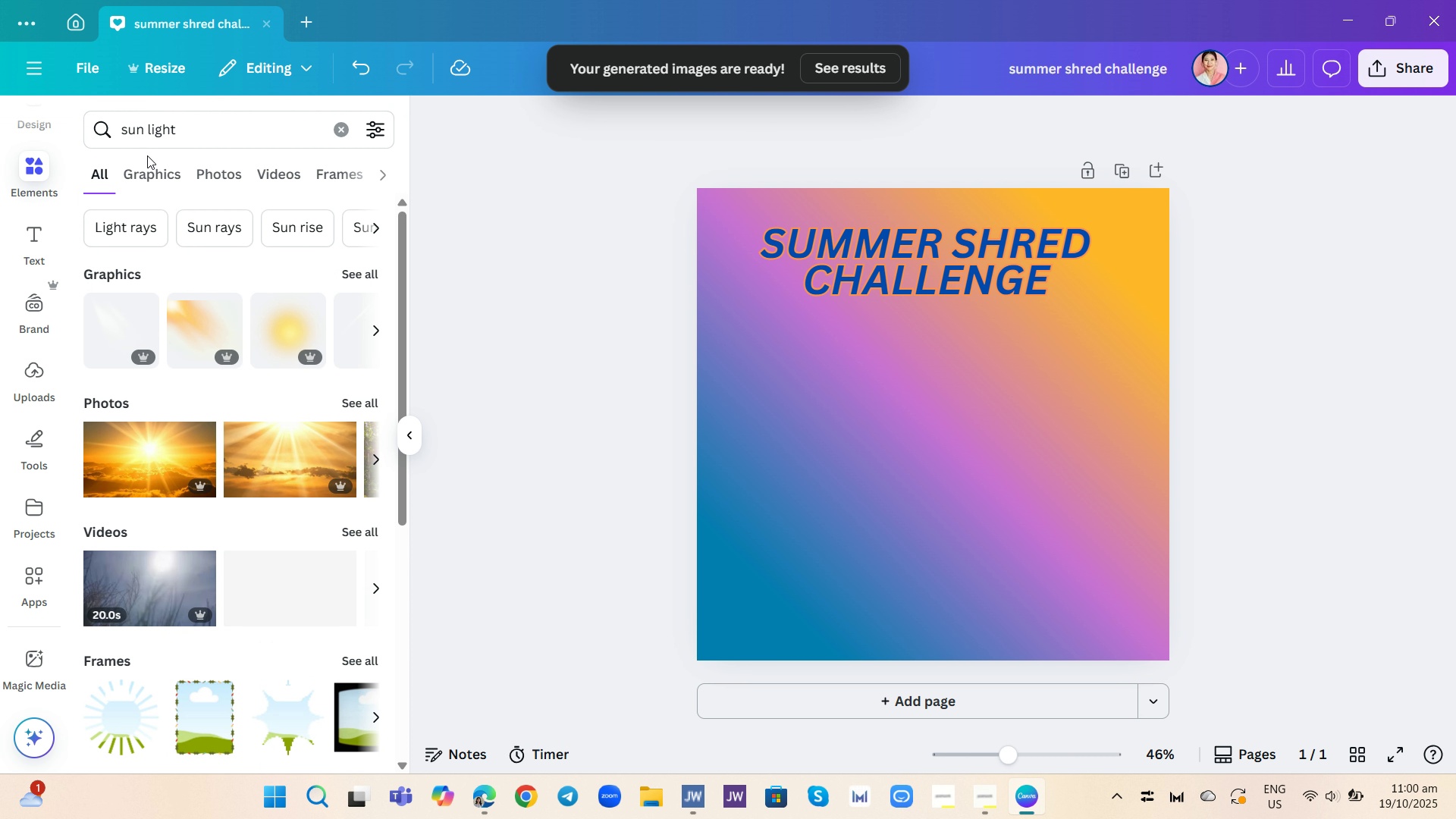 
left_click([163, 172])
 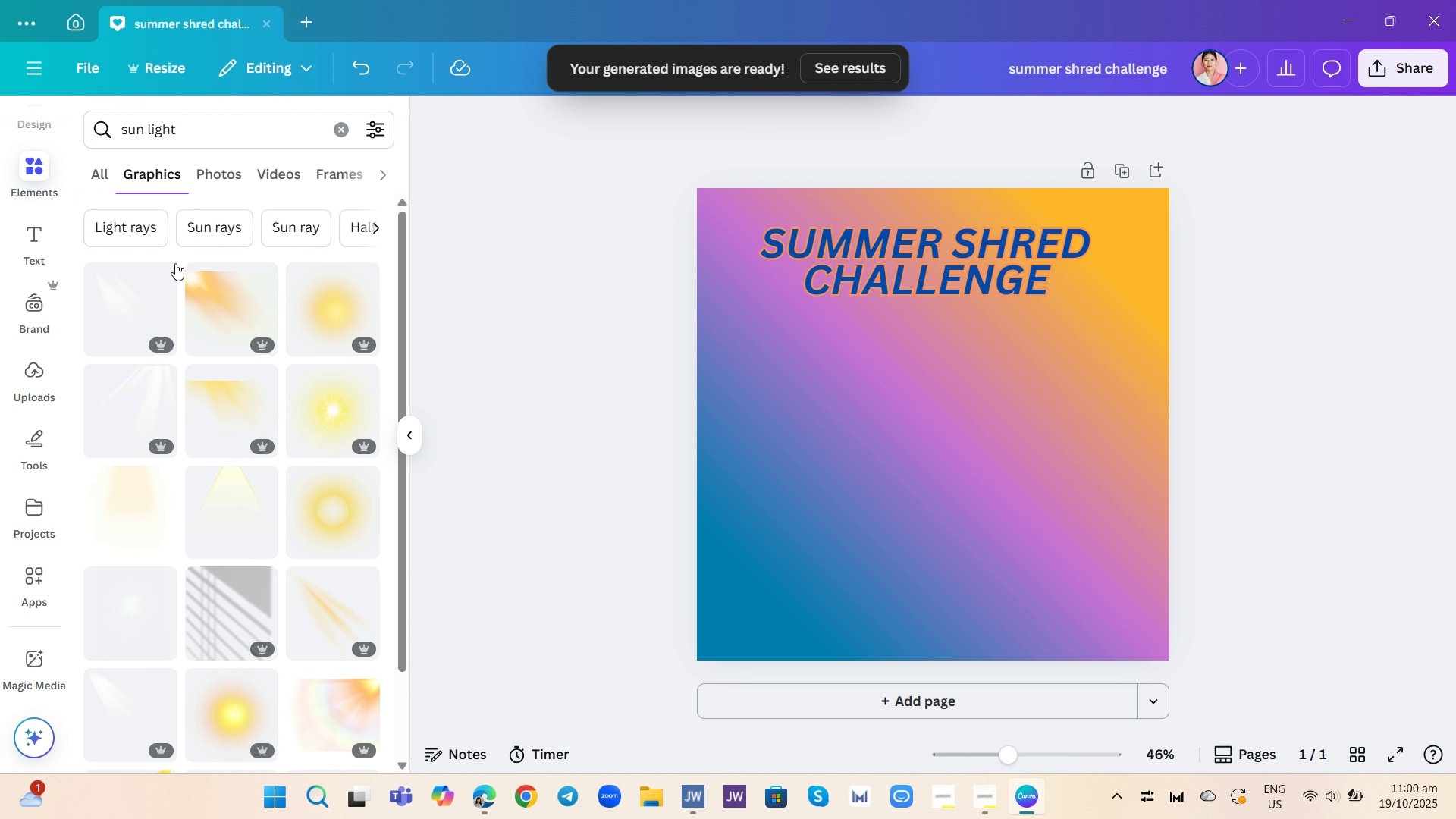 
scroll: coordinate [300, 518], scroll_direction: down, amount: 22.0
 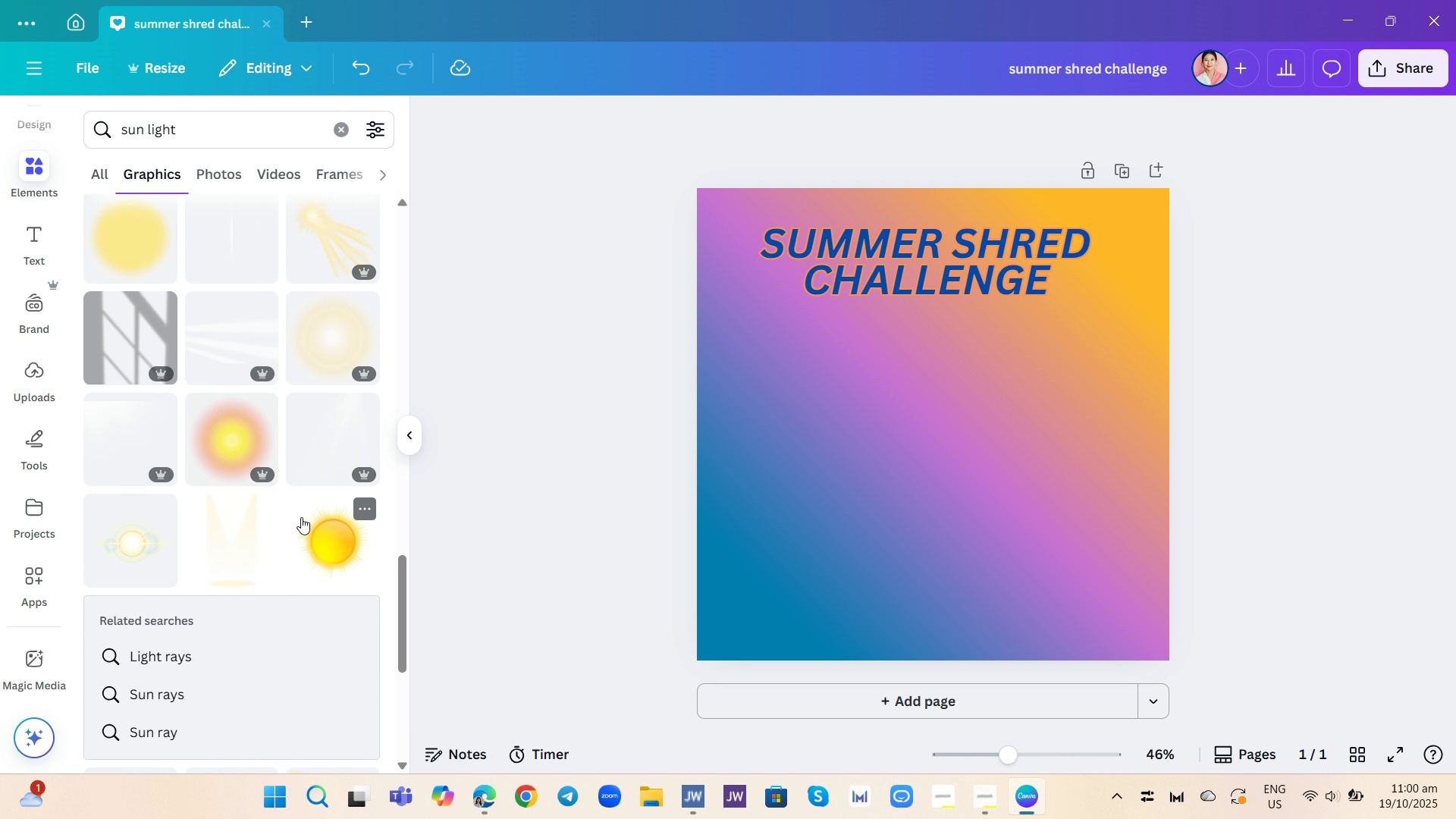 
scroll: coordinate [305, 510], scroll_direction: up, amount: 8.0
 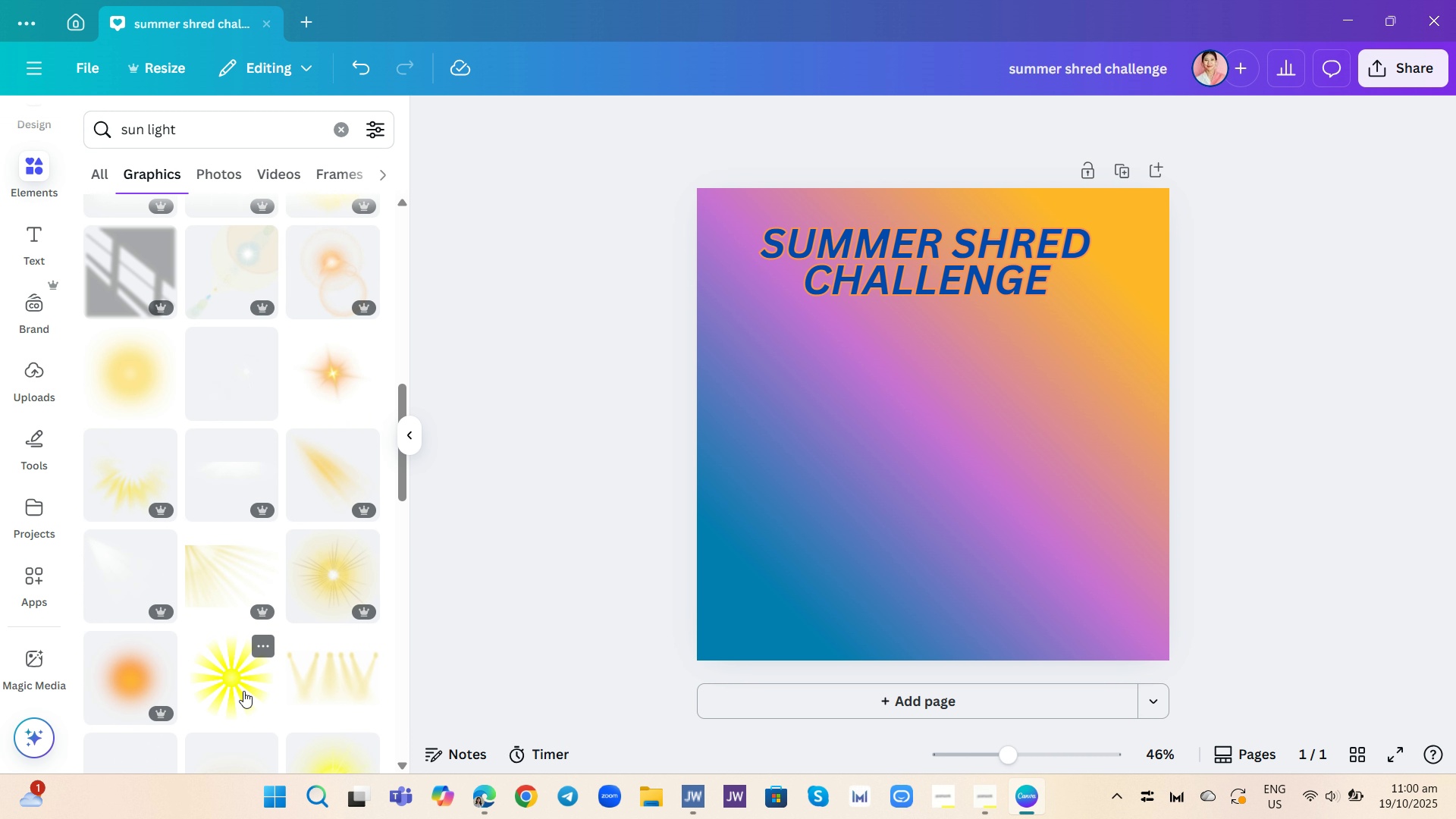 
left_click([236, 684])
 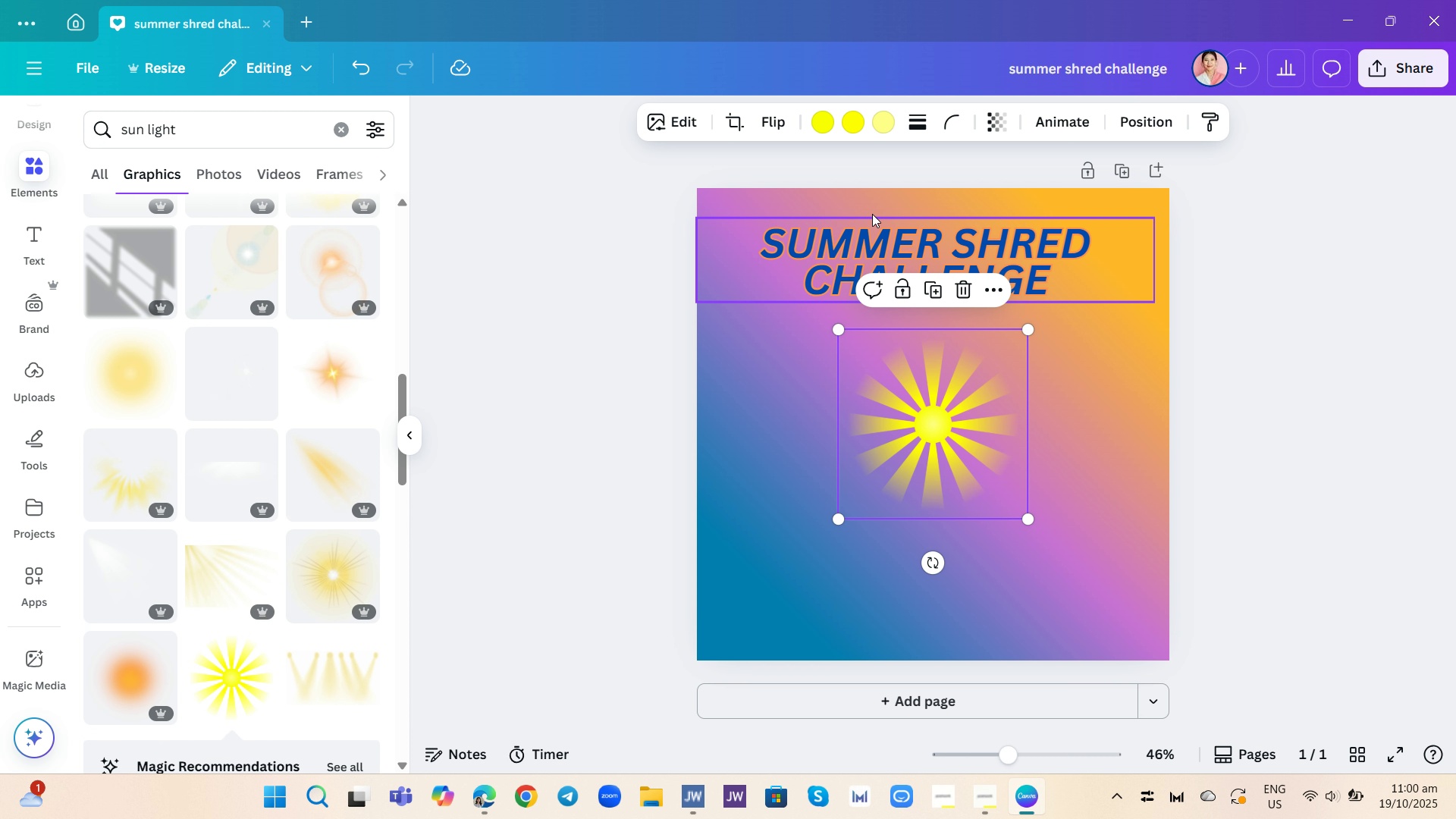 
mouse_move([853, 136])
 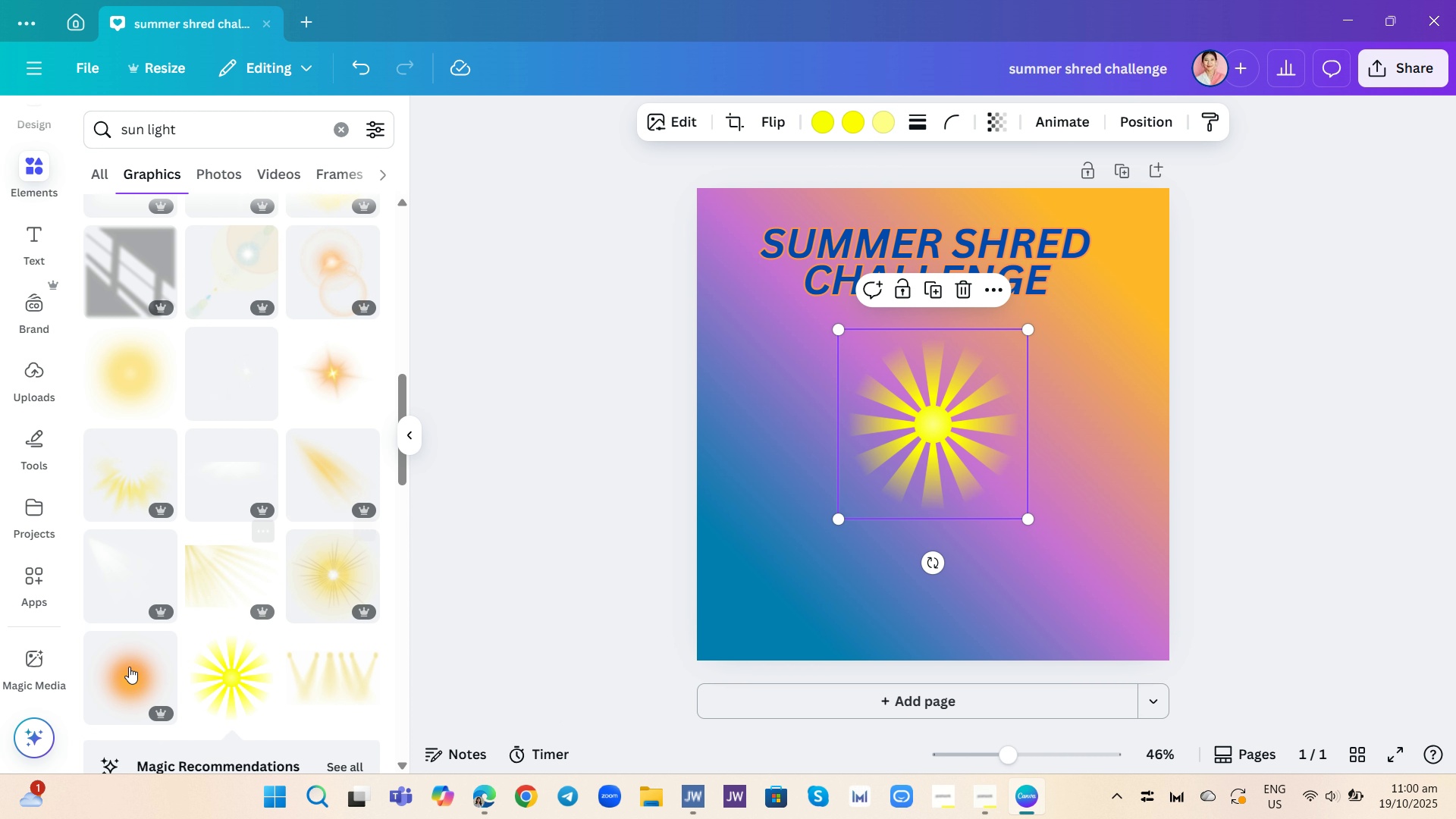 
left_click([42, 665])
 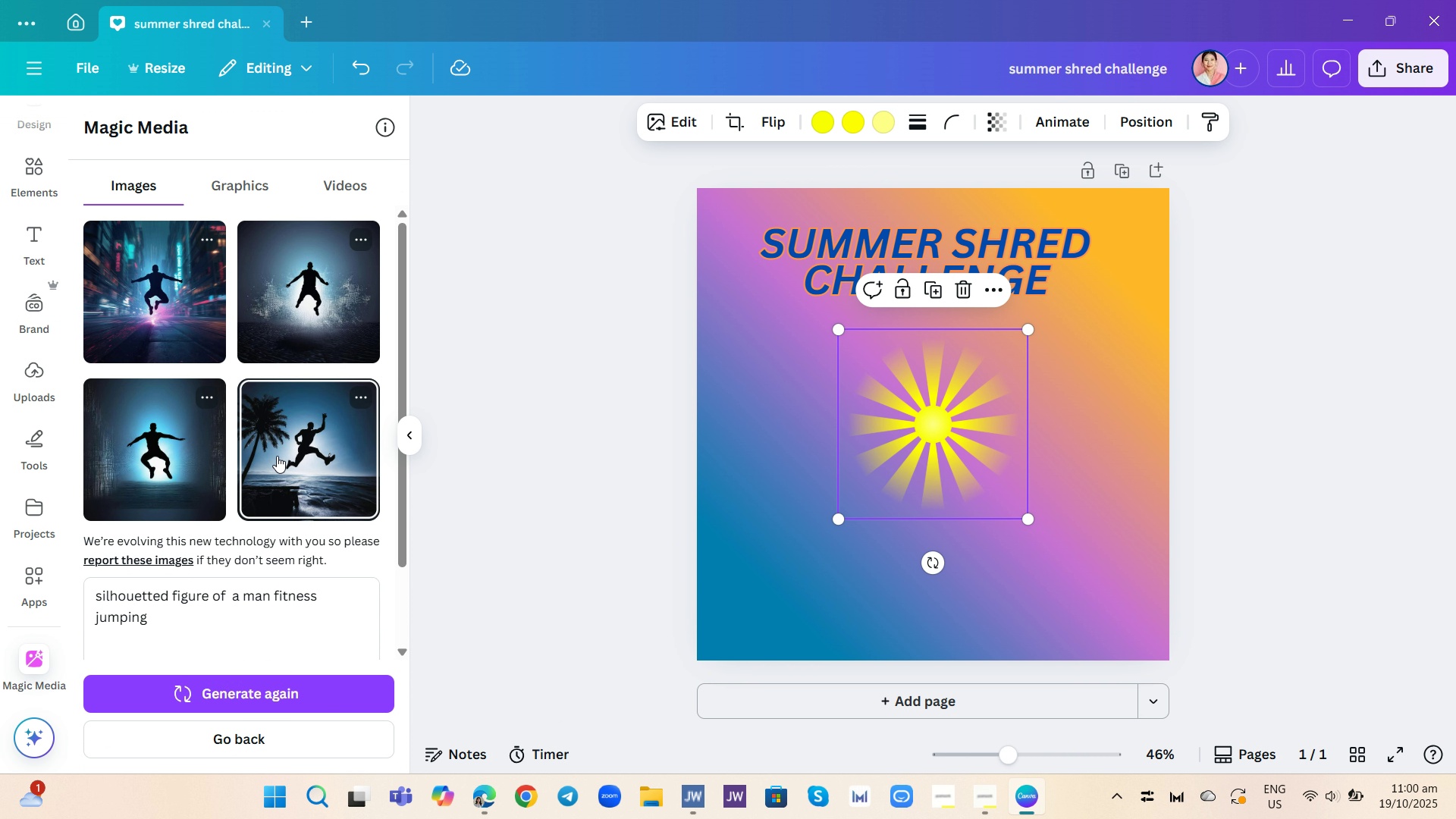 
left_click([315, 437])
 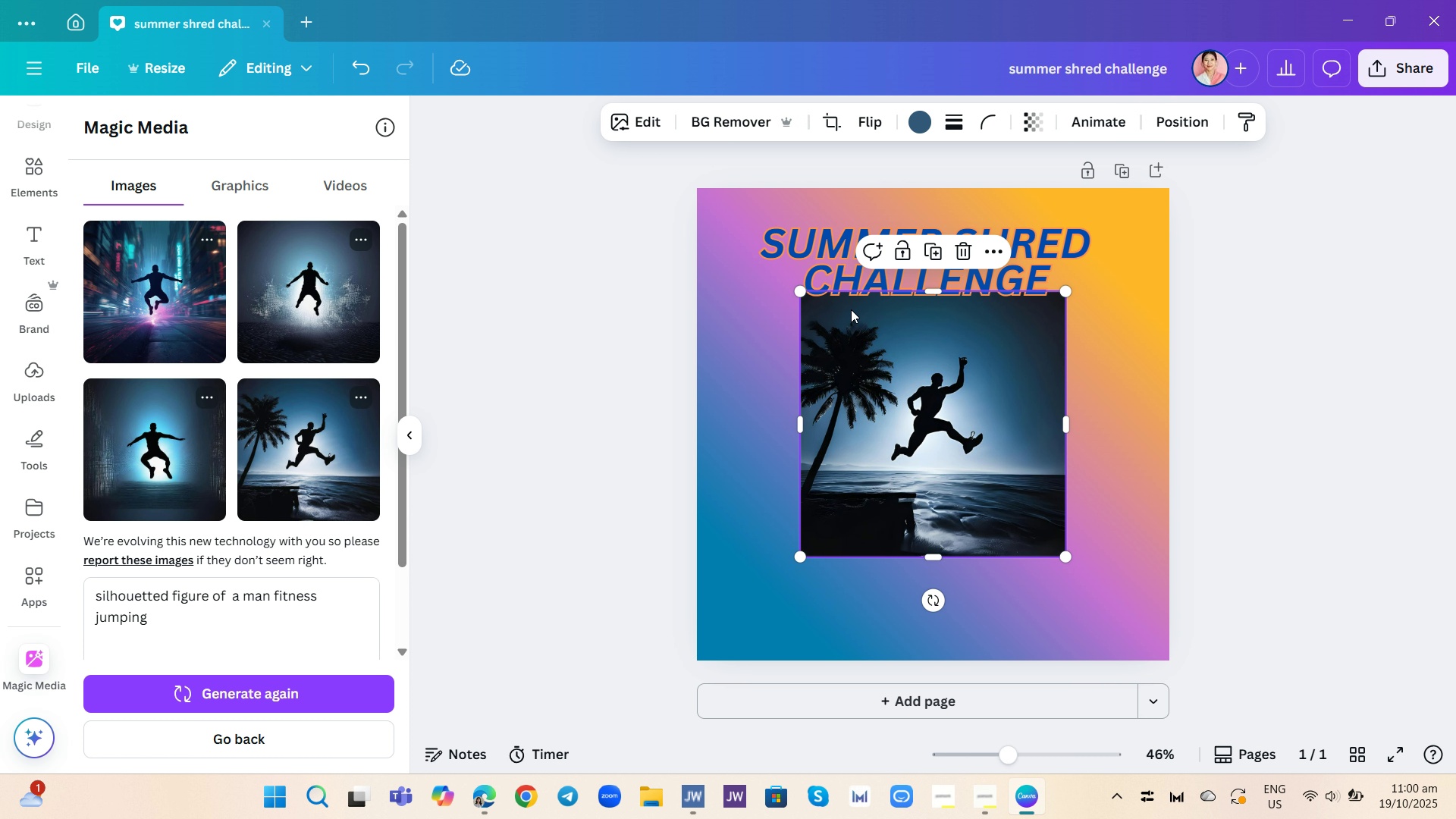 
wait(12.22)
 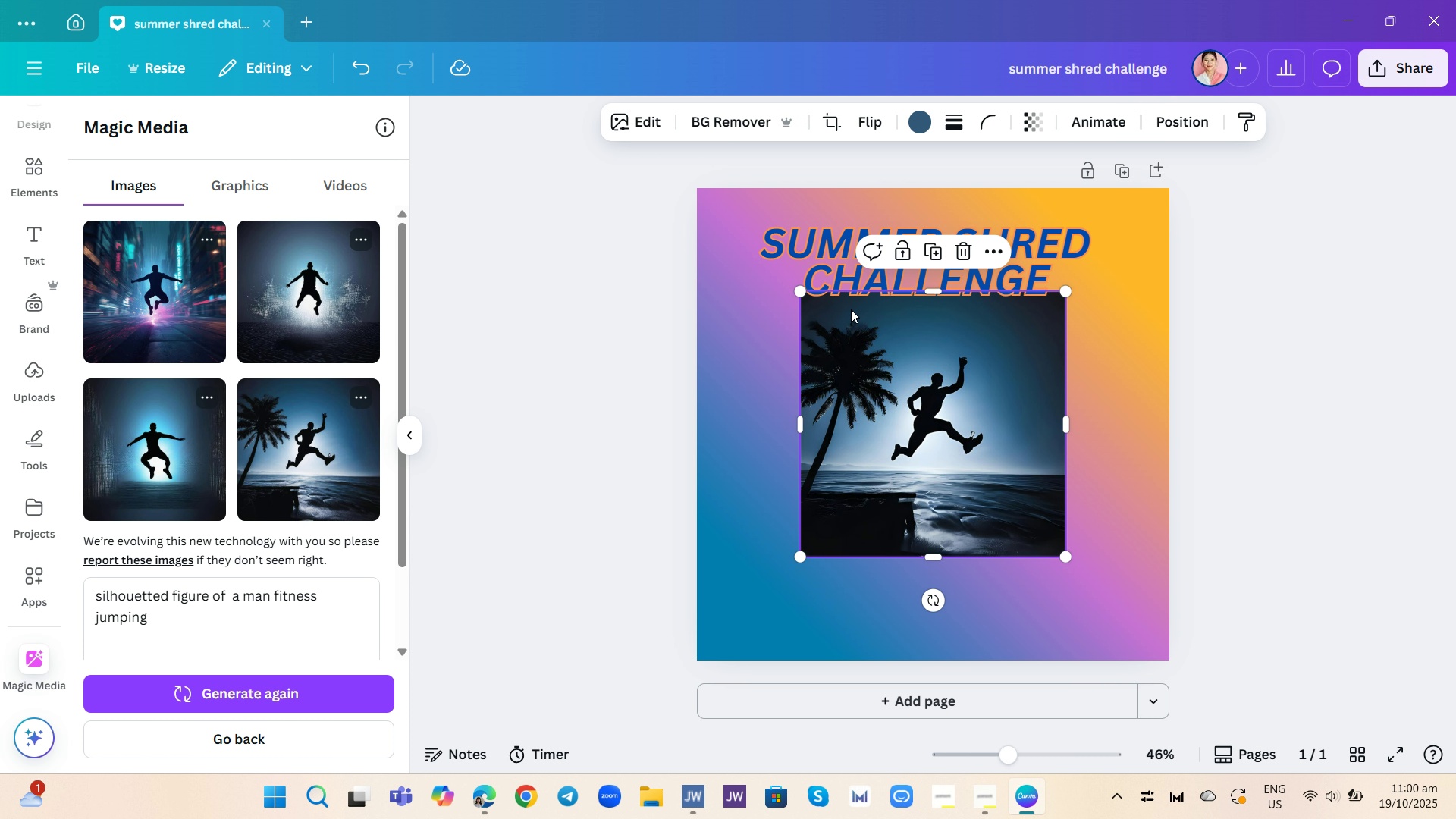 
left_click_drag(start_coordinate=[1002, 757], to_coordinate=[1028, 761])
 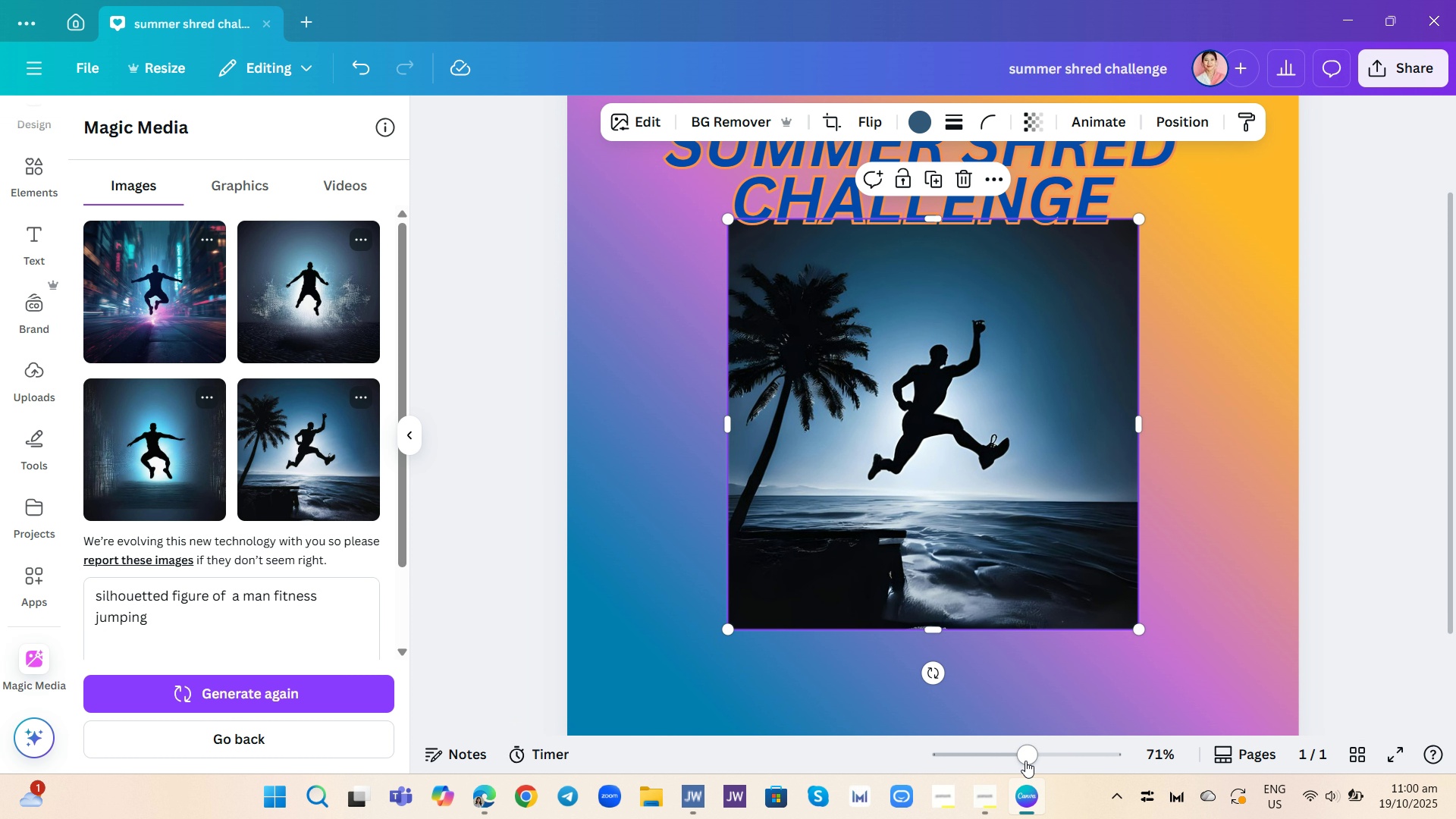 
left_click_drag(start_coordinate=[1028, 761], to_coordinate=[1000, 754])
 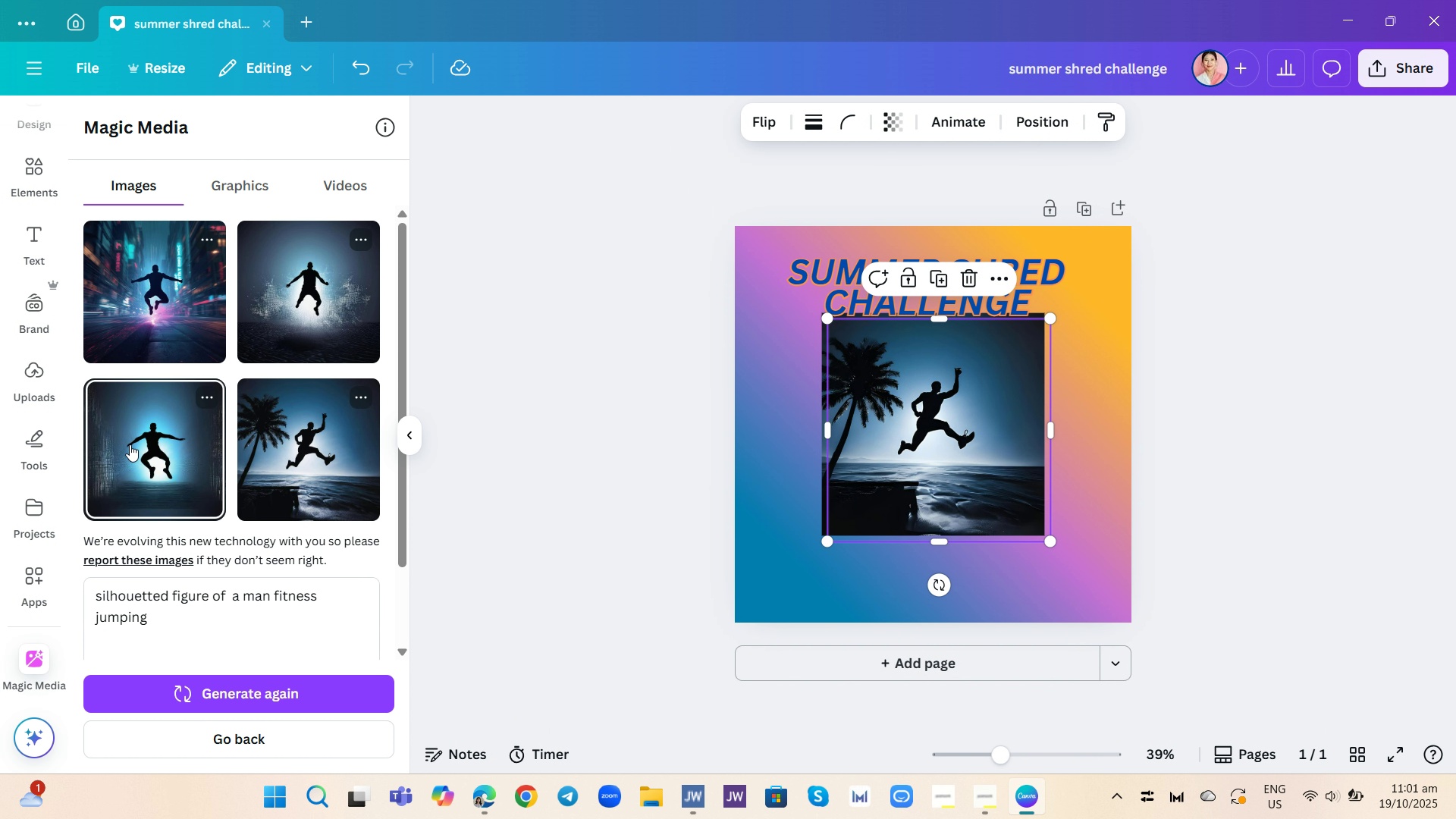 
left_click([130, 444])
 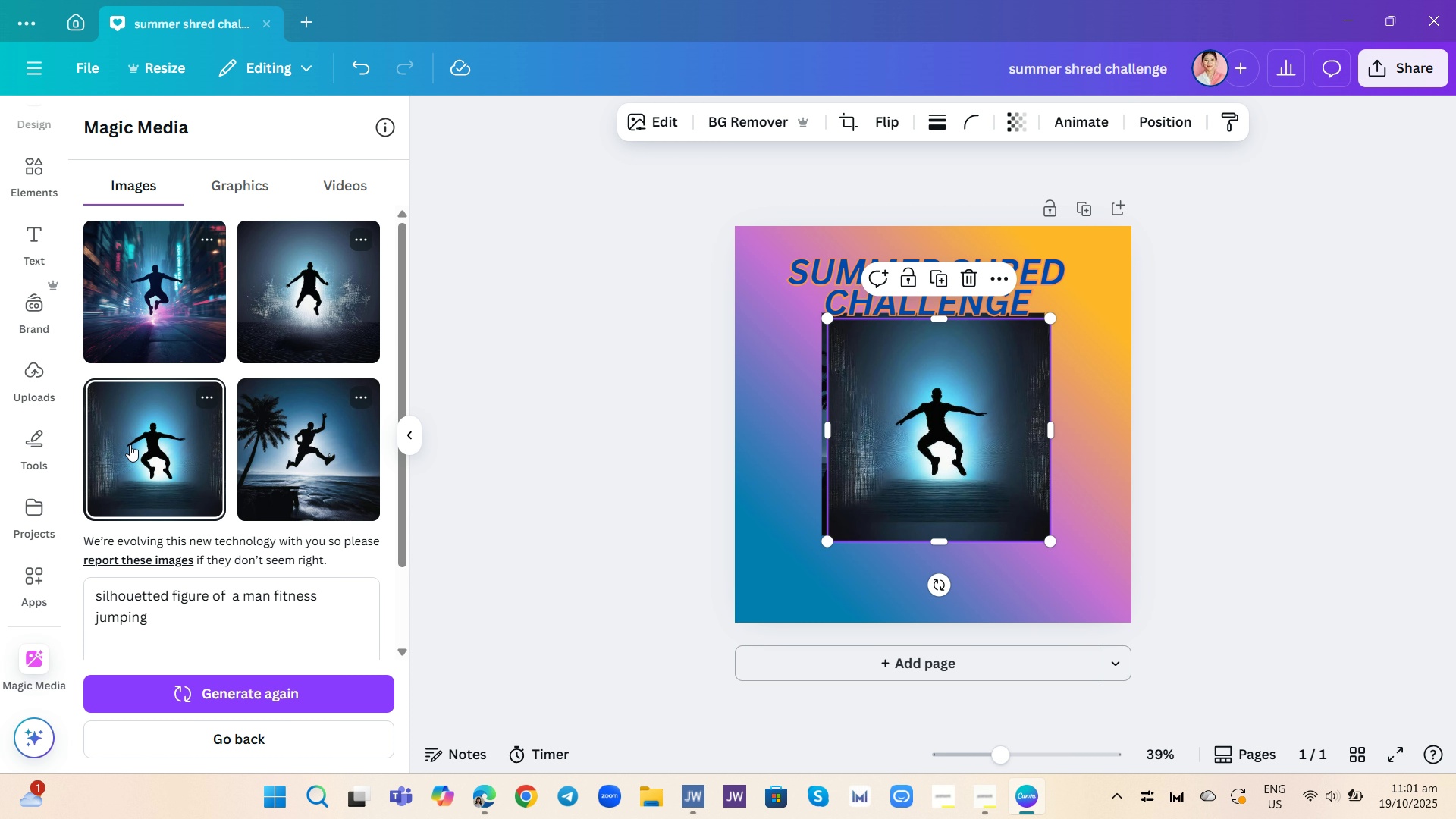 
left_click([164, 315])
 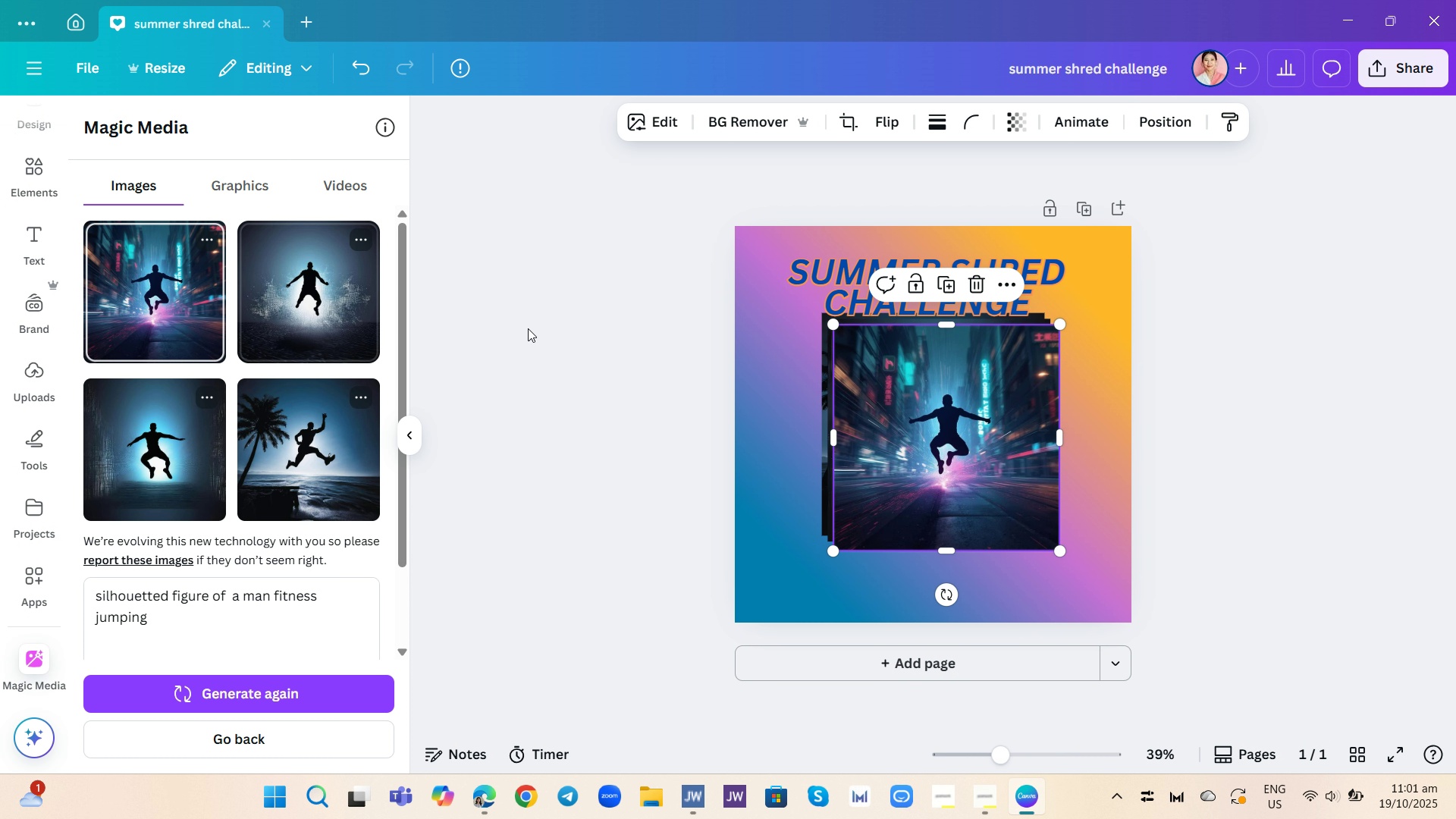 
left_click_drag(start_coordinate=[943, 422], to_coordinate=[1118, 434])
 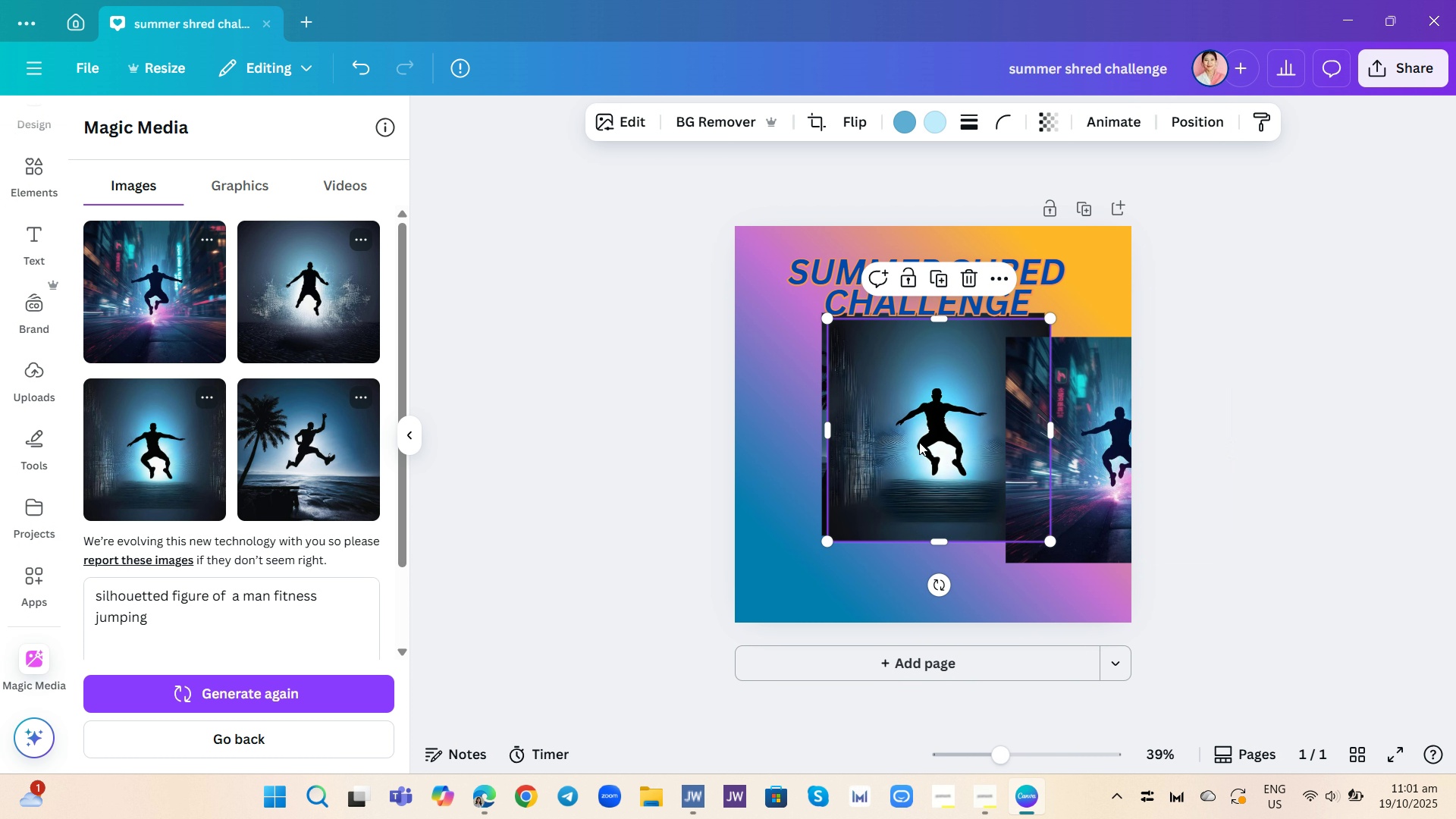 
left_click([919, 442])
 